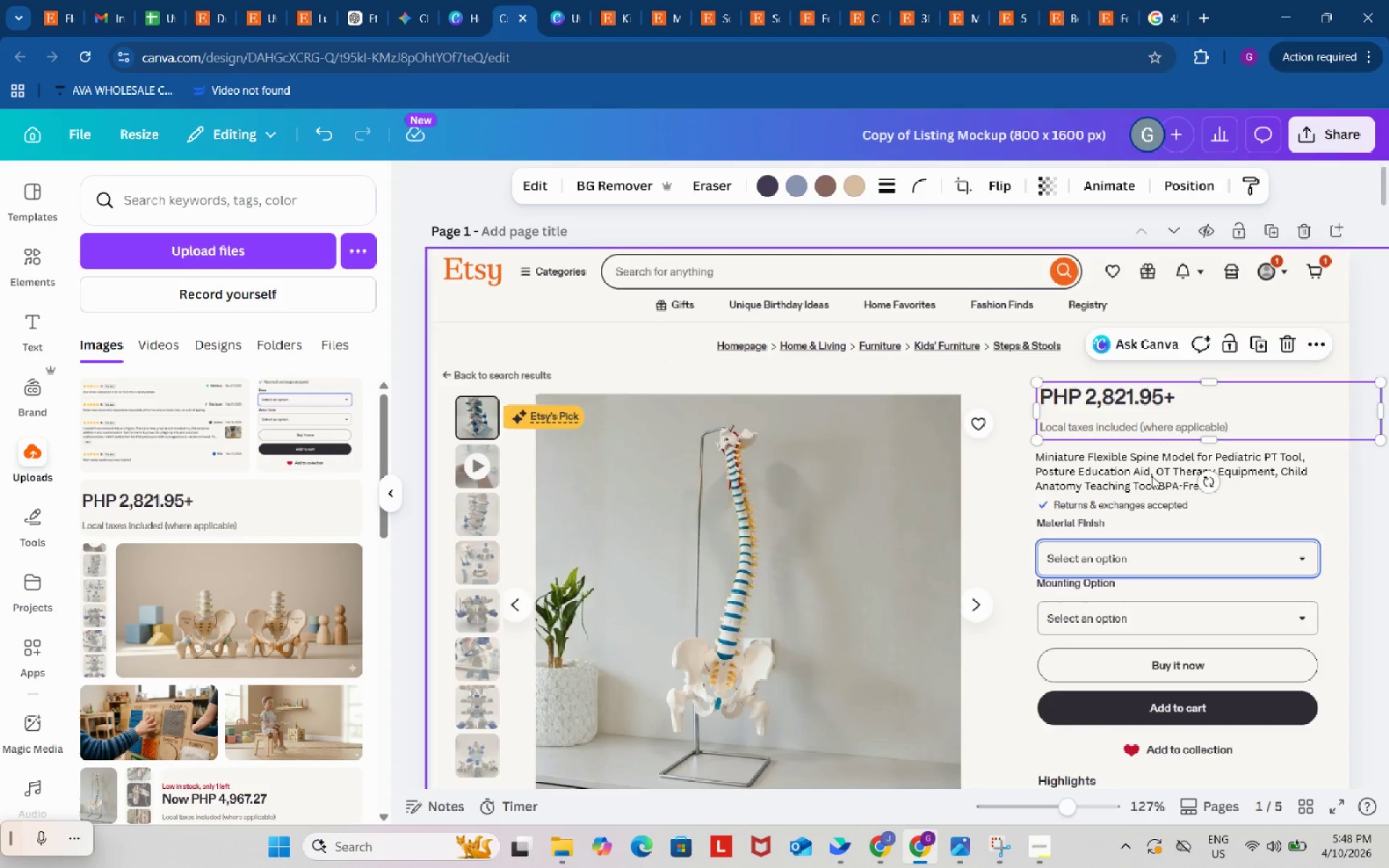 
left_click([1152, 475])
 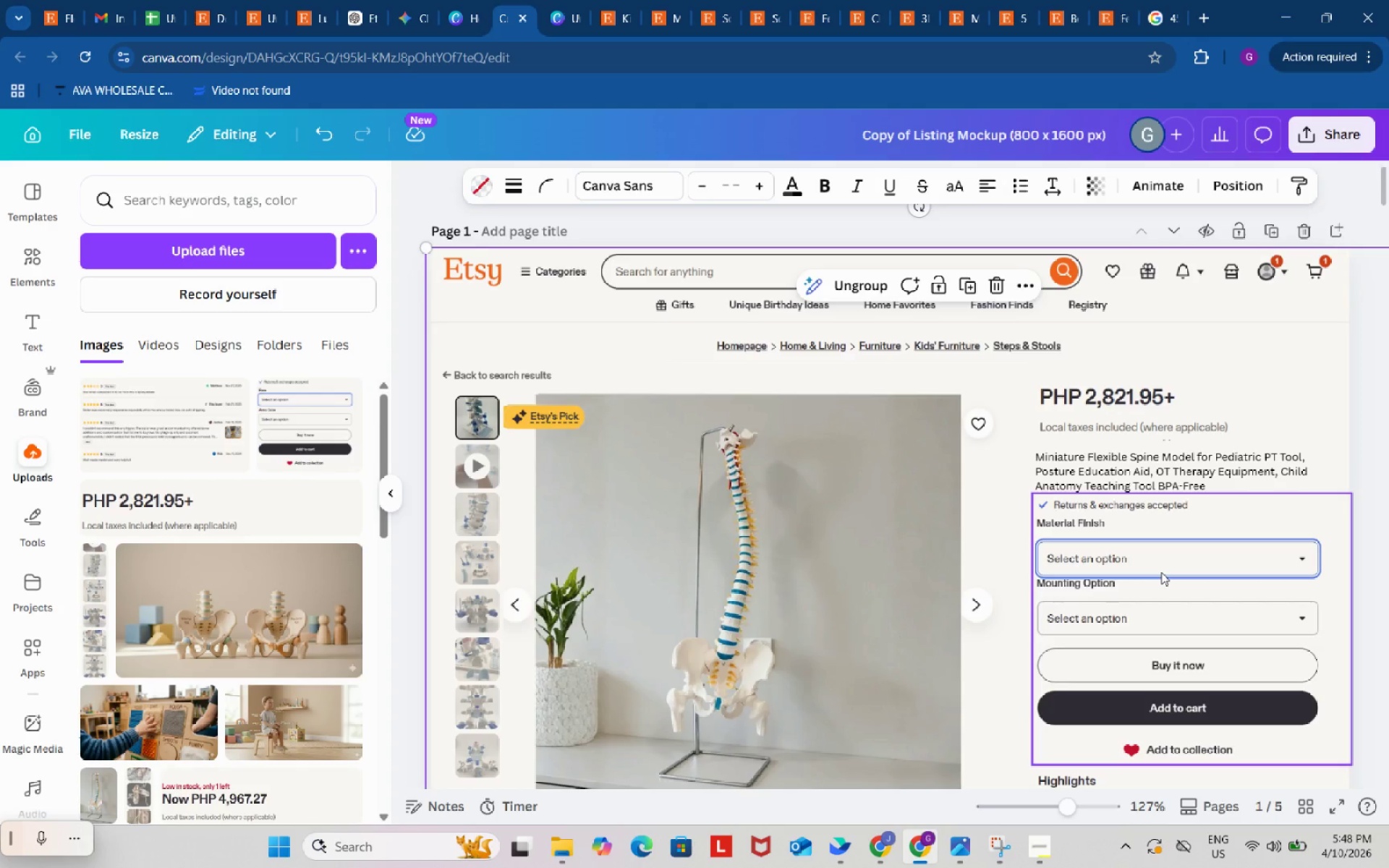 
left_click_drag(start_coordinate=[1161, 572], to_coordinate=[1158, 633])
 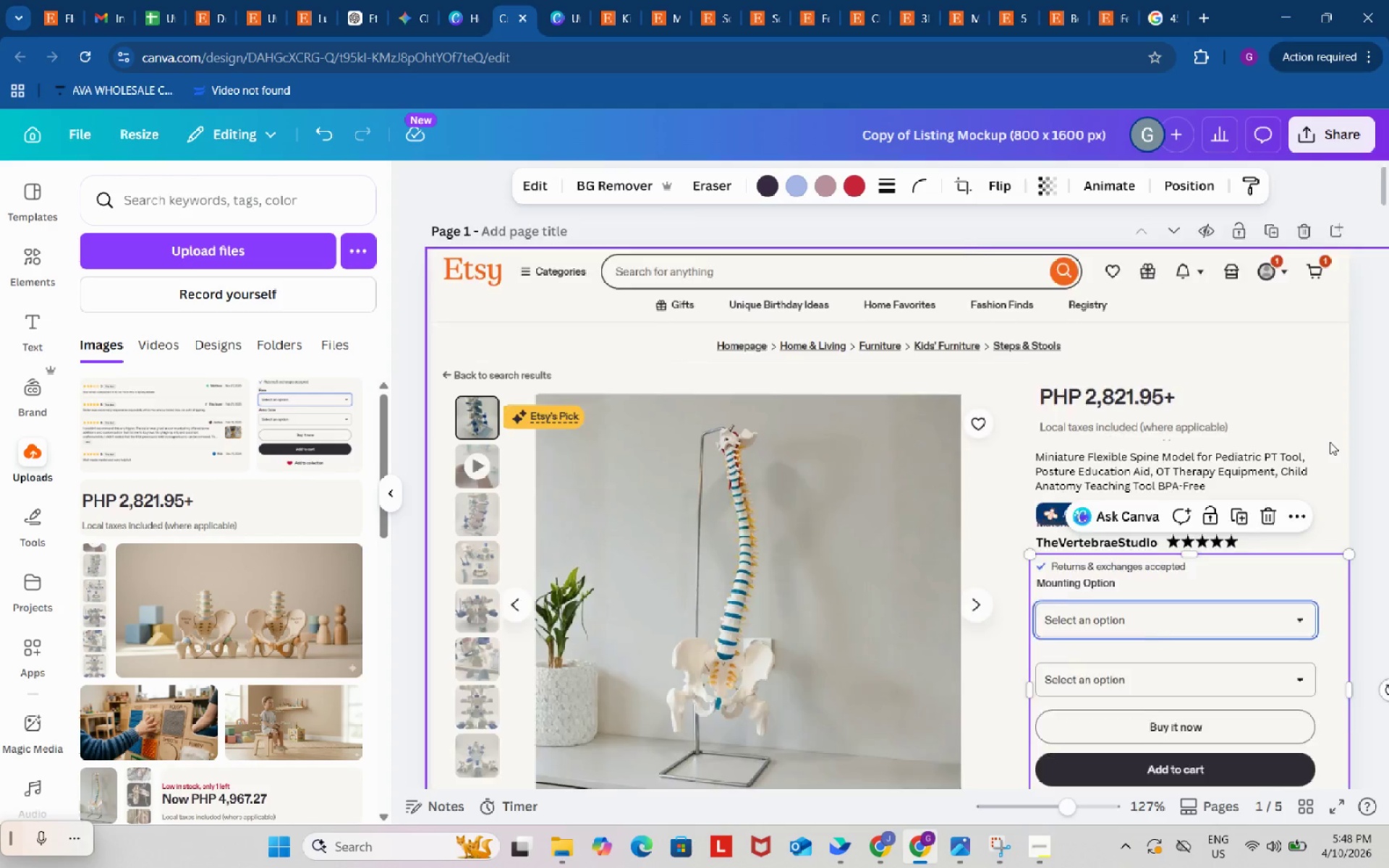 
scroll: coordinate [1330, 442], scroll_direction: down, amount: 3.0
 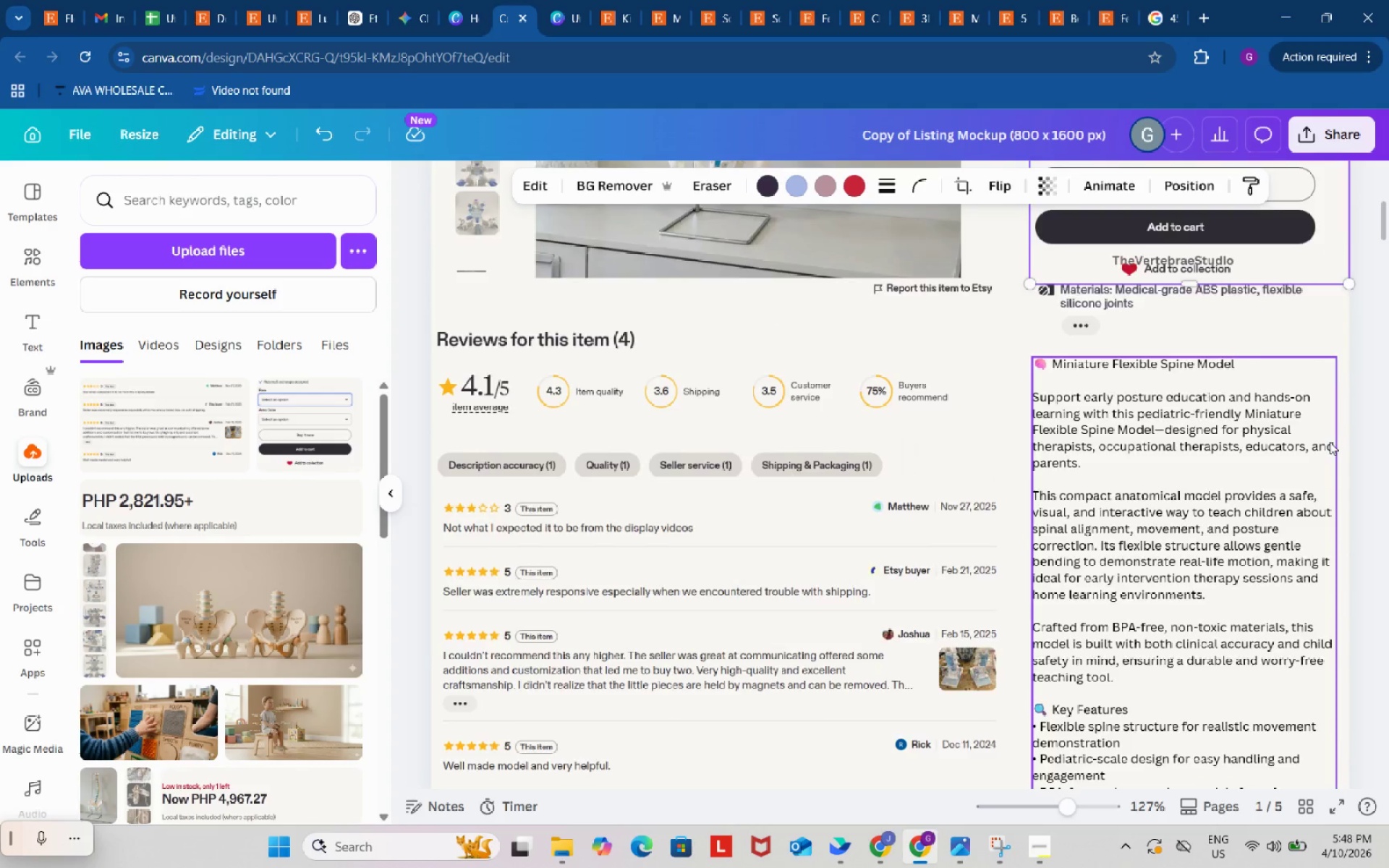 
scroll: coordinate [1330, 442], scroll_direction: up, amount: 1.0
 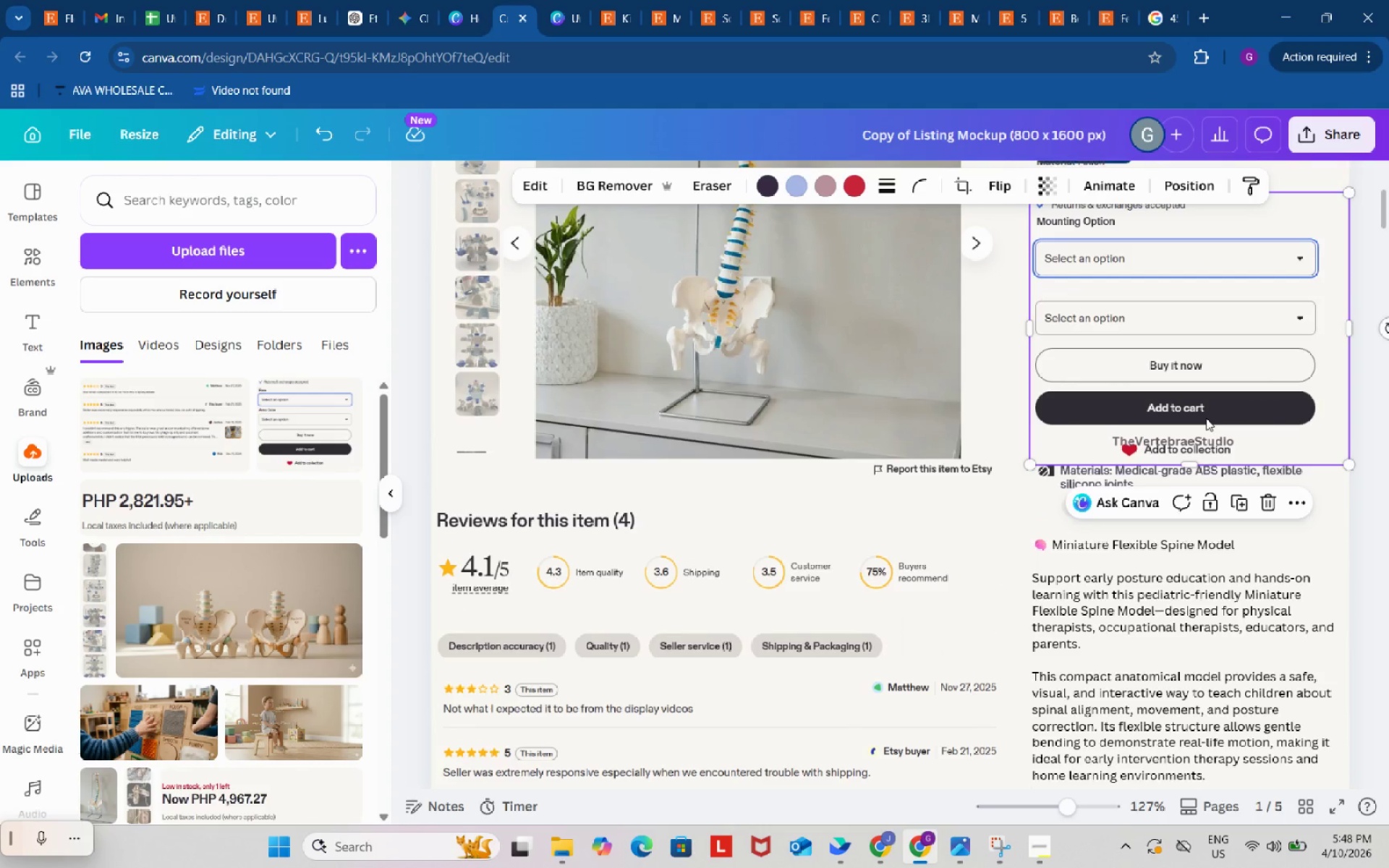 
scroll: coordinate [1374, 550], scroll_direction: down, amount: 1.0
 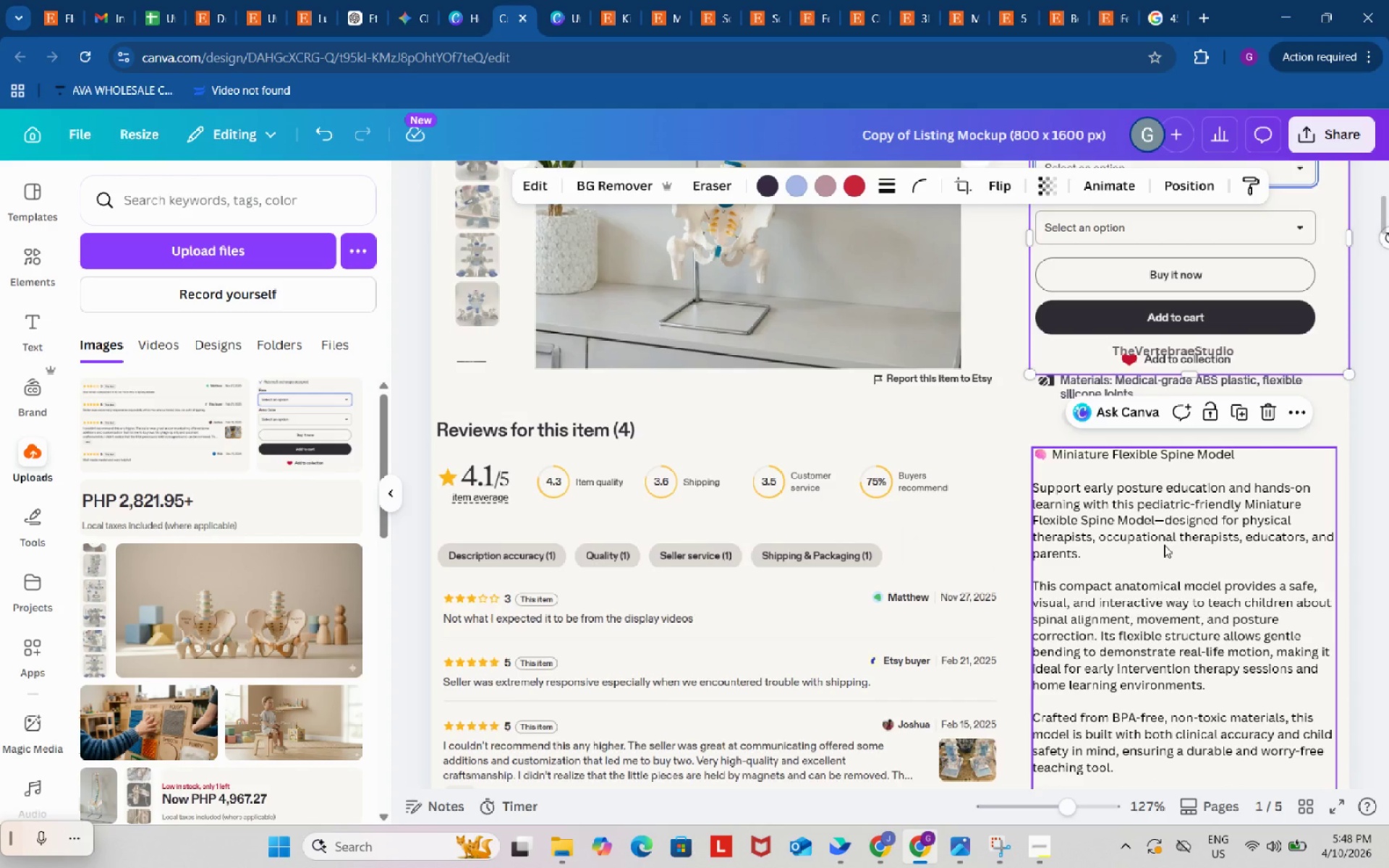 
left_click_drag(start_coordinate=[1164, 545], to_coordinate=[1170, 590])
 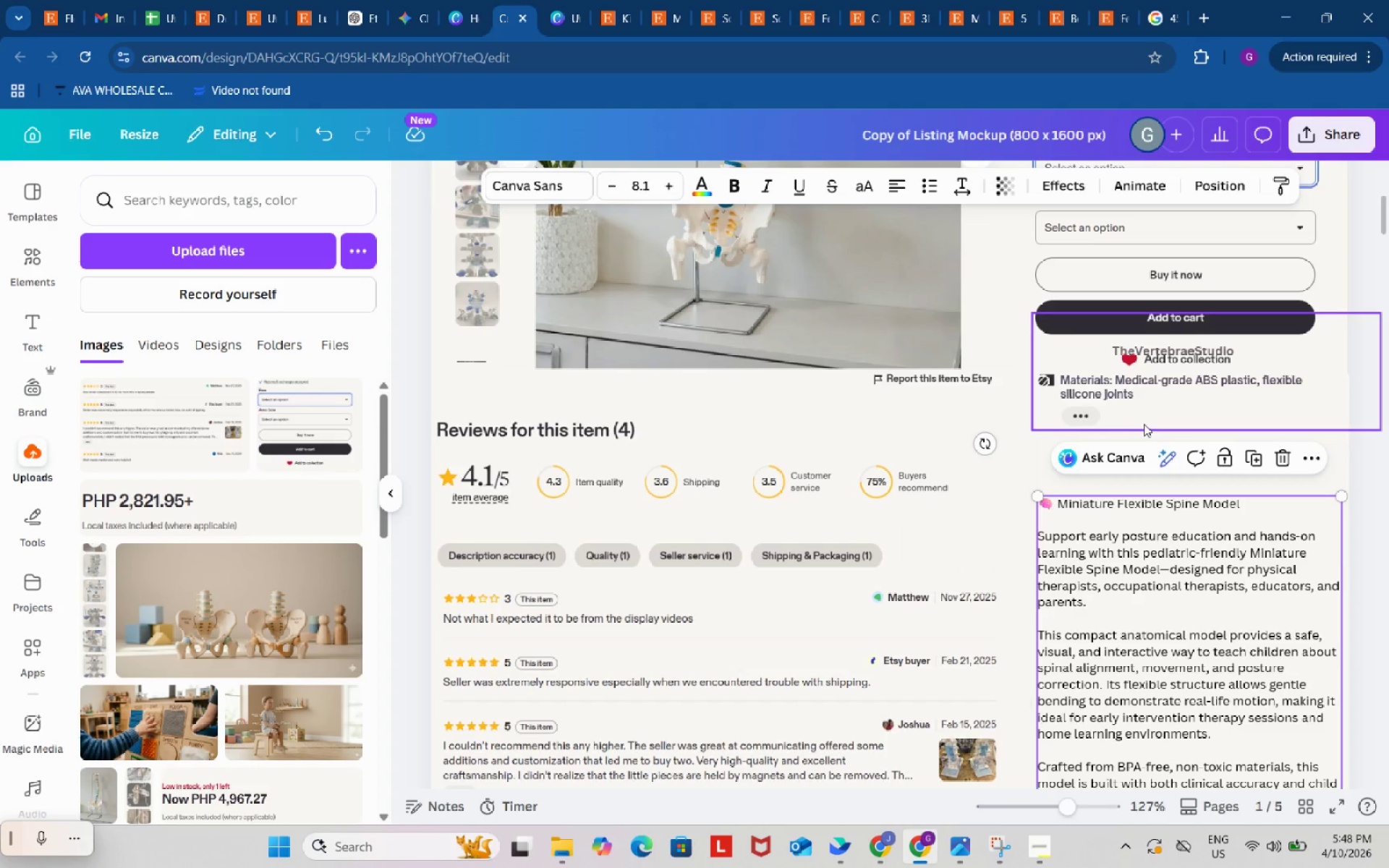 
left_click([1144, 422])
 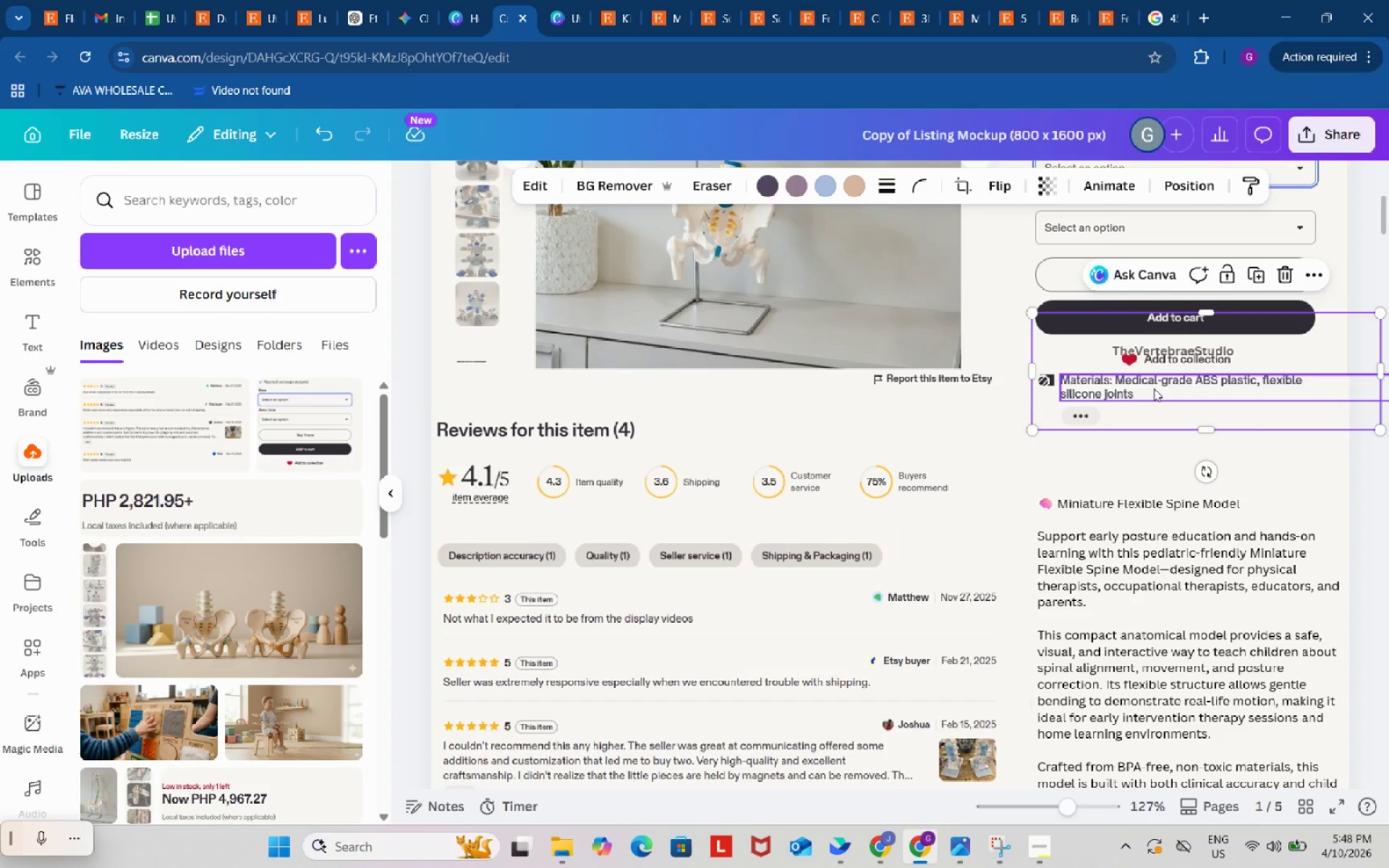 
hold_key(key=ShiftLeft, duration=0.56)
 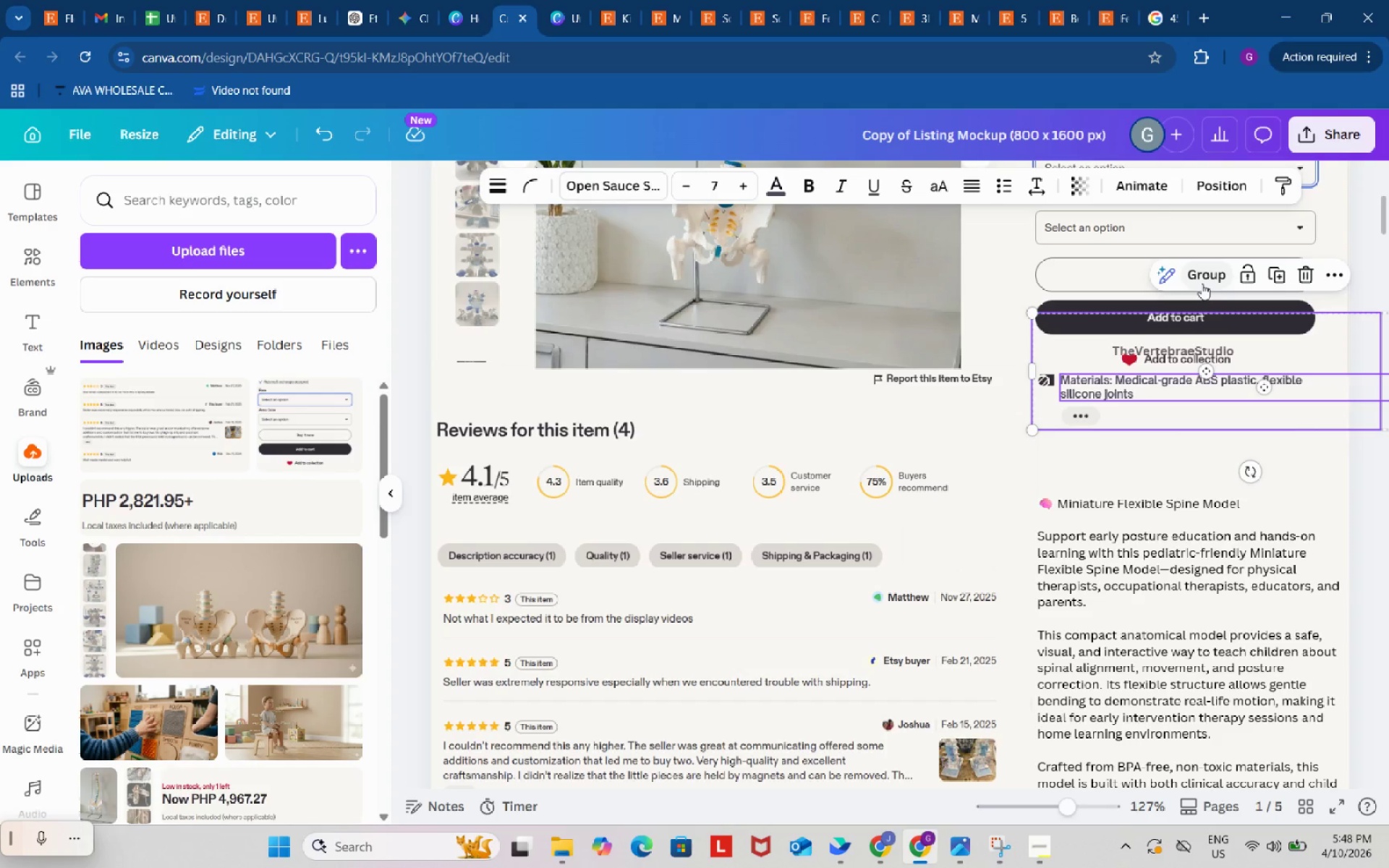 
left_click([1202, 284])
 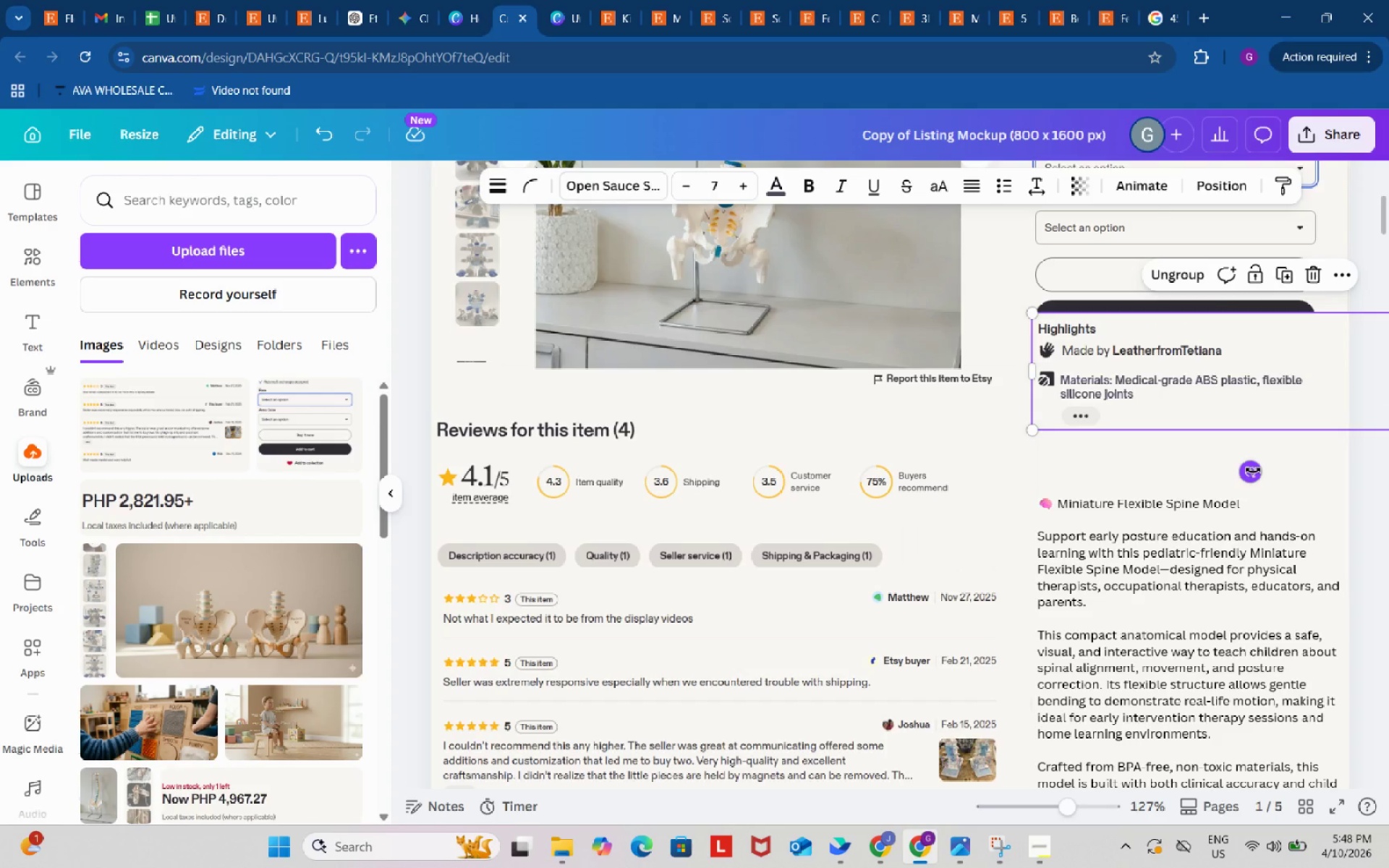 
left_click([1160, 476])
 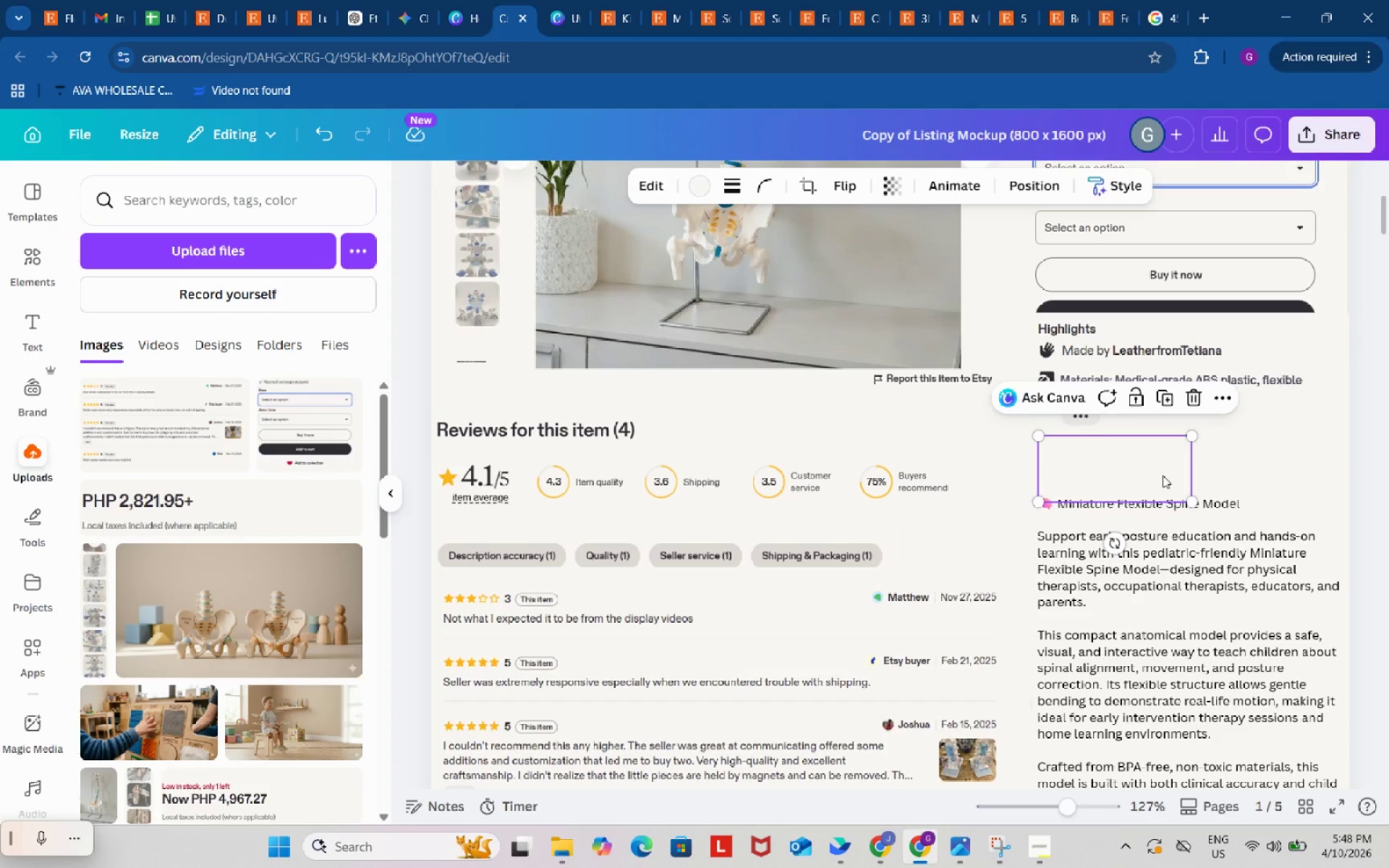 
key(Control+Z)
 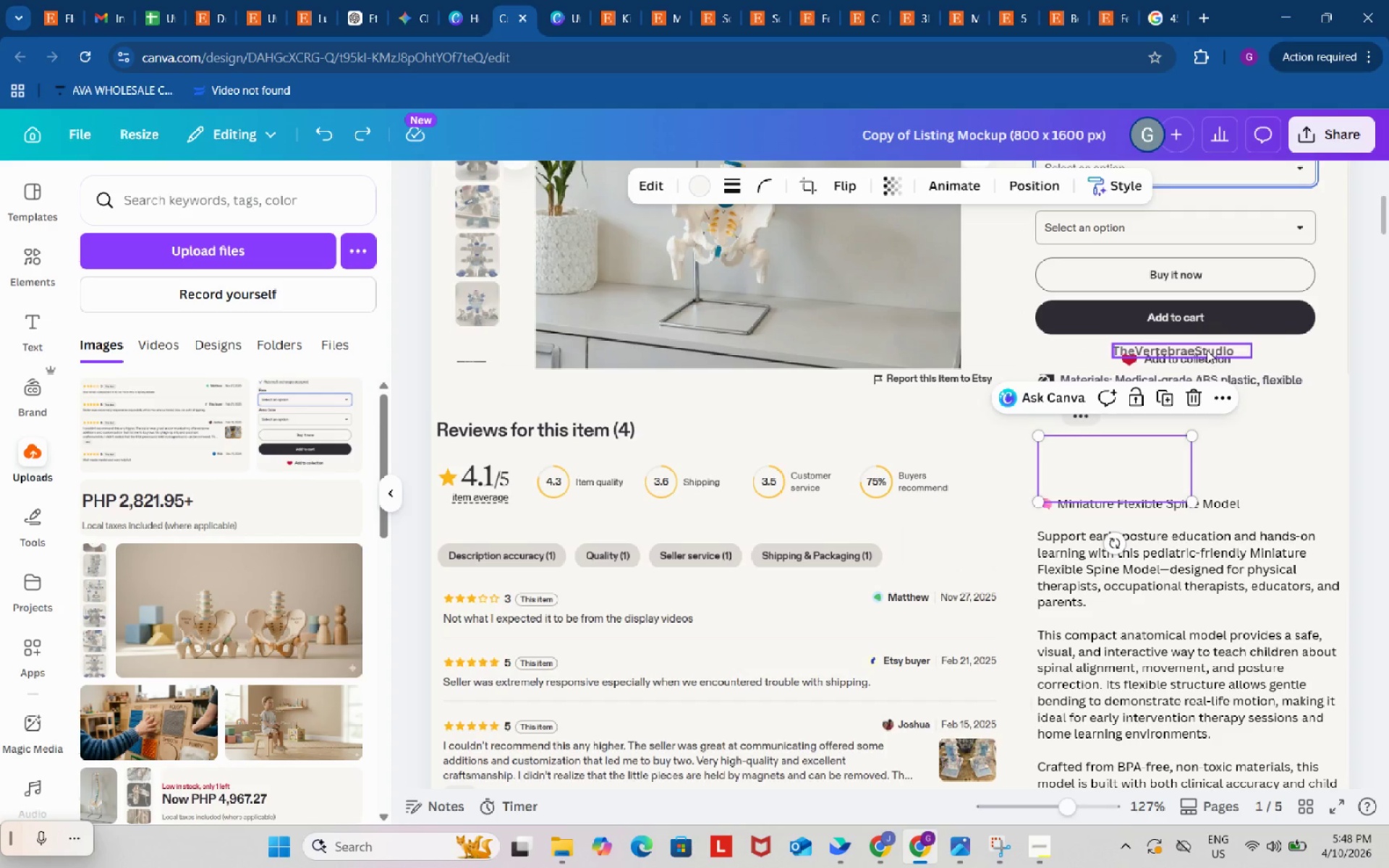 
left_click([1207, 349])
 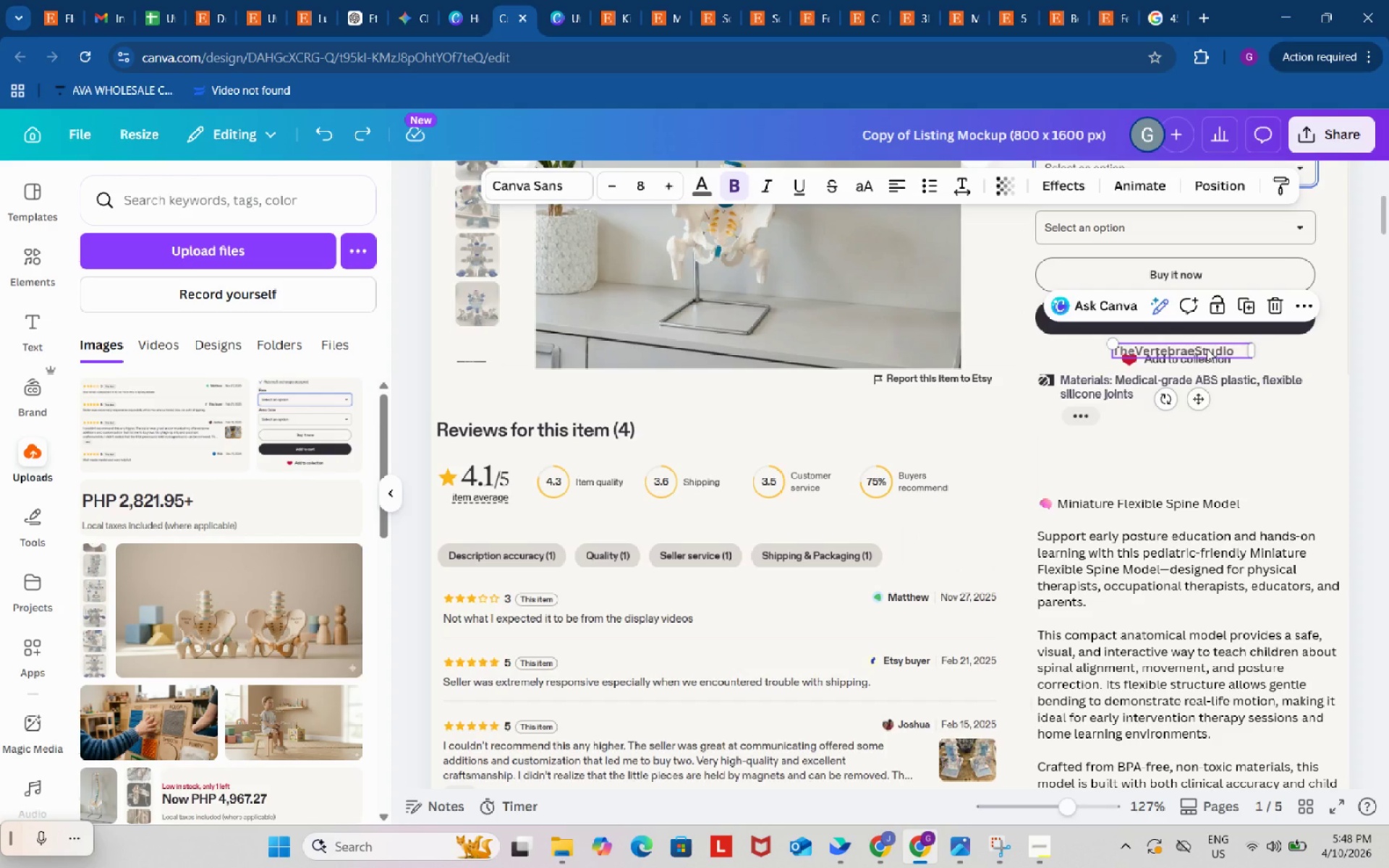 
hold_key(key=ShiftLeft, duration=1.5)
 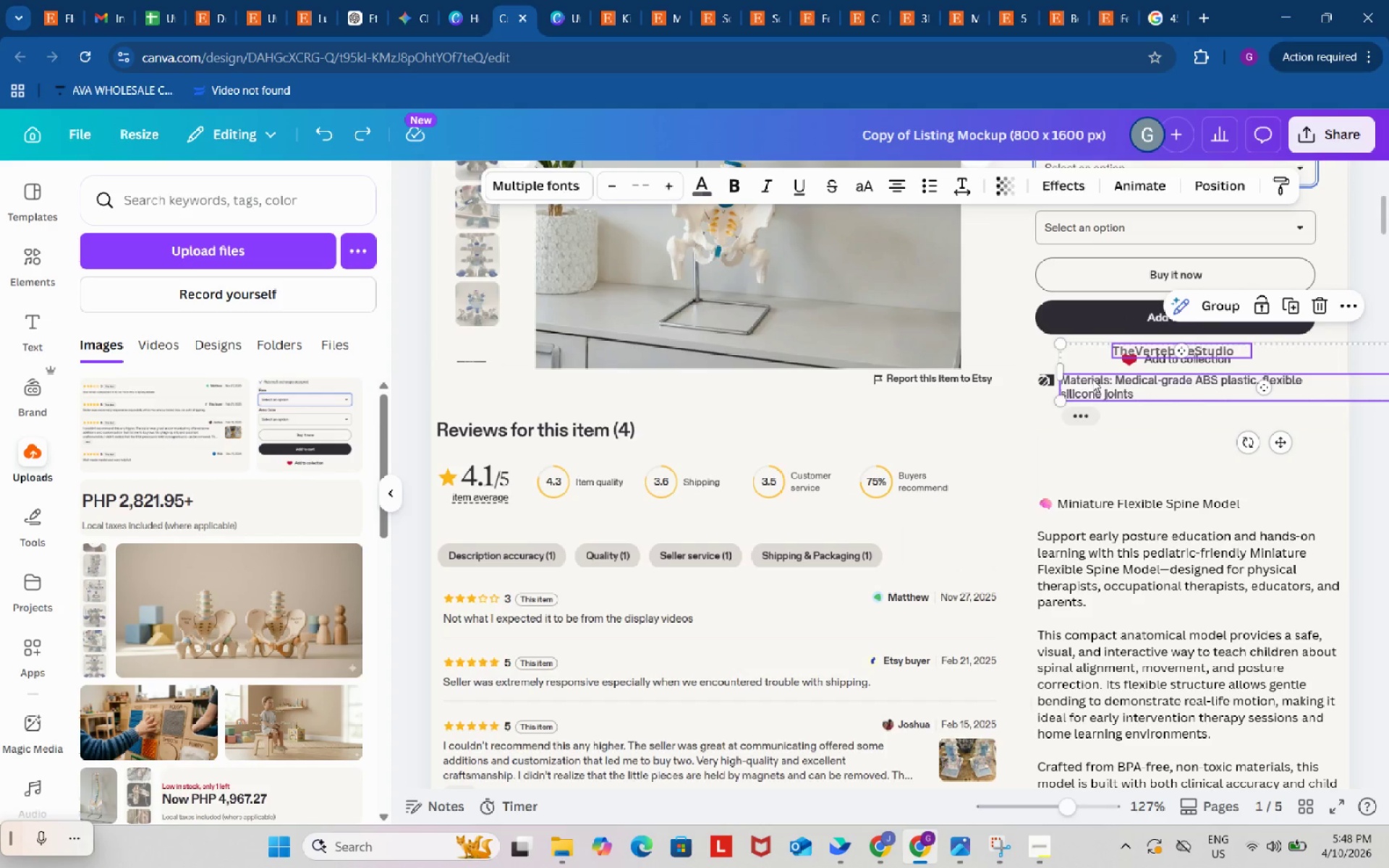 
hold_key(key=ShiftLeft, duration=1.52)
left_click([1093, 384])
 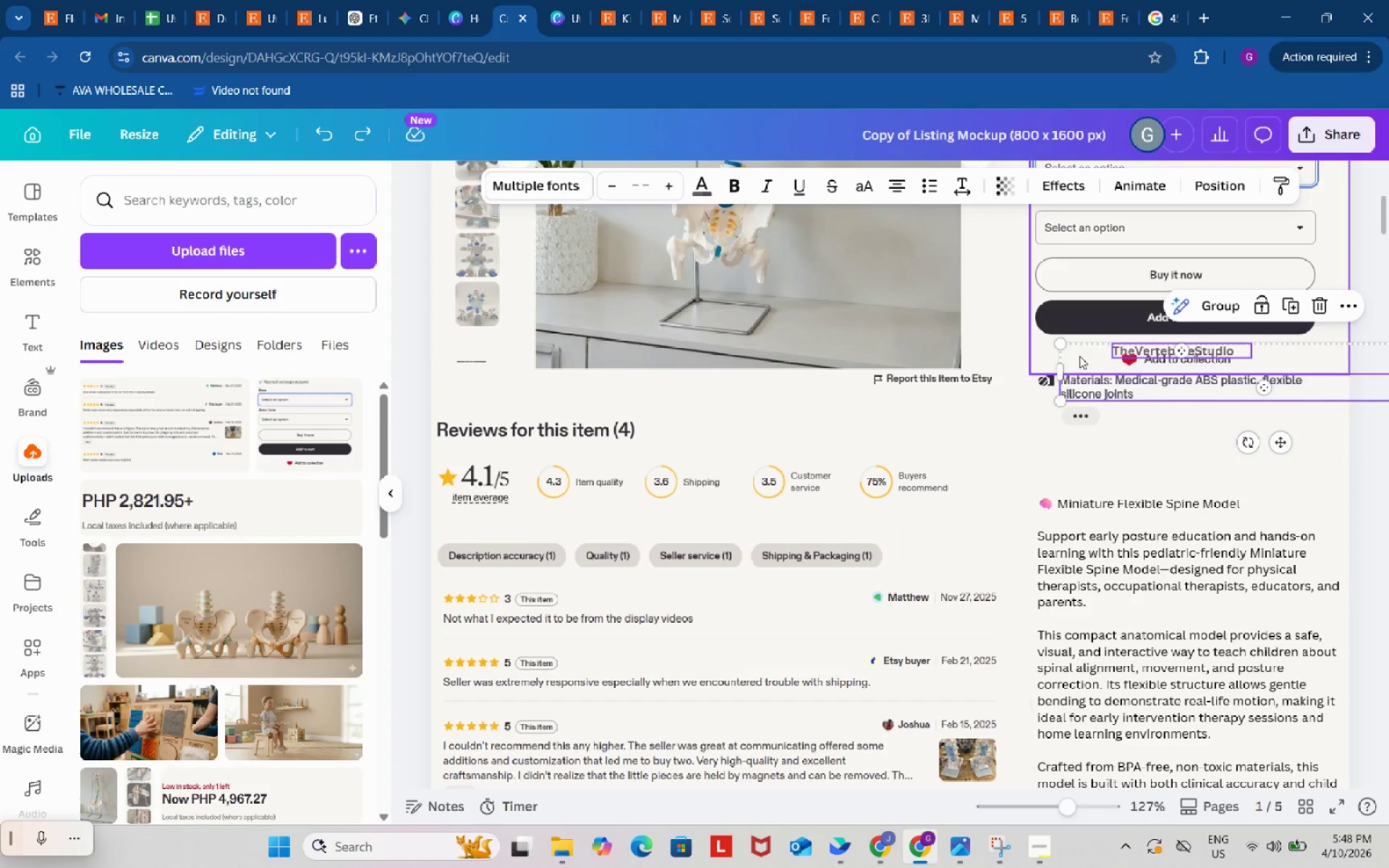 
hold_key(key=ShiftLeft, duration=1.47)
 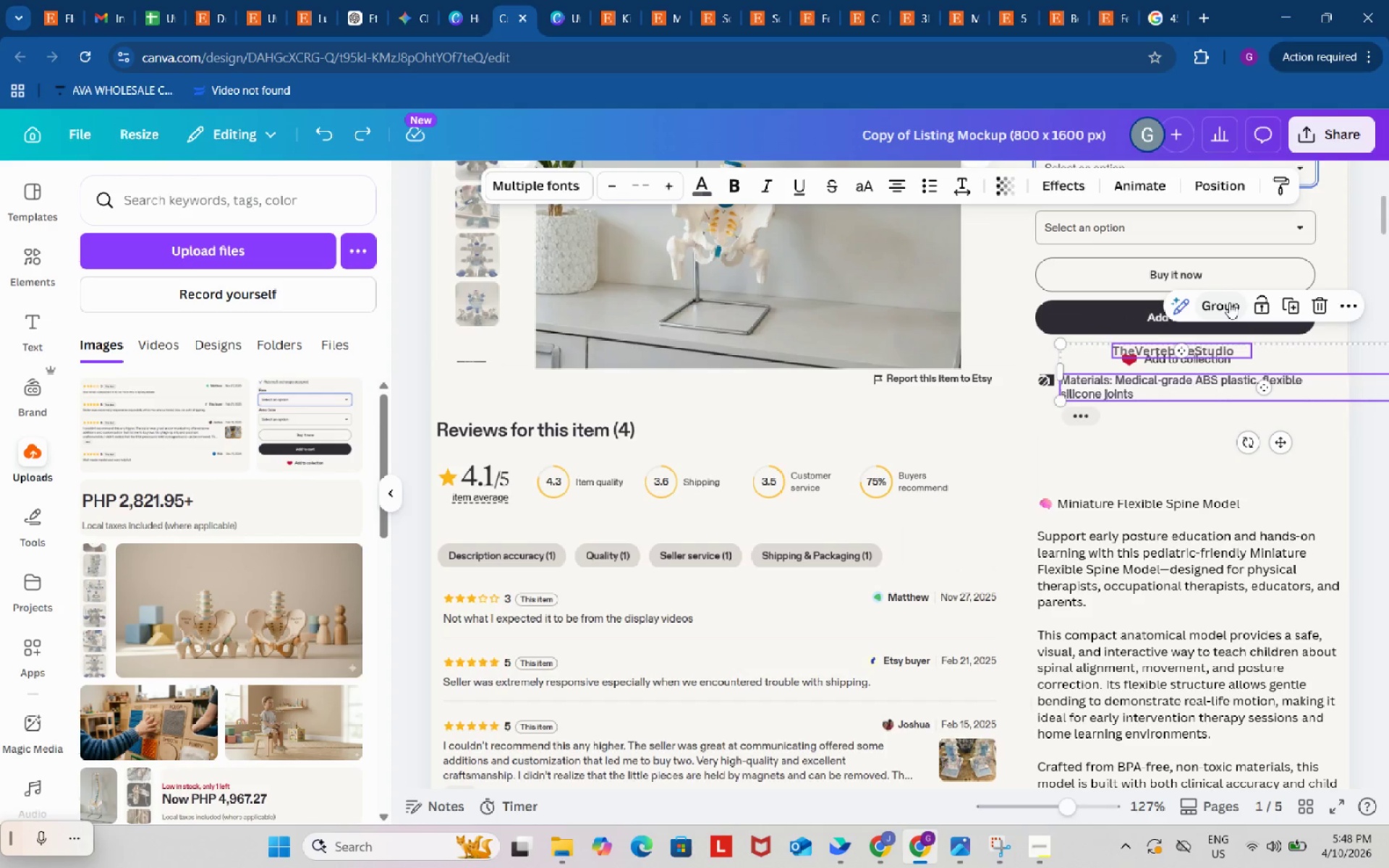 
left_click([1229, 302])
 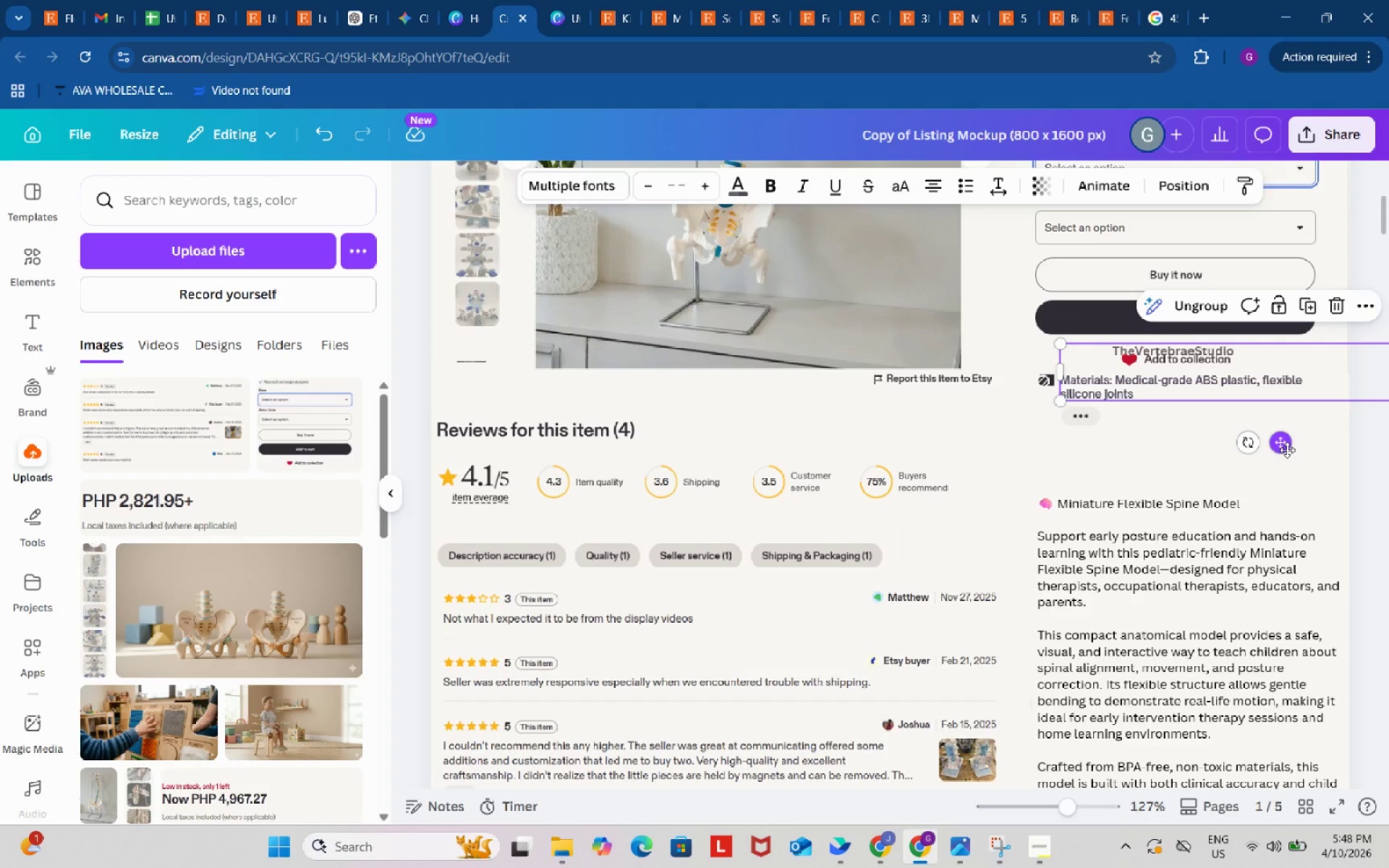 
left_click_drag(start_coordinate=[1281, 448], to_coordinate=[1272, 483])
 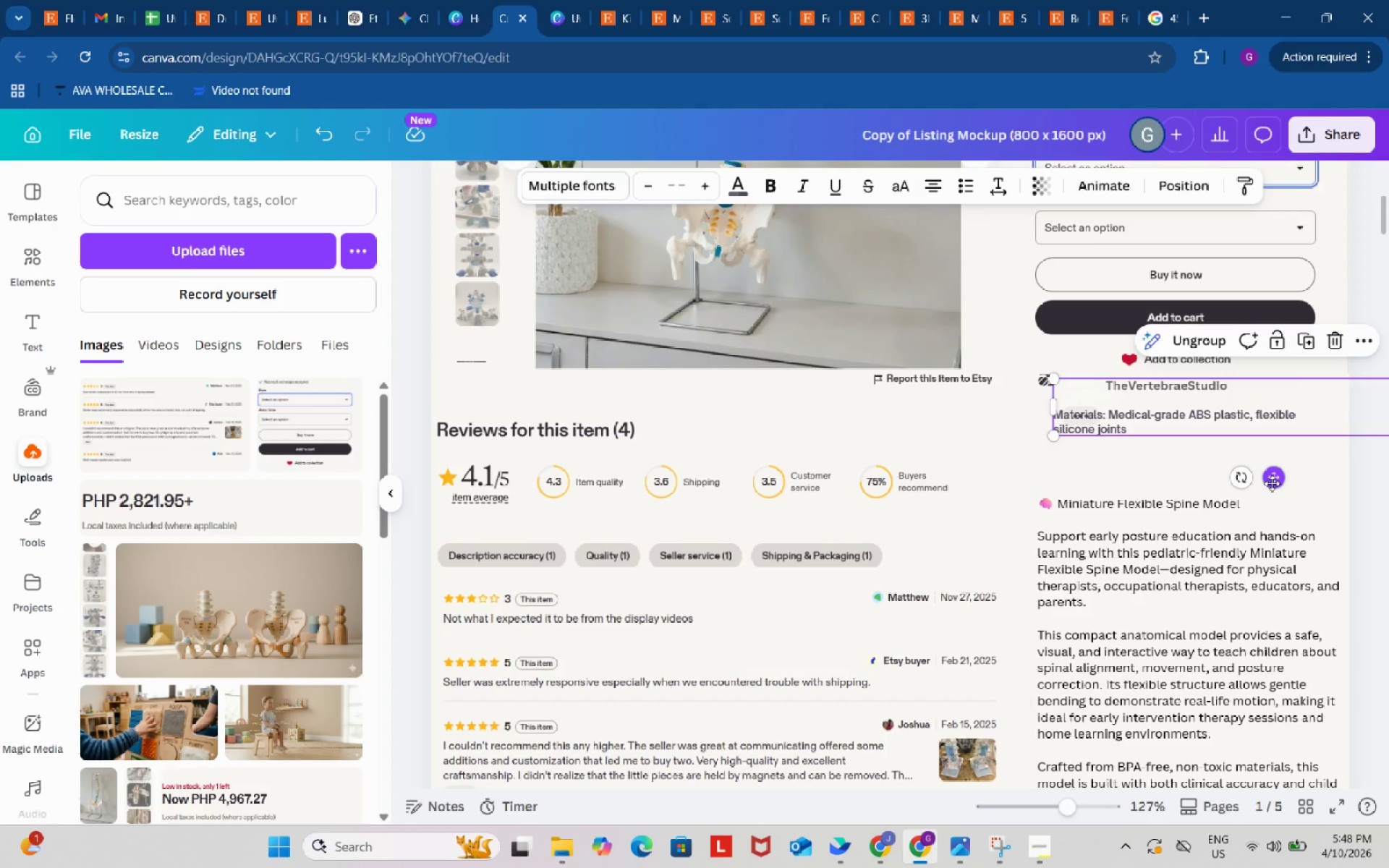 
key(Control+Z)
 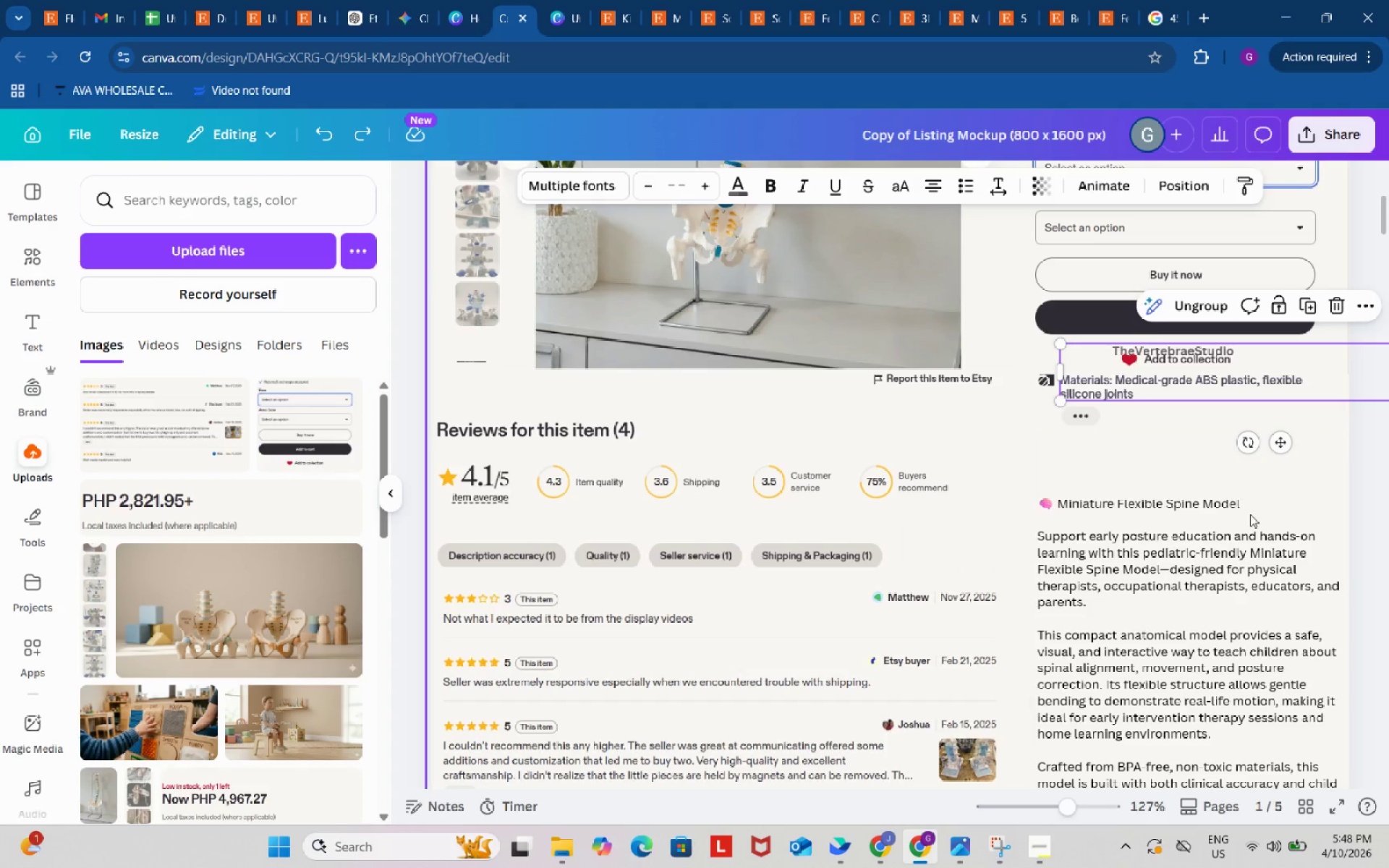 
left_click_drag(start_coordinate=[1205, 542], to_coordinate=[1219, 357])
 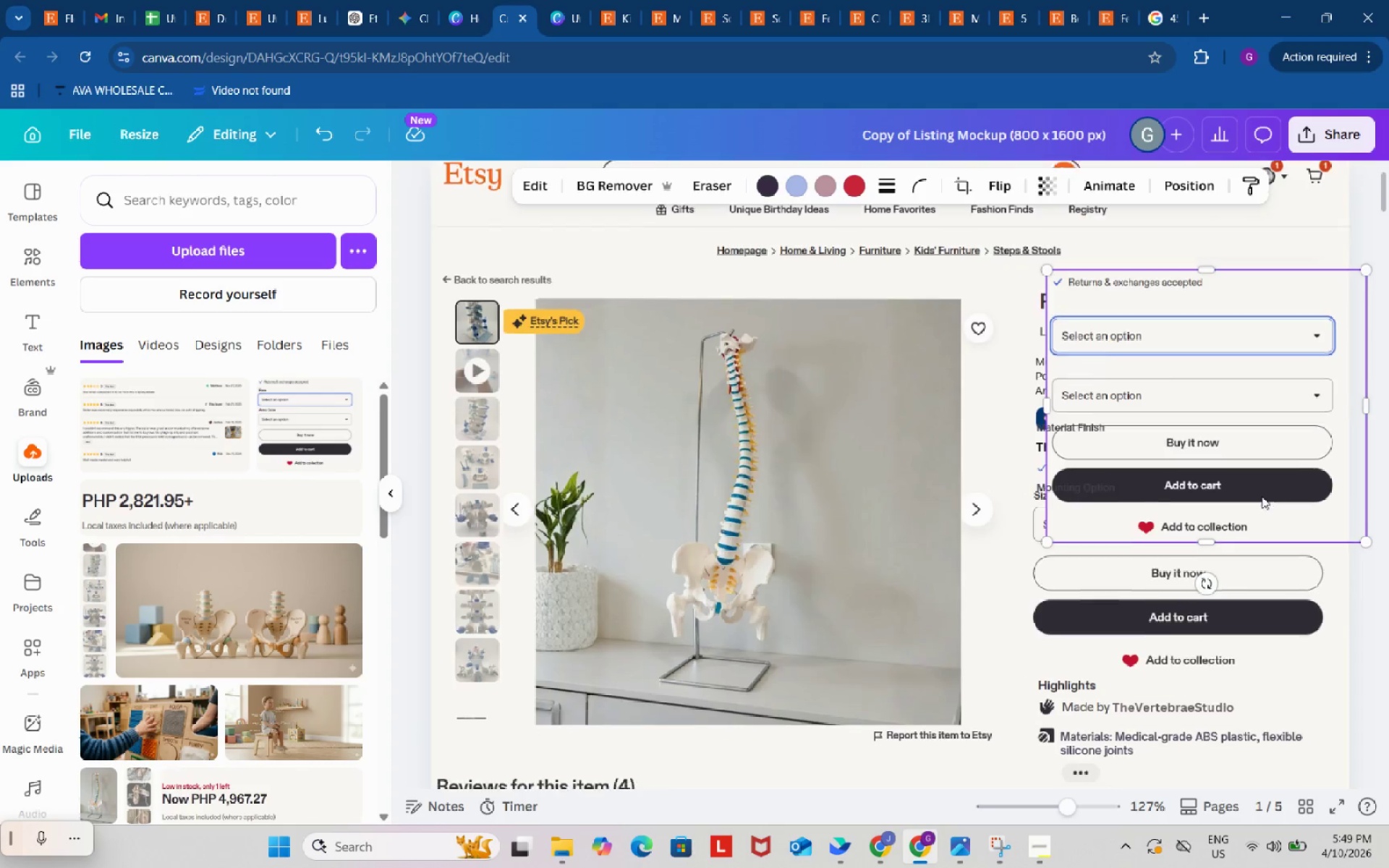 
scroll: coordinate [1244, 532], scroll_direction: up, amount: 2.0
 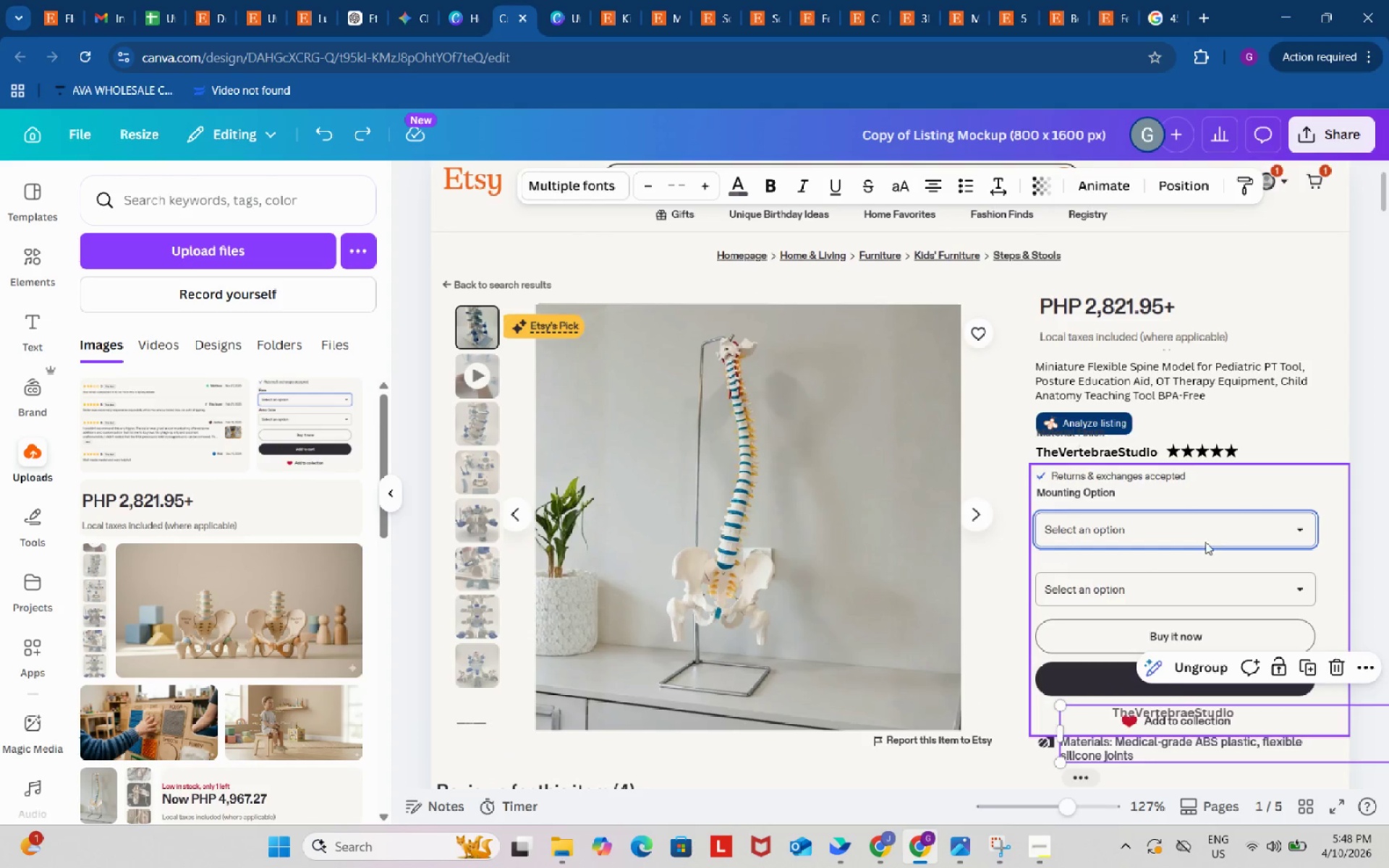 
scroll: coordinate [1262, 496], scroll_direction: down, amount: 2.0
 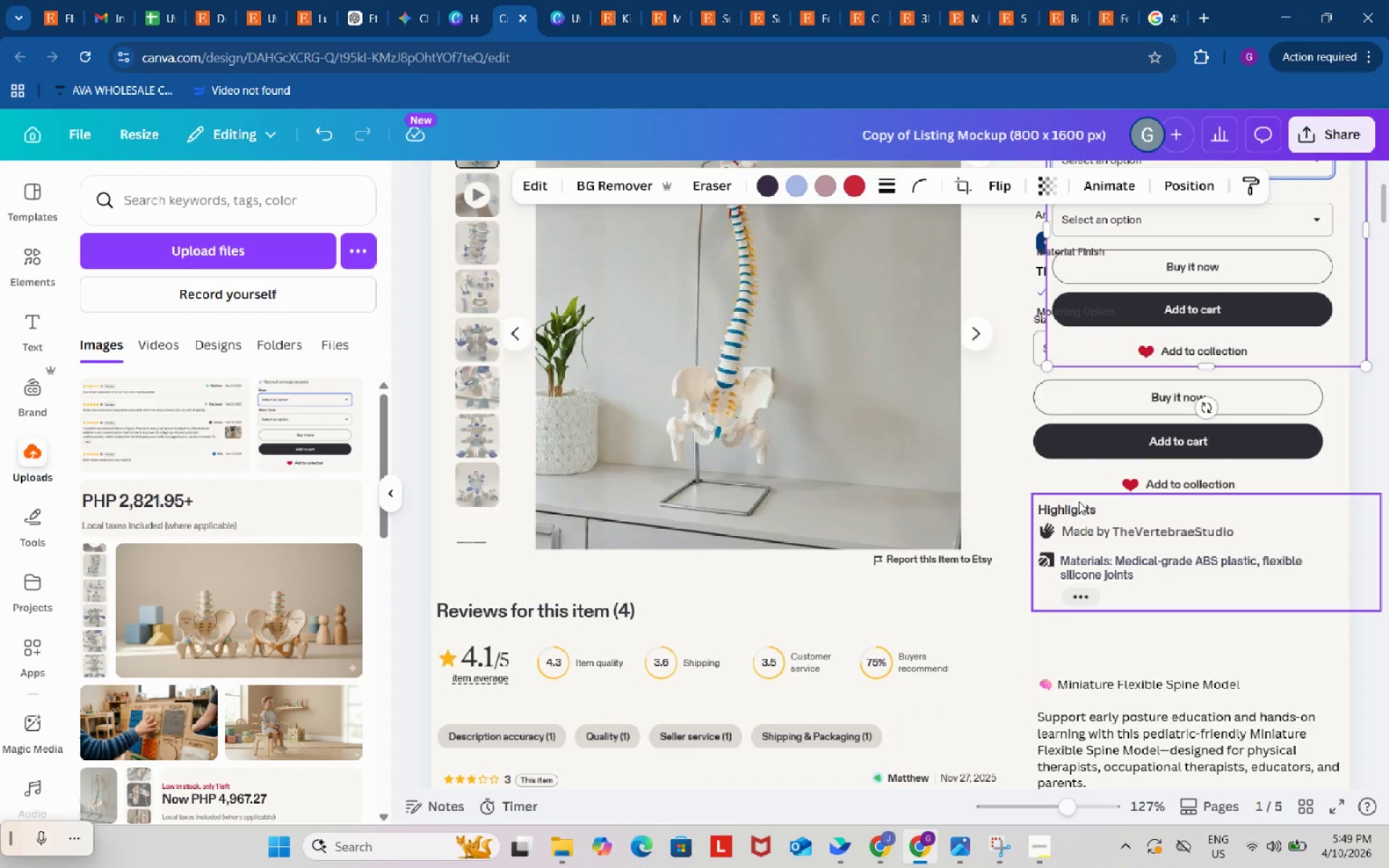 
left_click([1079, 501])
 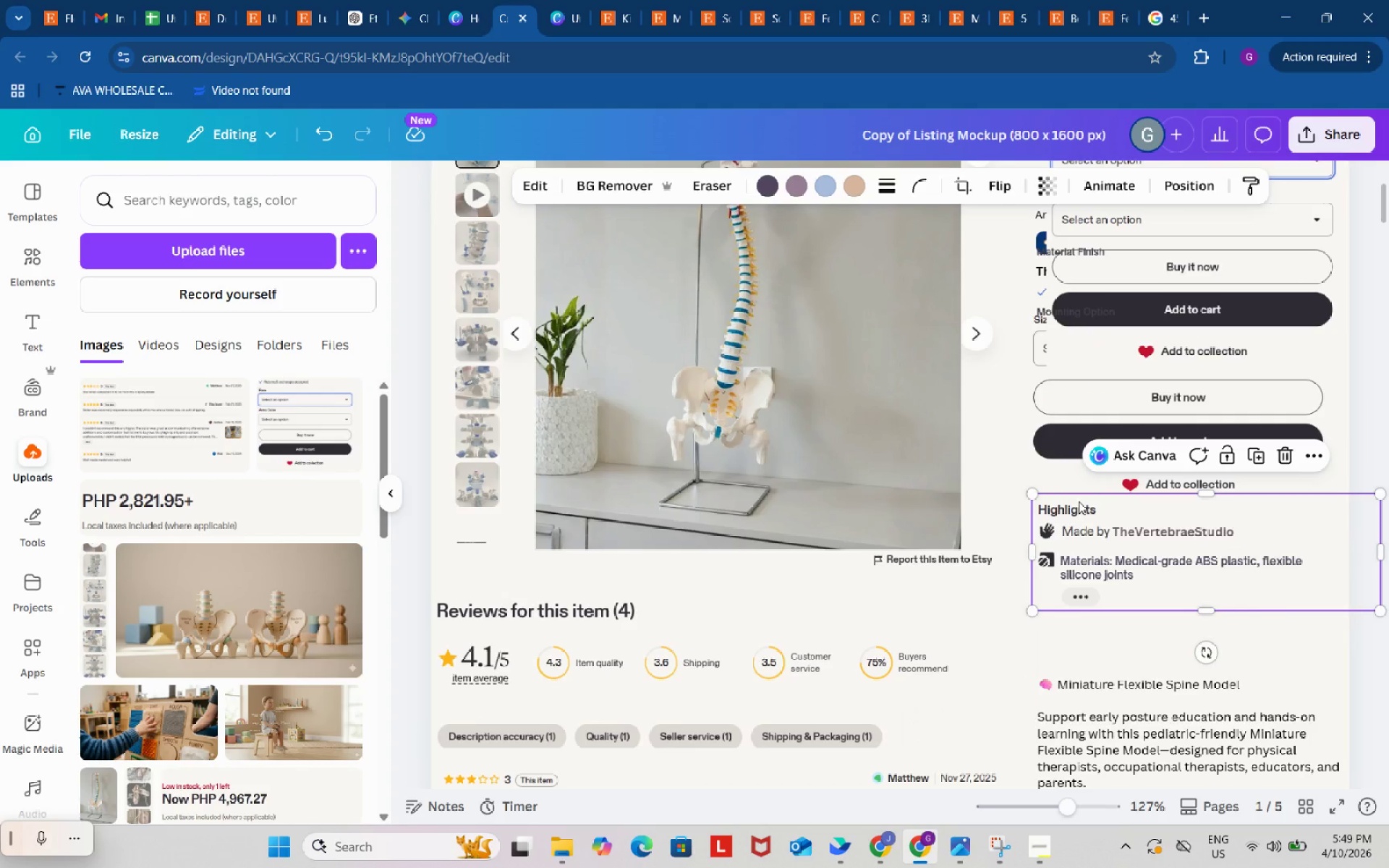 
hold_key(key=ShiftLeft, duration=1.5)
left_click([1136, 537])
 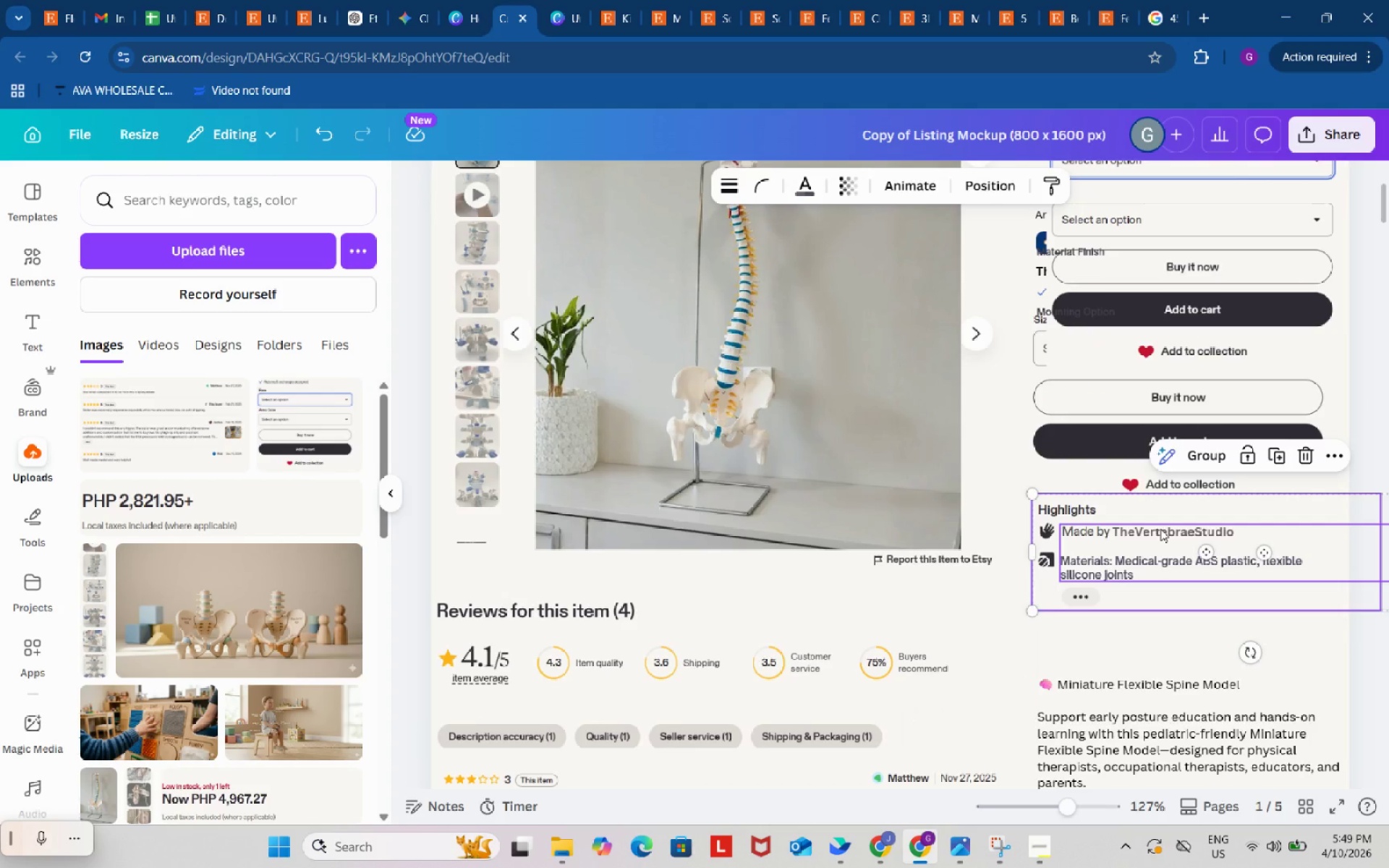 
hold_key(key=ShiftLeft, duration=1.51)
left_click([1215, 529])
 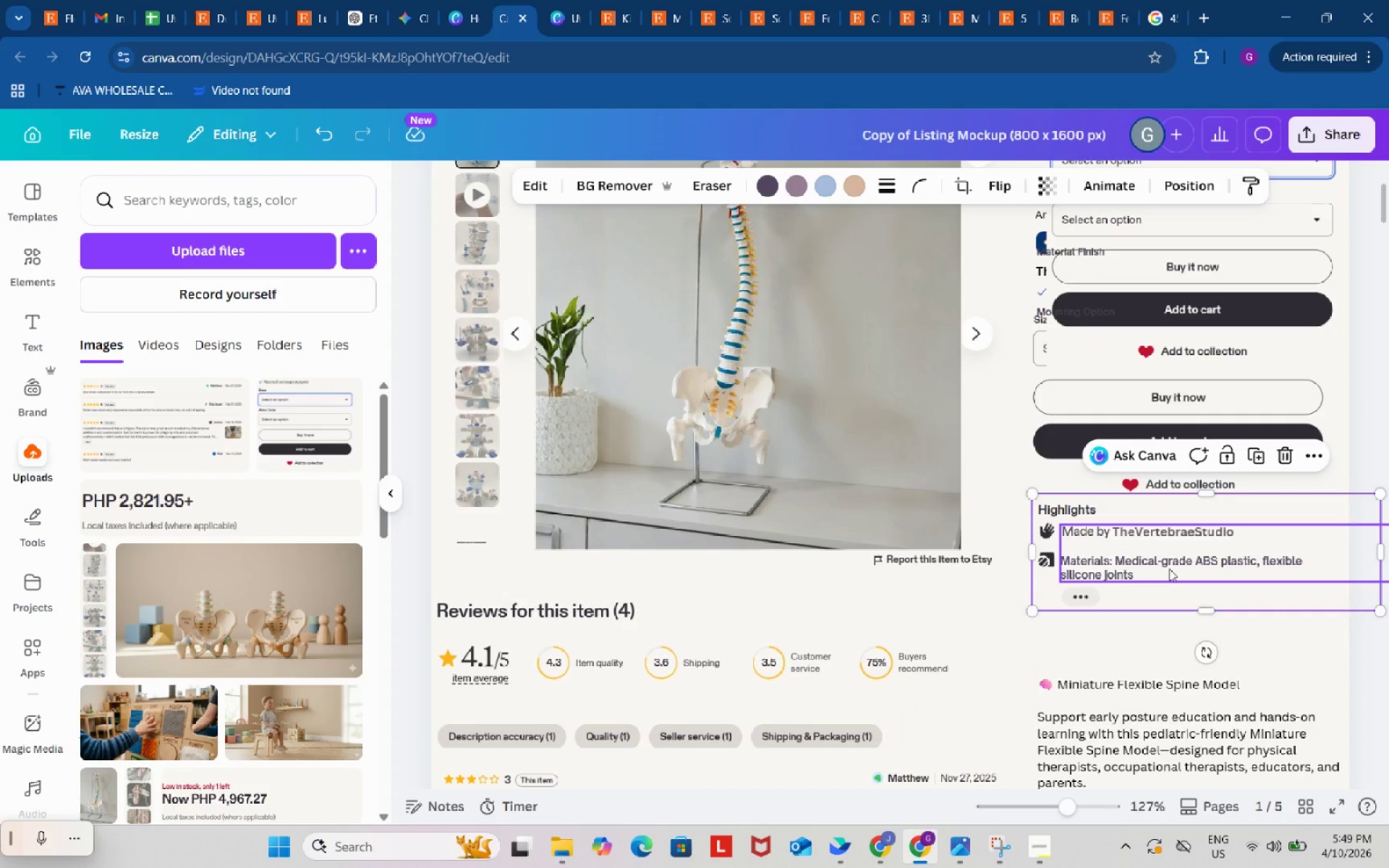 
hold_key(key=ShiftLeft, duration=1.22)
 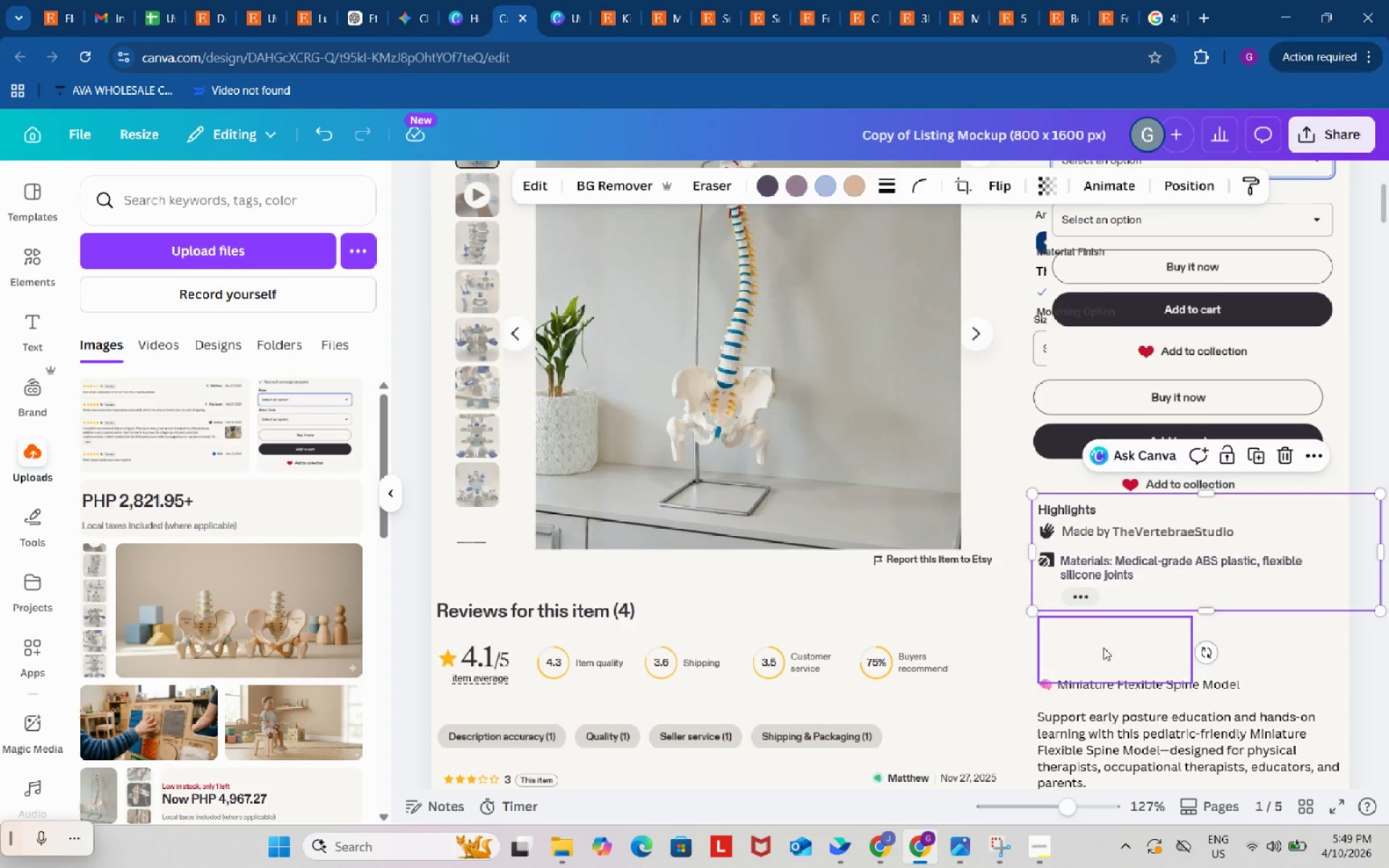 
left_click([1103, 647])
 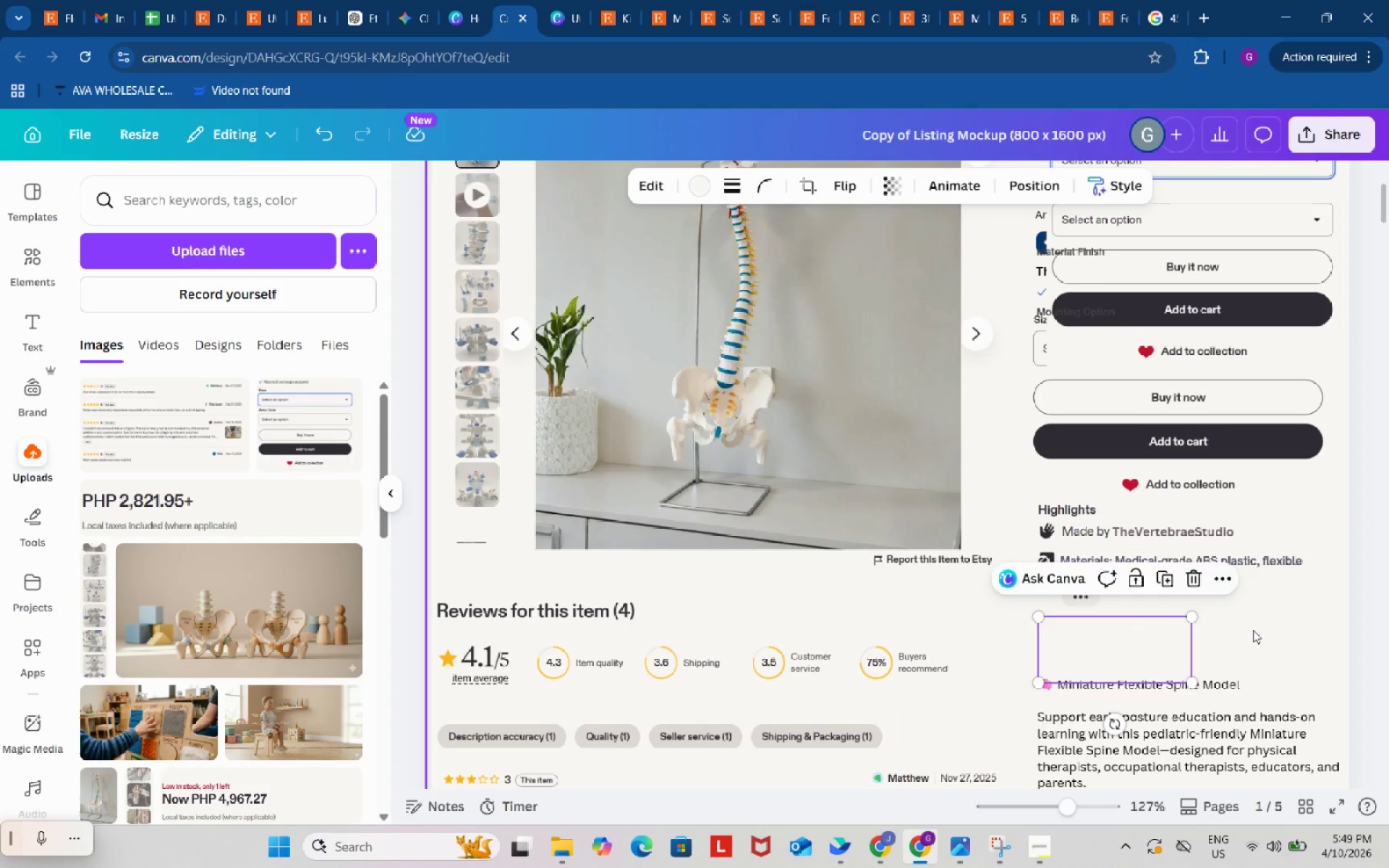 
left_click([1257, 633])
 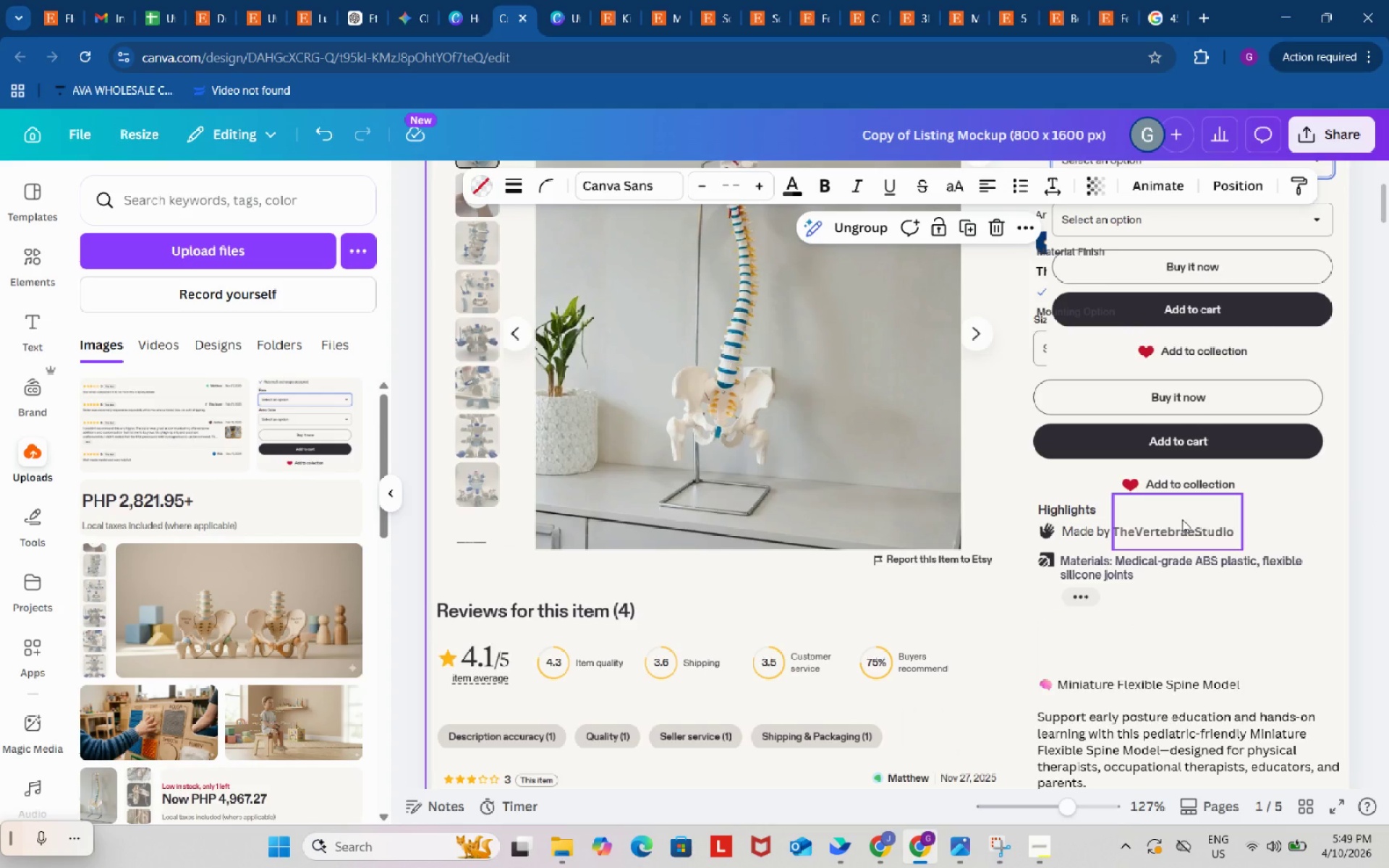 
left_click([1182, 517])
 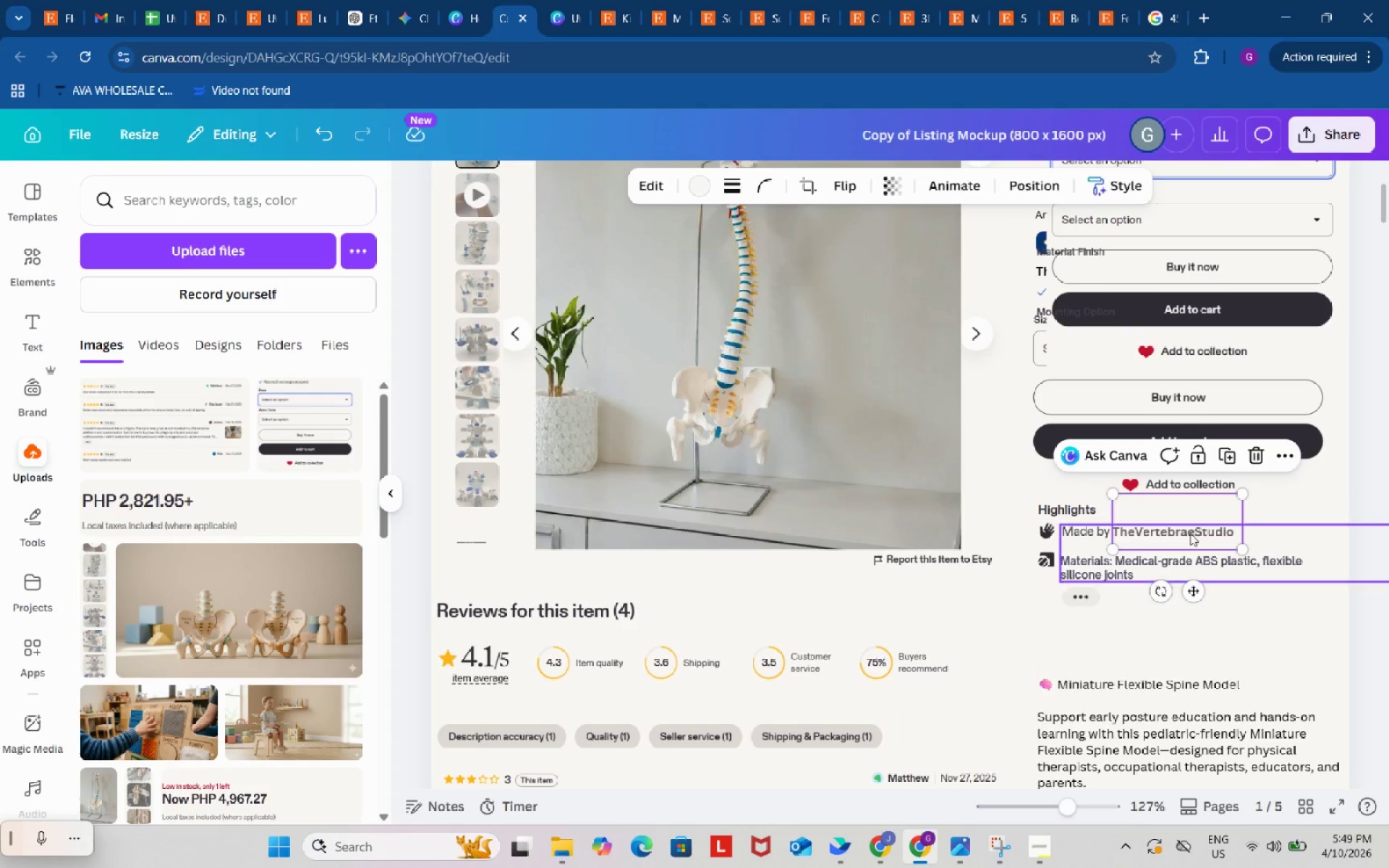 
left_click([1311, 501])
 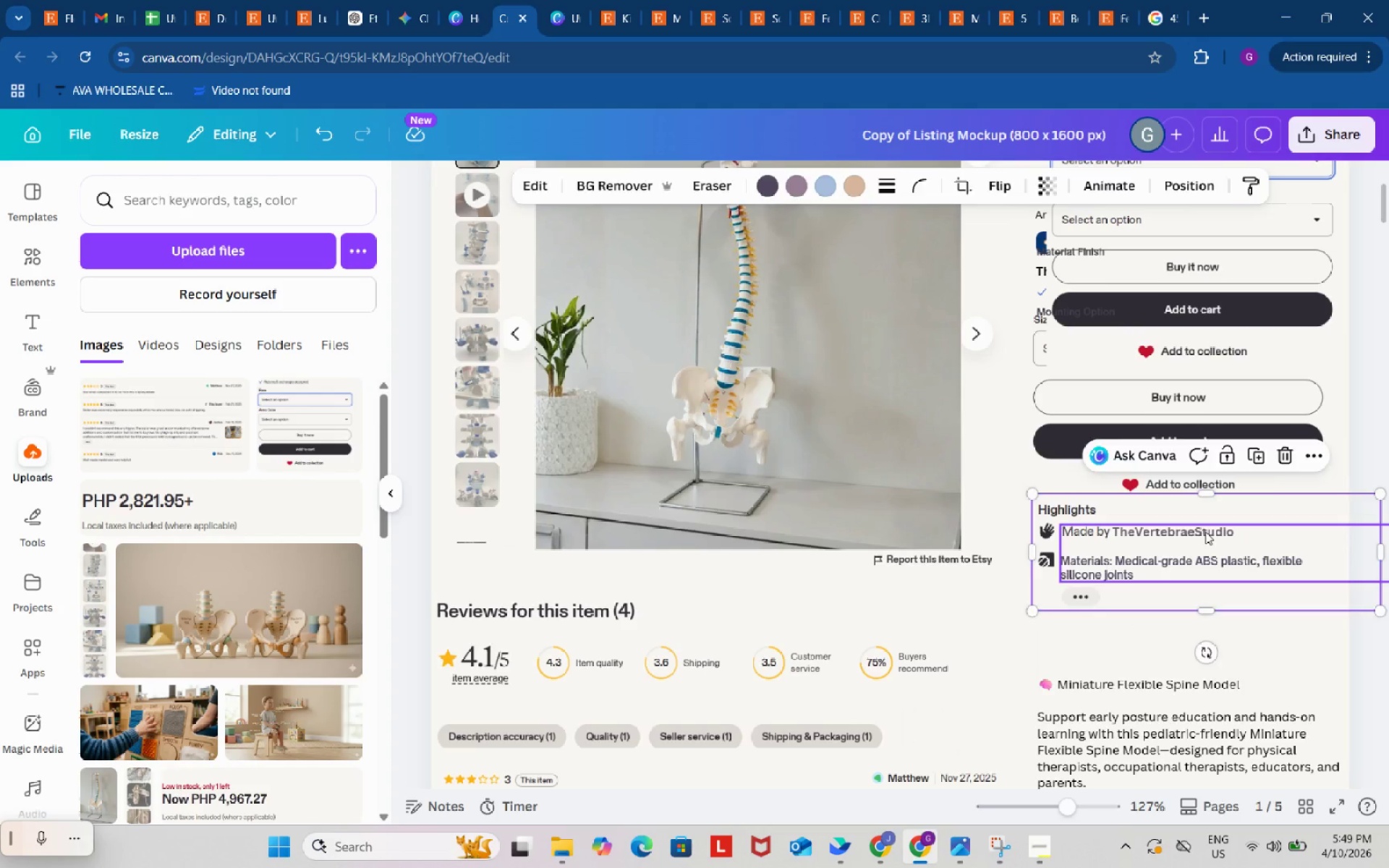 
double_click([1205, 532])
 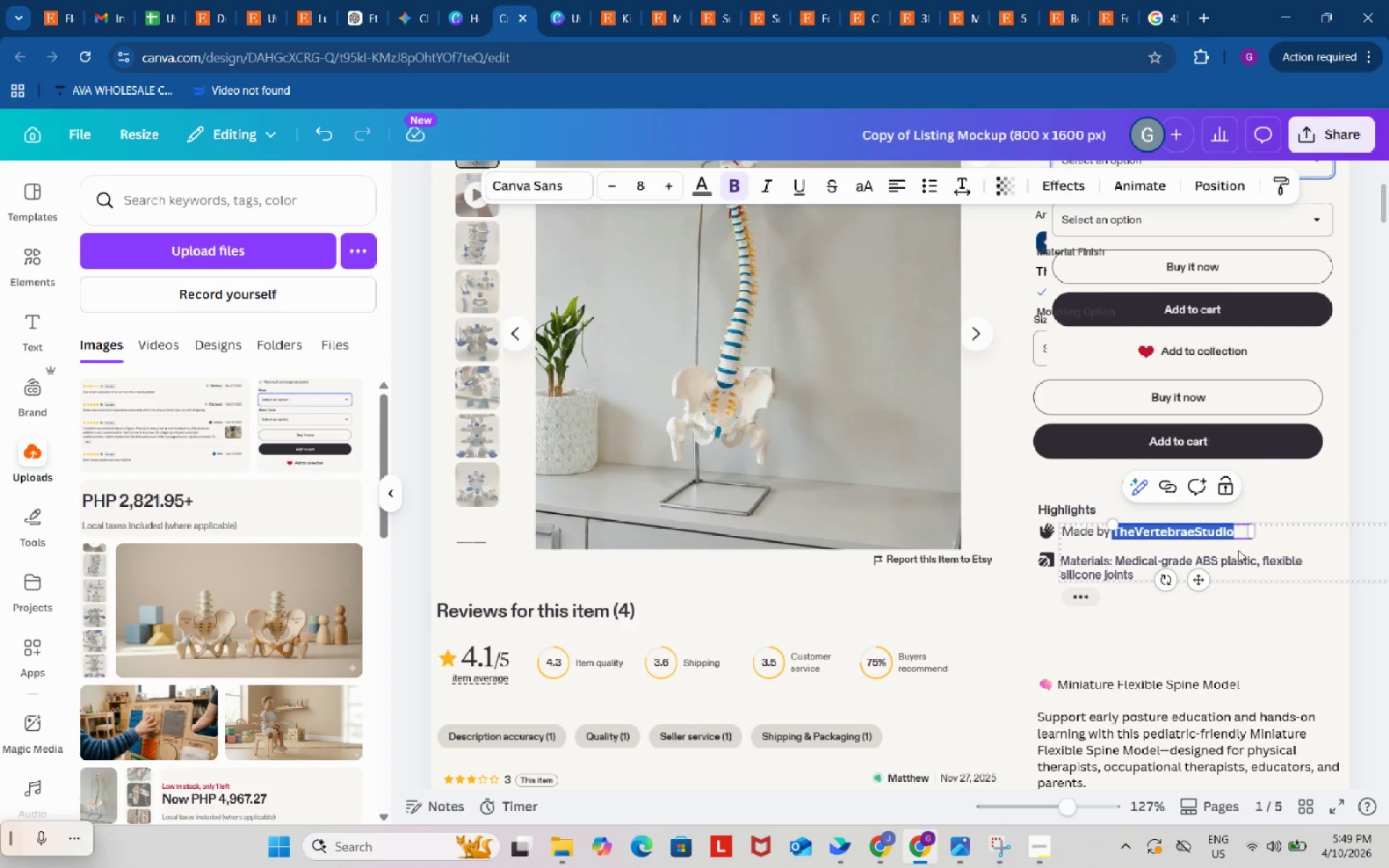 
left_click([1270, 556])
 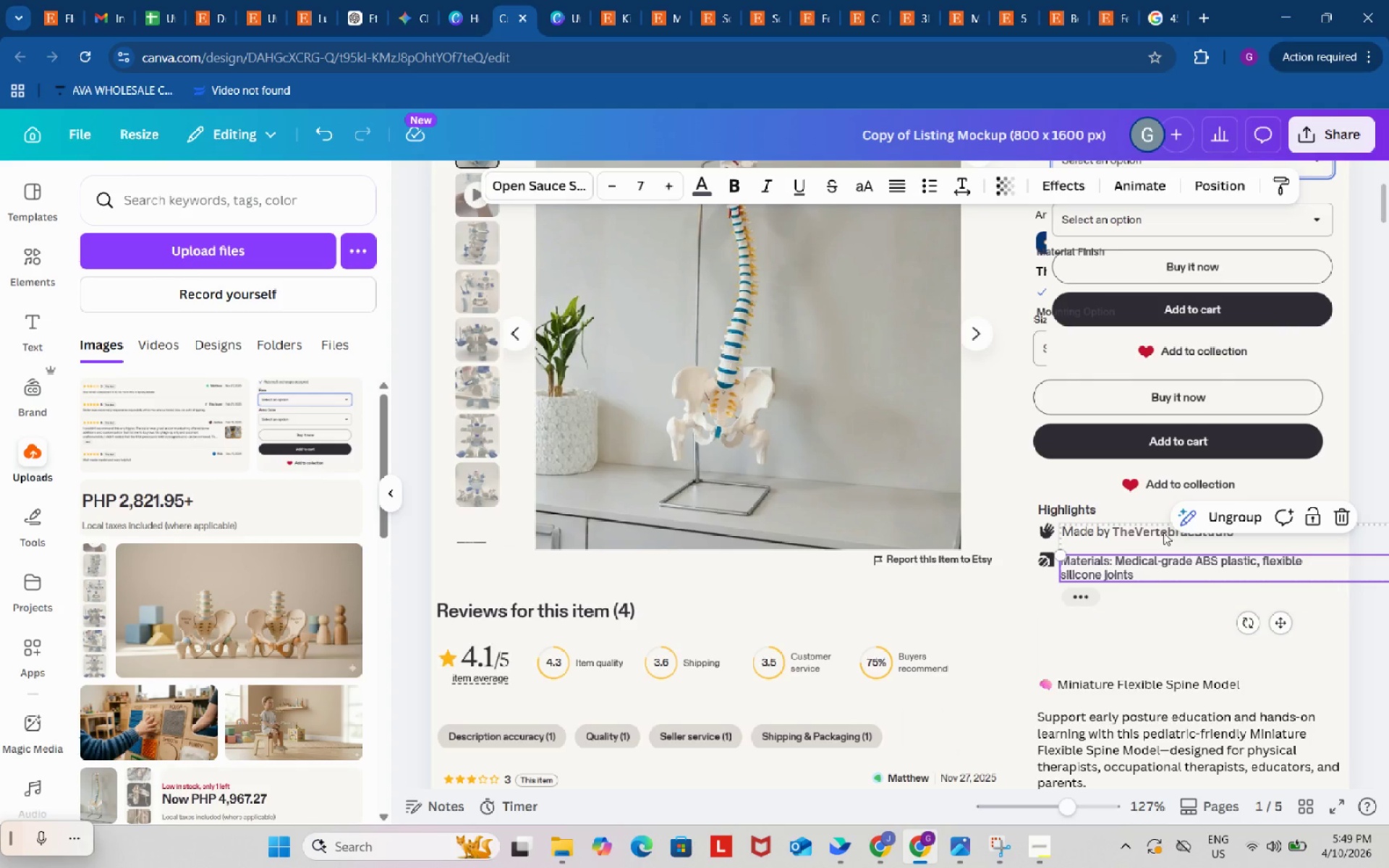 
left_click([1163, 532])
 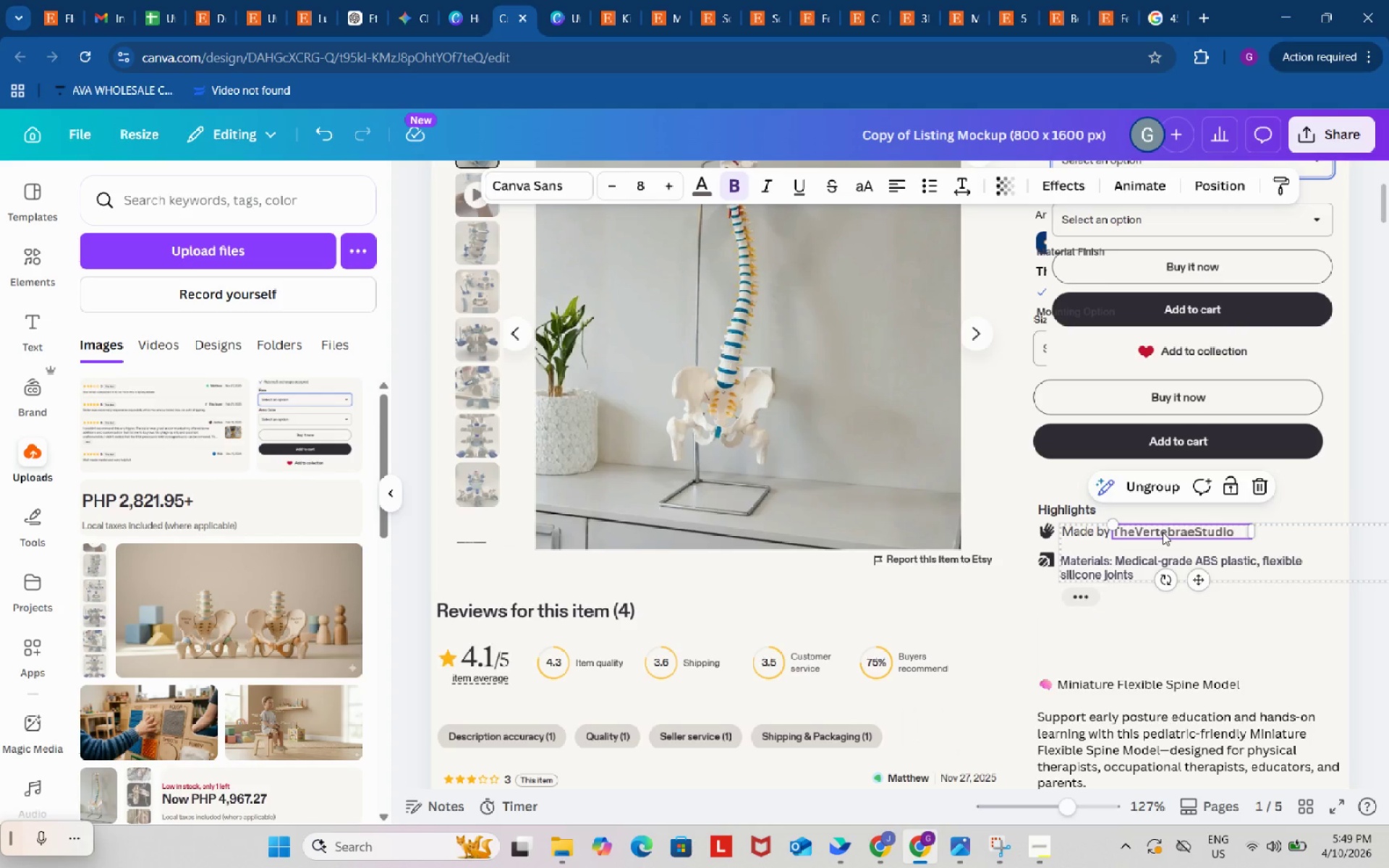 
hold_key(key=ShiftLeft, duration=1.5)
left_click([1145, 514])
 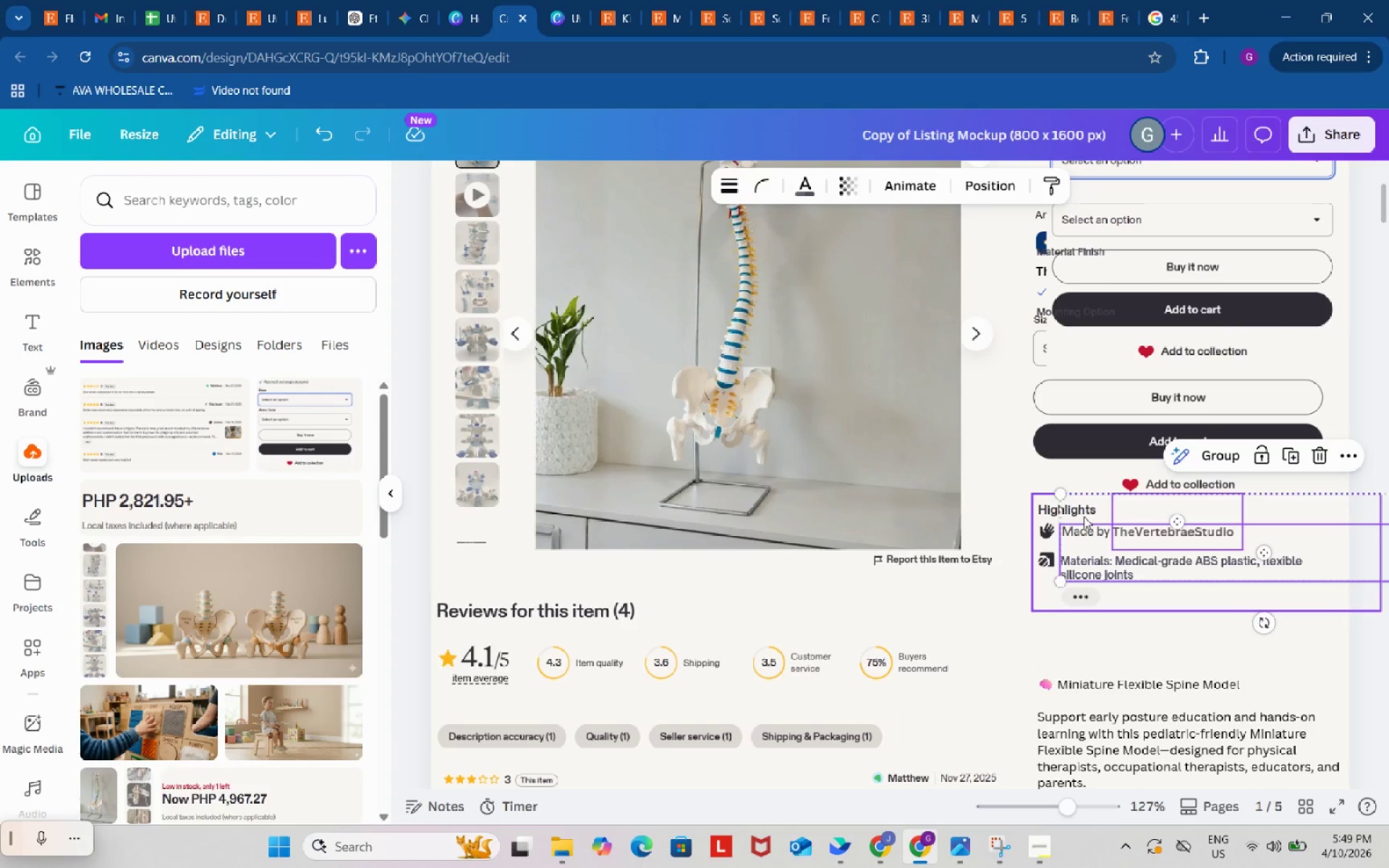 
hold_key(key=ShiftLeft, duration=1.5)
left_click([1084, 516])
 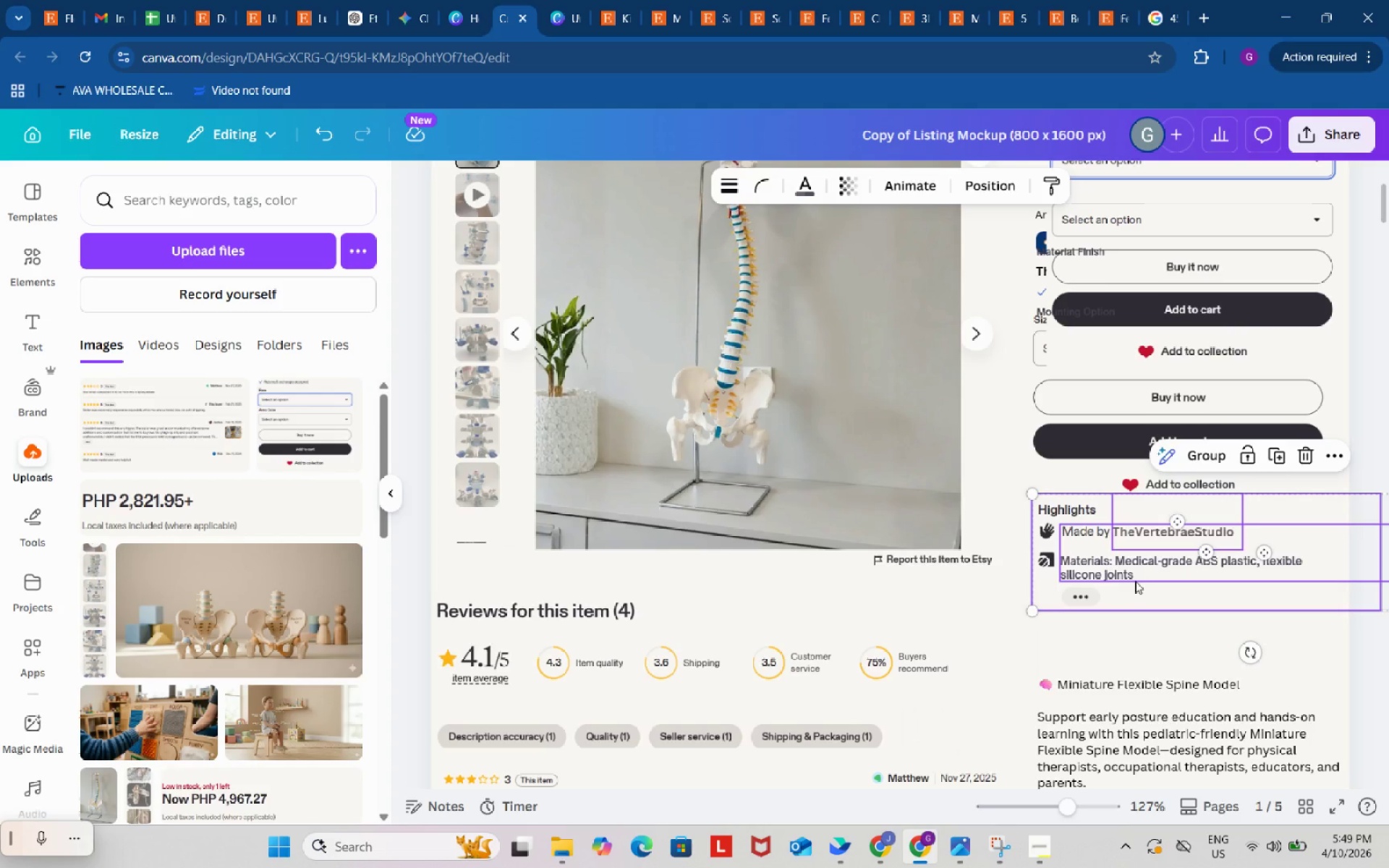 
key(Shift+ShiftLeft)
 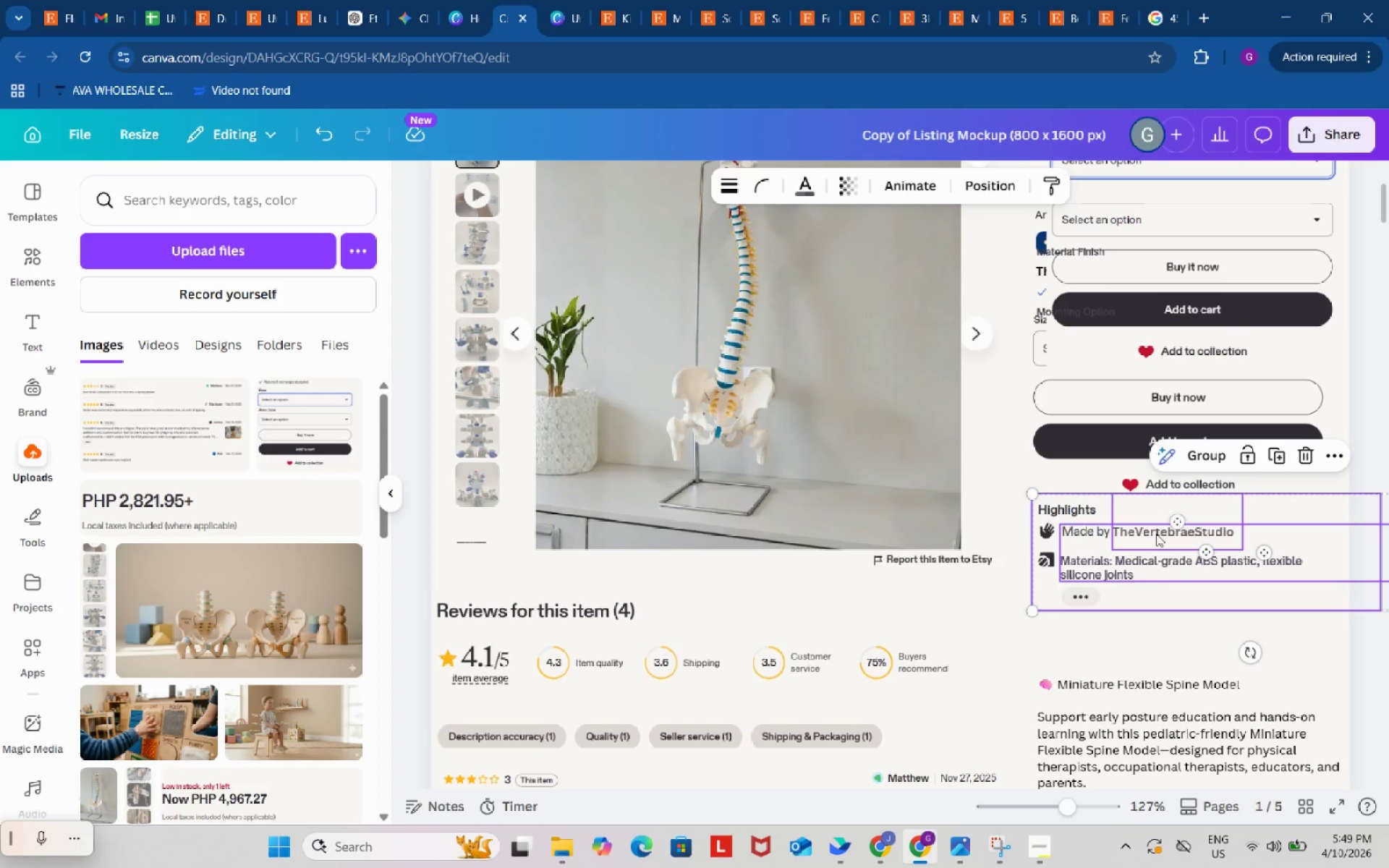 
key(Shift+ShiftLeft)
 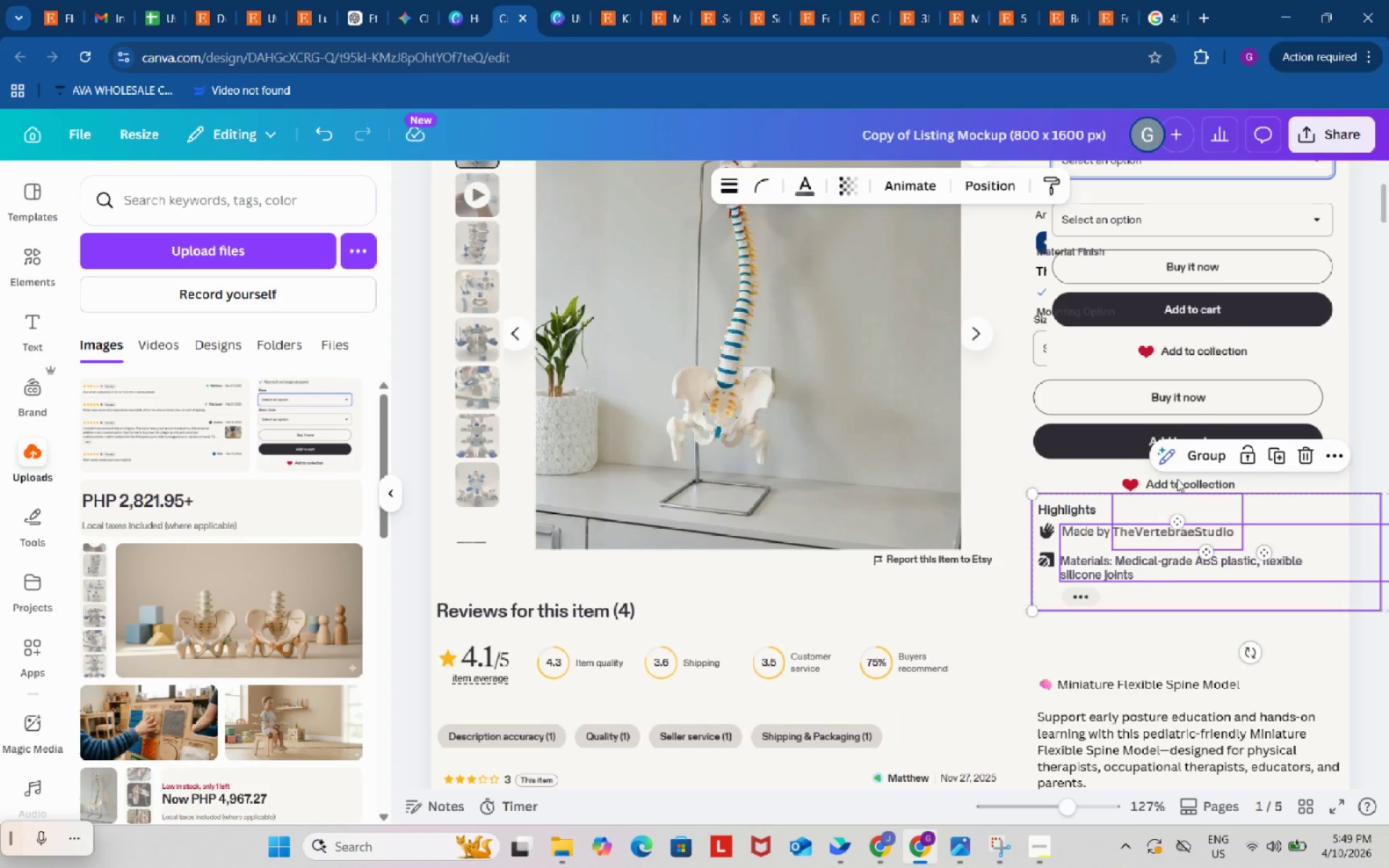 
key(Shift+ShiftLeft)
 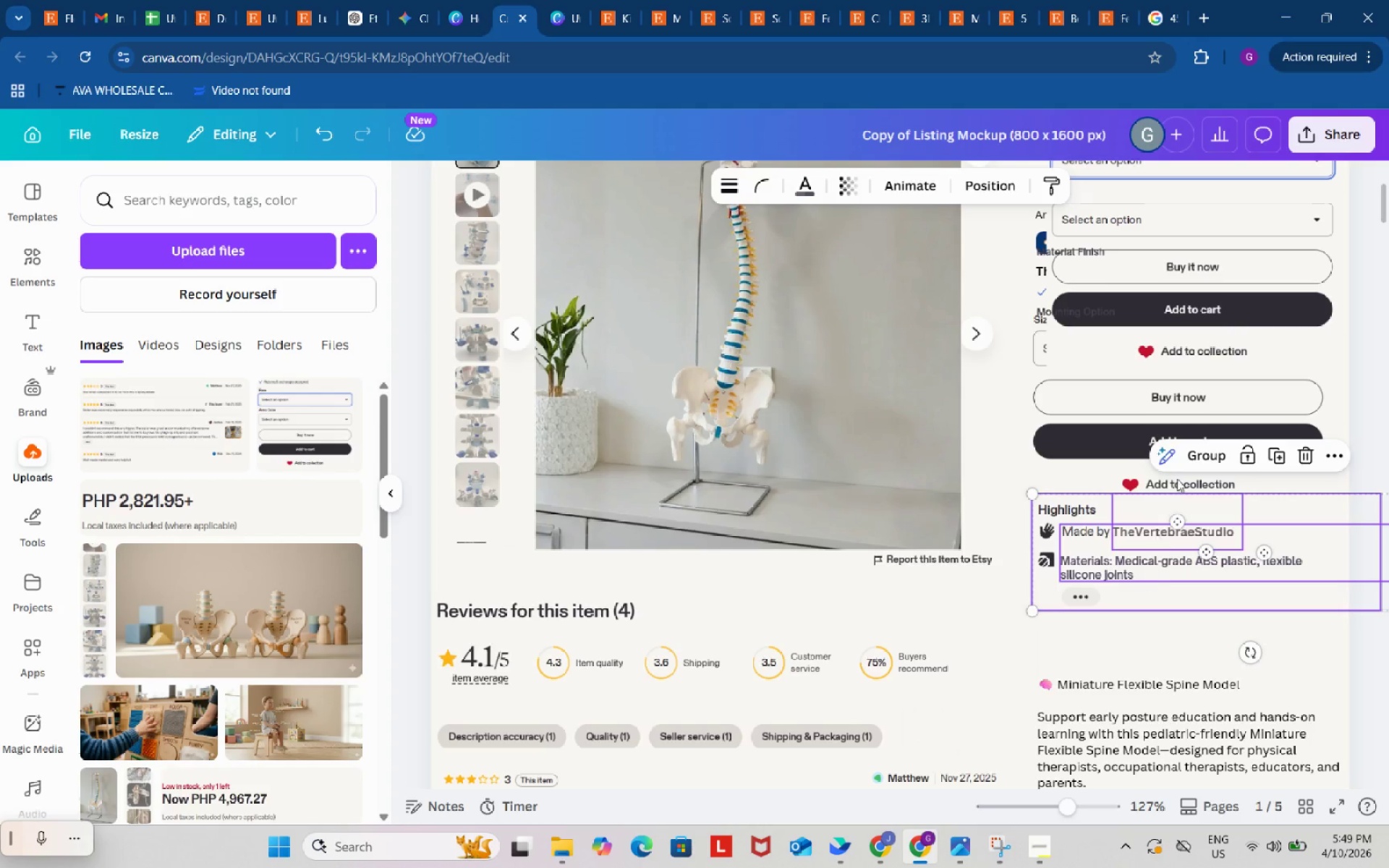 
key(Shift+ShiftLeft)
 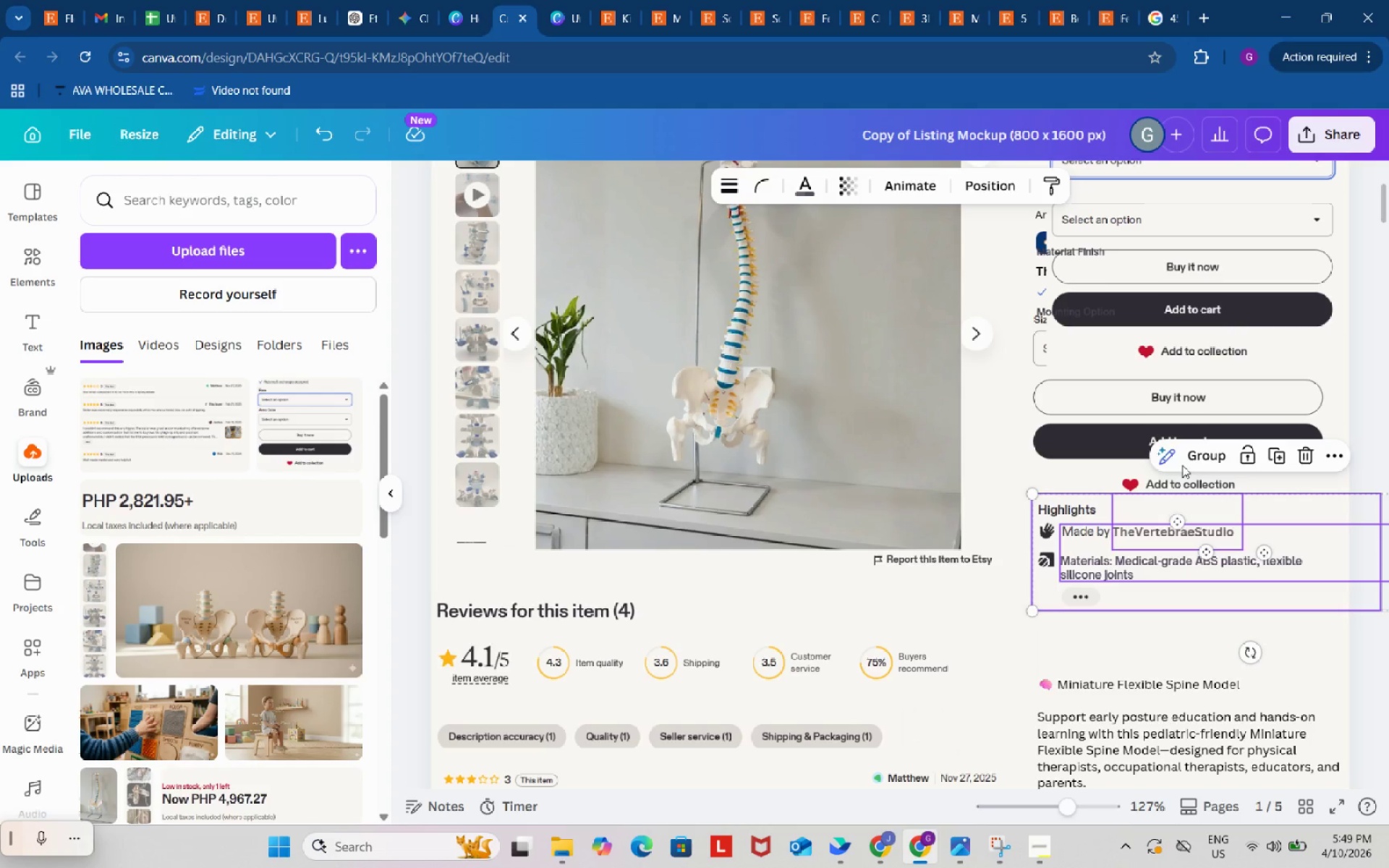 
key(Shift+ShiftLeft)
 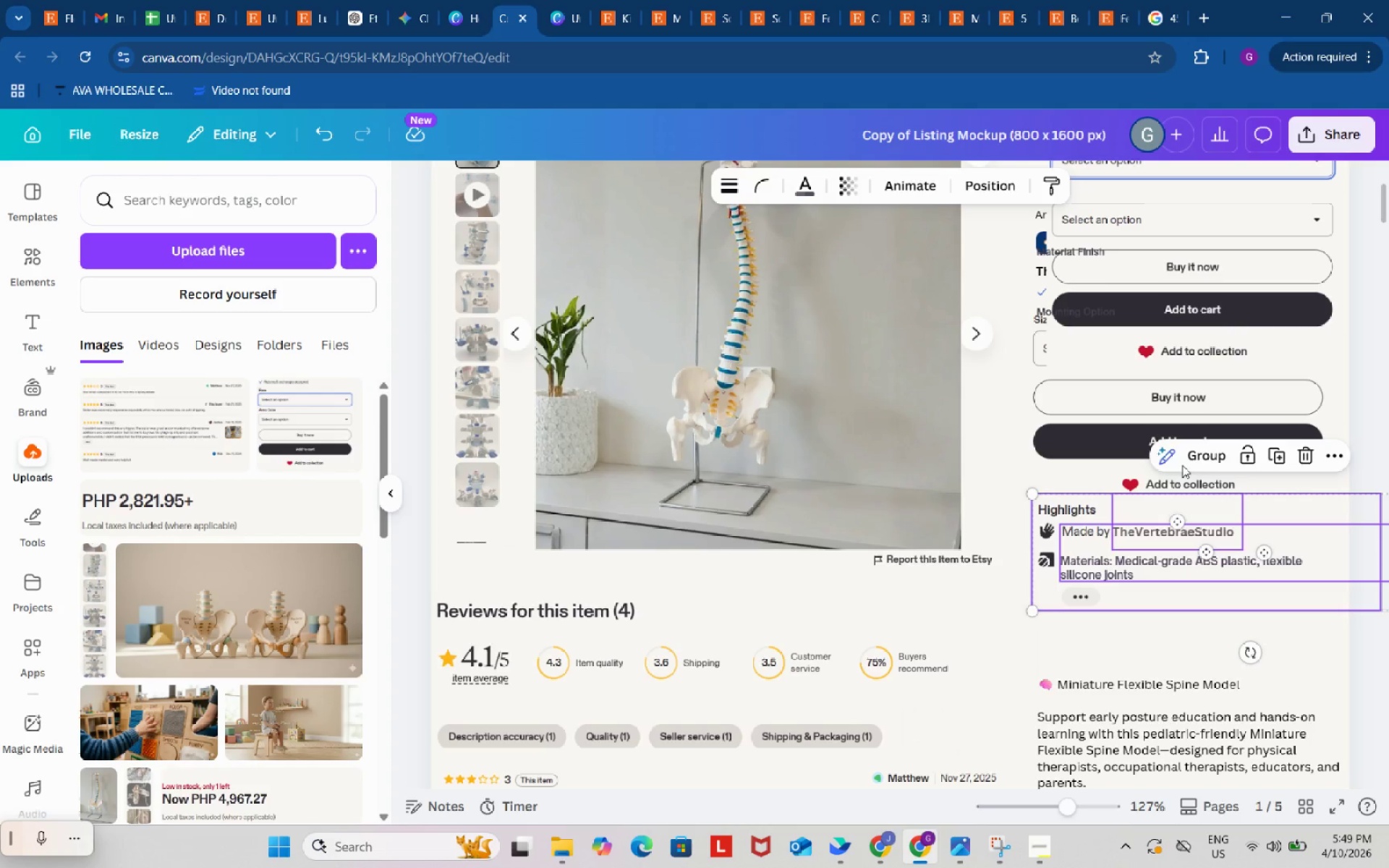 
left_click([1204, 454])
 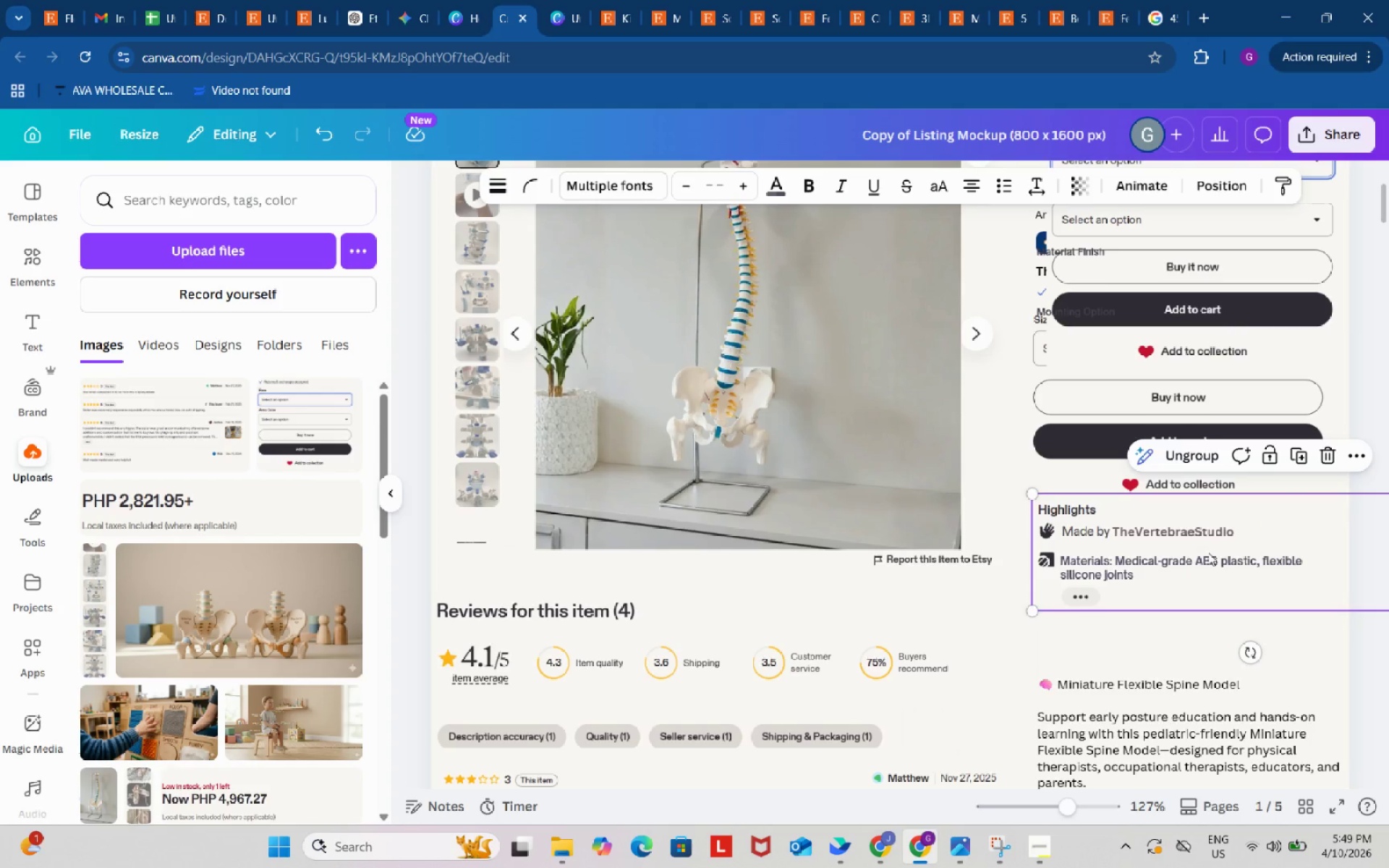 
left_click_drag(start_coordinate=[1208, 553], to_coordinate=[1205, 604])
 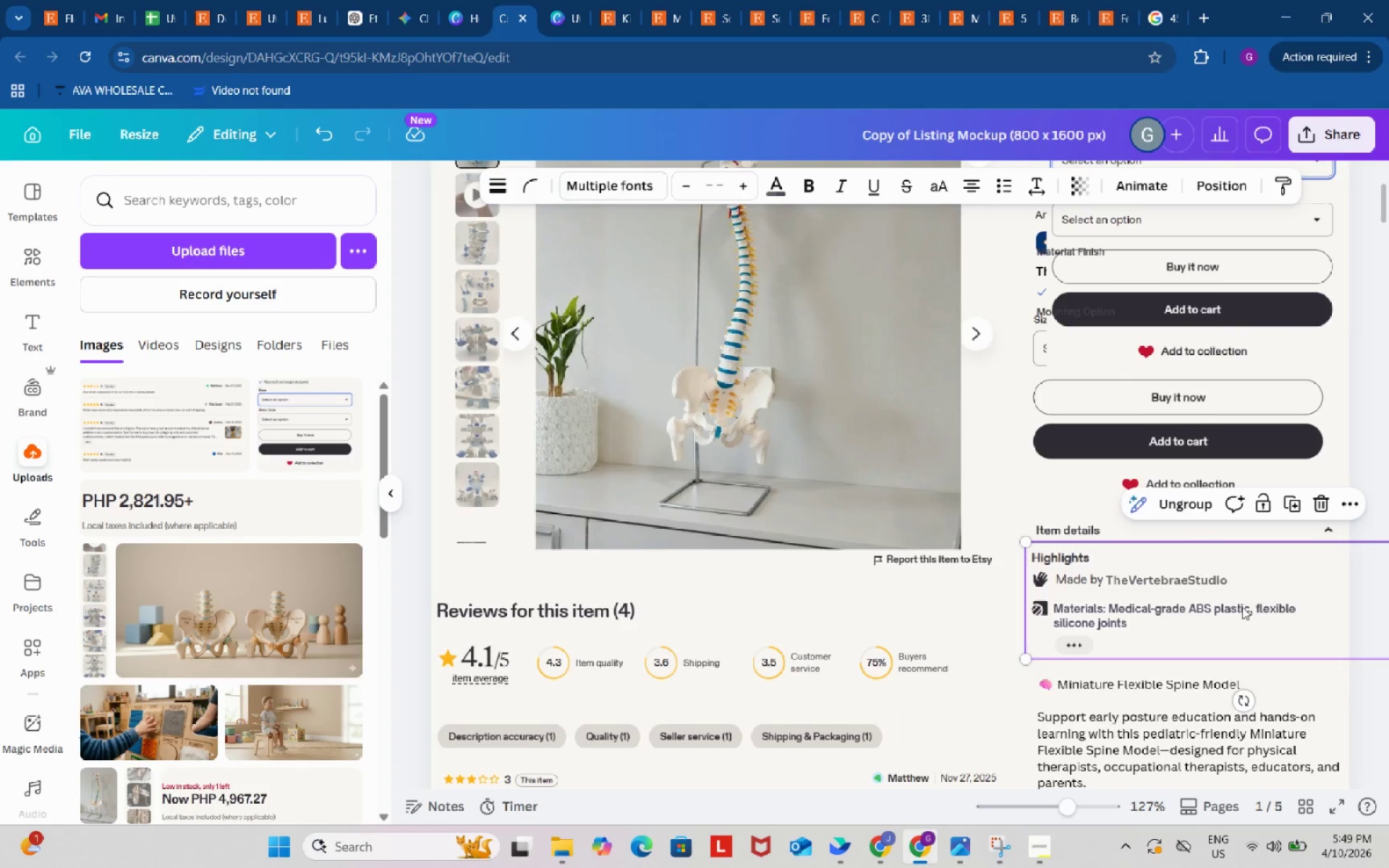 
left_click_drag(start_coordinate=[1138, 422], to_coordinate=[1143, 433])
 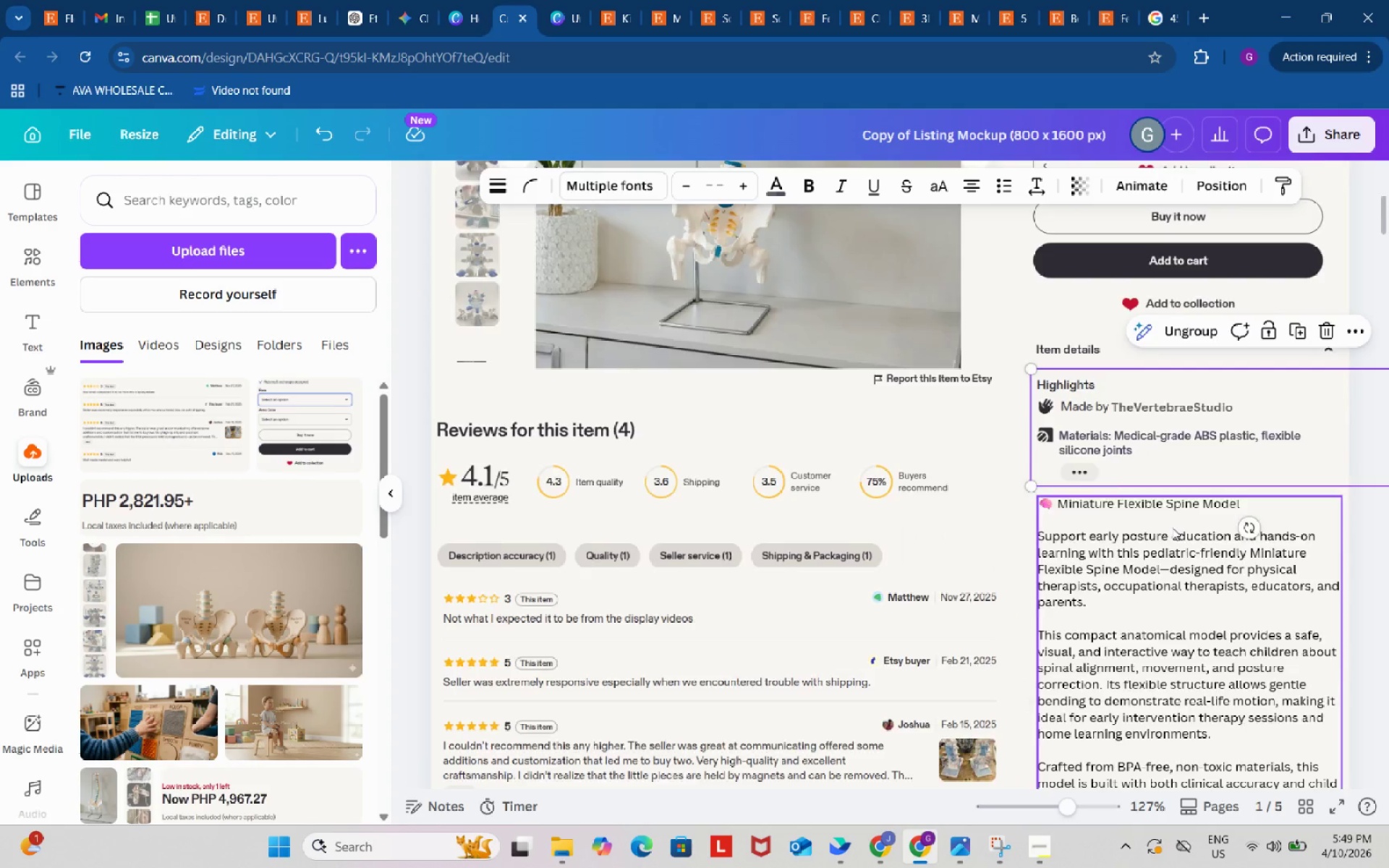 
scroll: coordinate [1244, 629], scroll_direction: down, amount: 1.0
 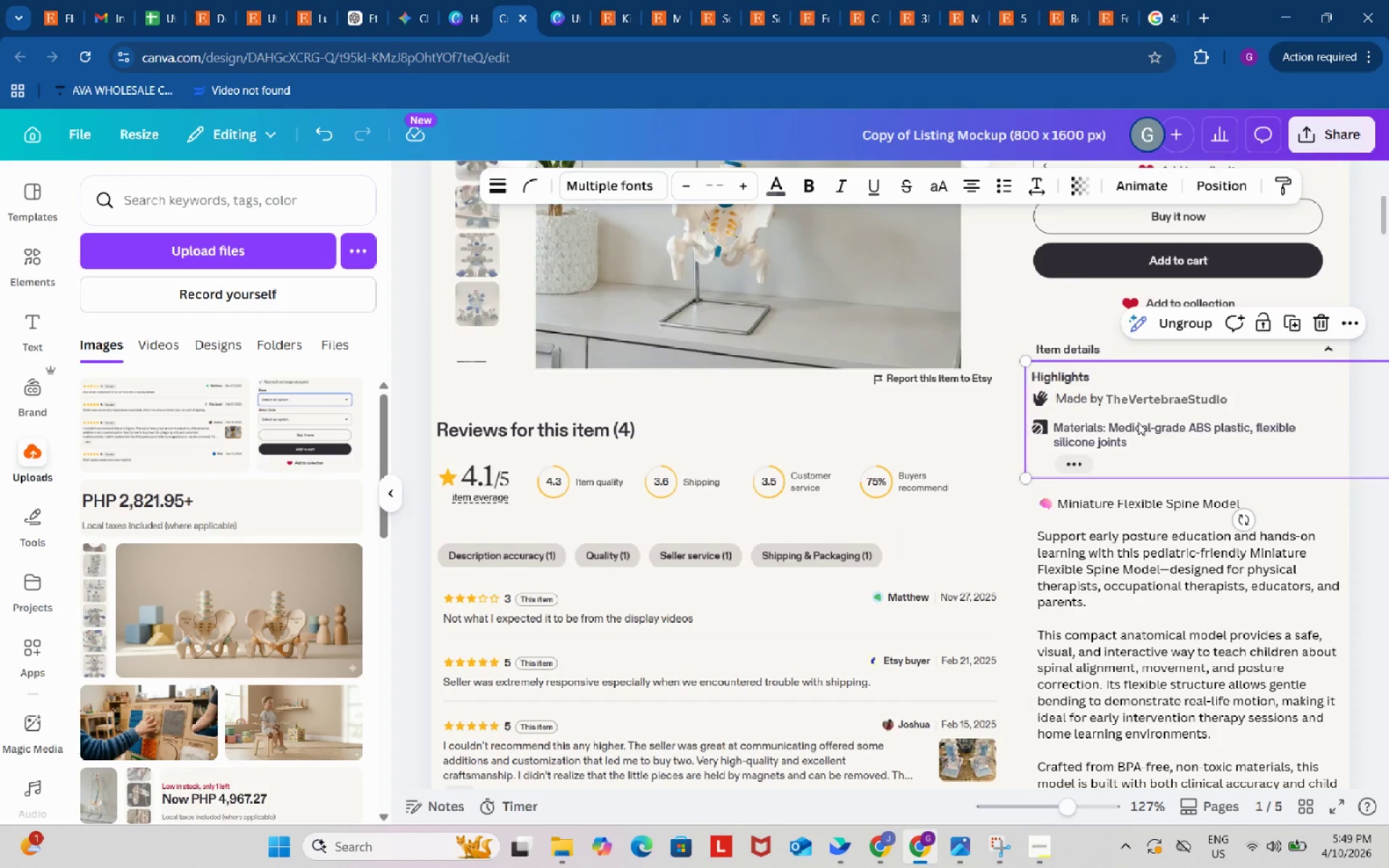 
left_click_drag(start_coordinate=[1199, 380], to_coordinate=[1177, 501])
 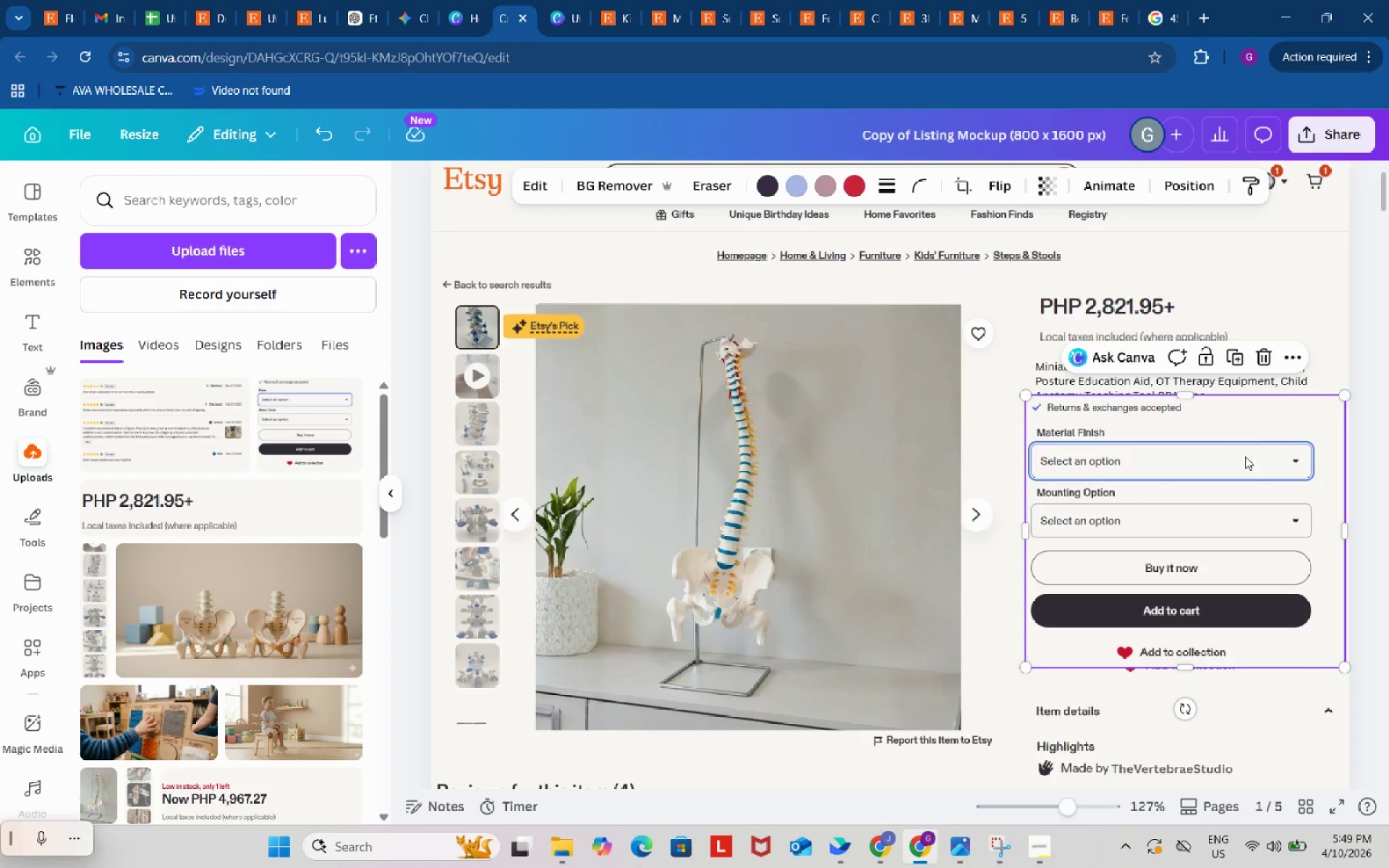 
scroll: coordinate [1172, 527], scroll_direction: up, amount: 2.0
 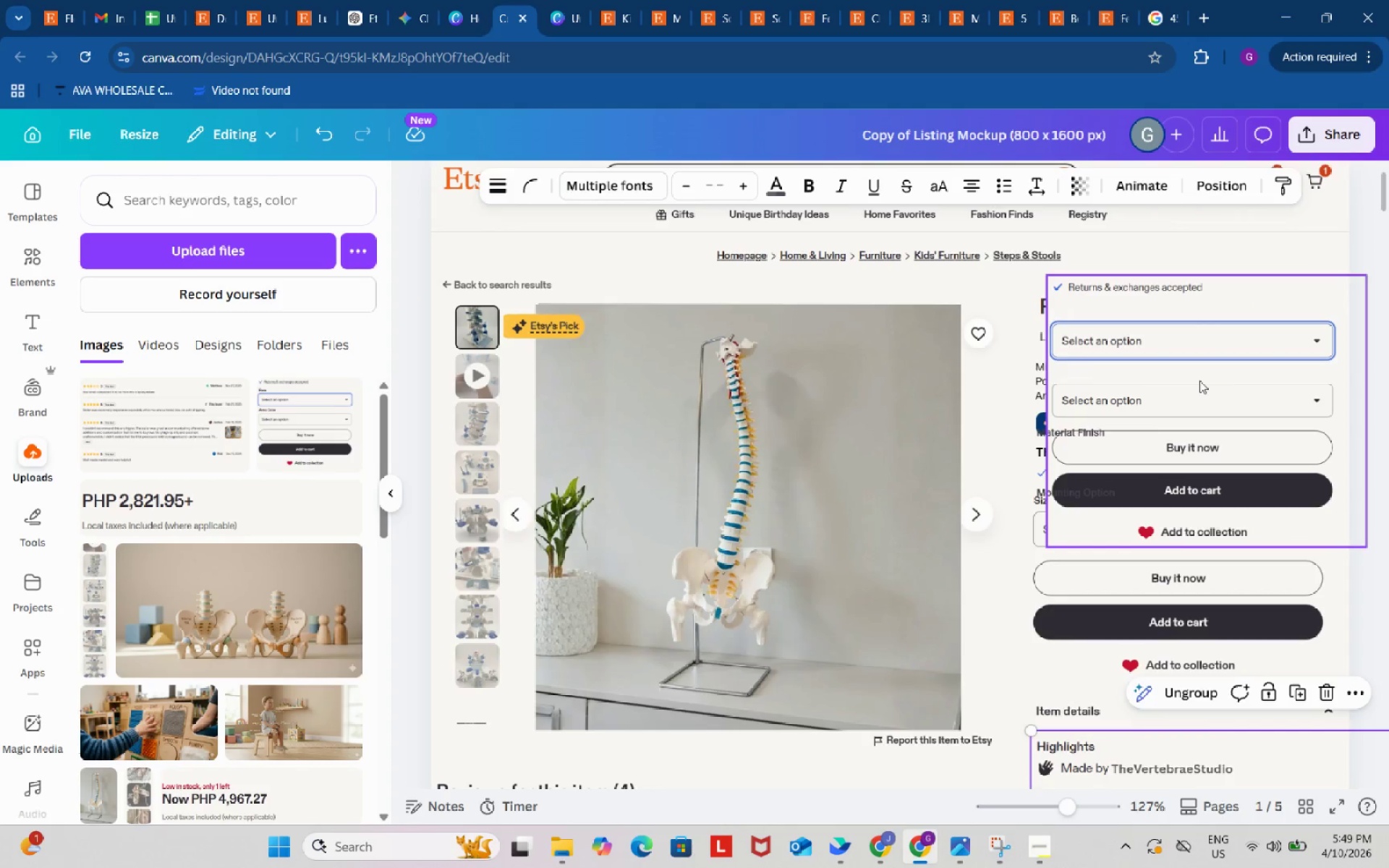 
left_click_drag(start_coordinate=[1205, 489], to_coordinate=[1200, 550])
 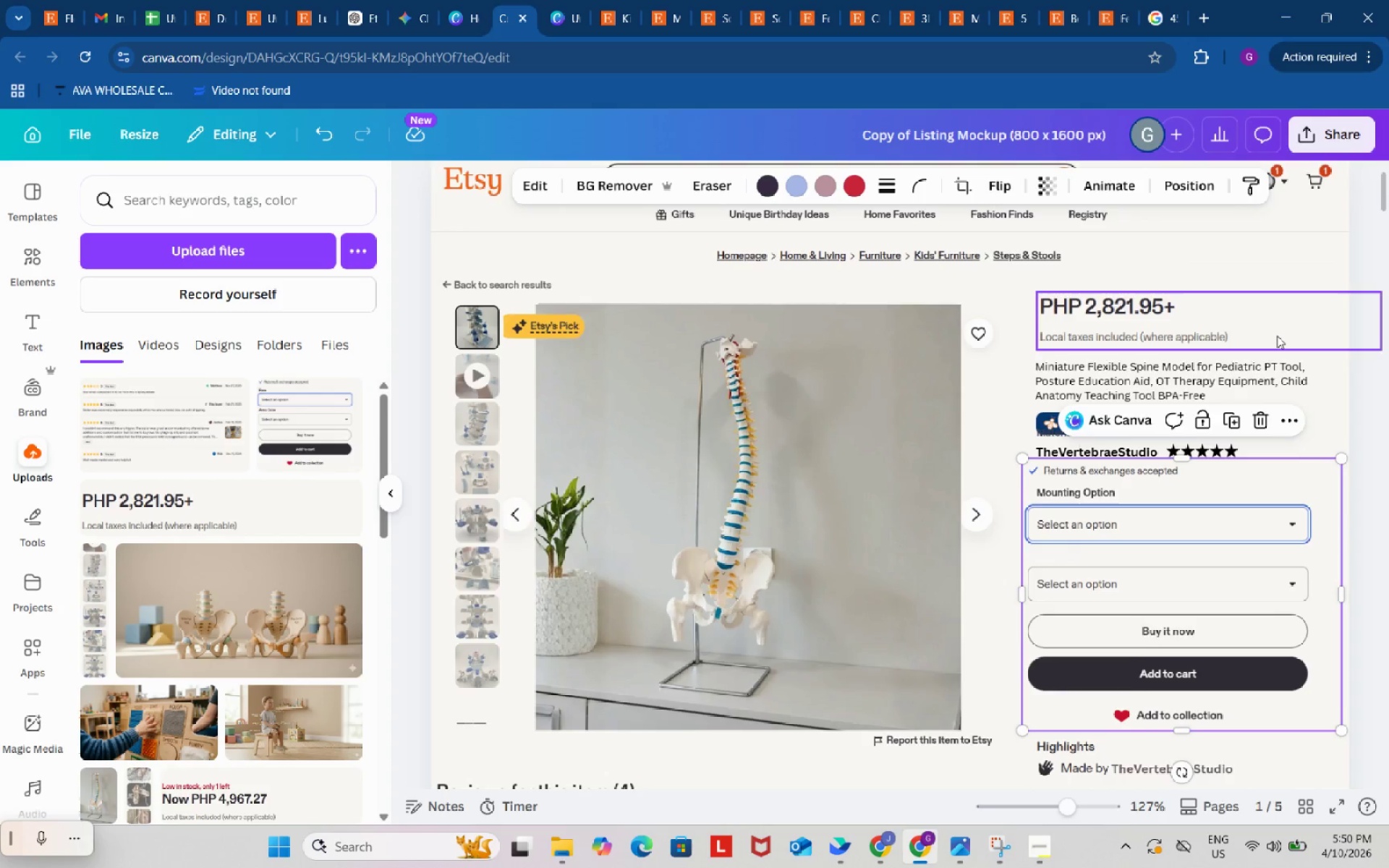 
scroll: coordinate [1277, 336], scroll_direction: down, amount: 2.0
 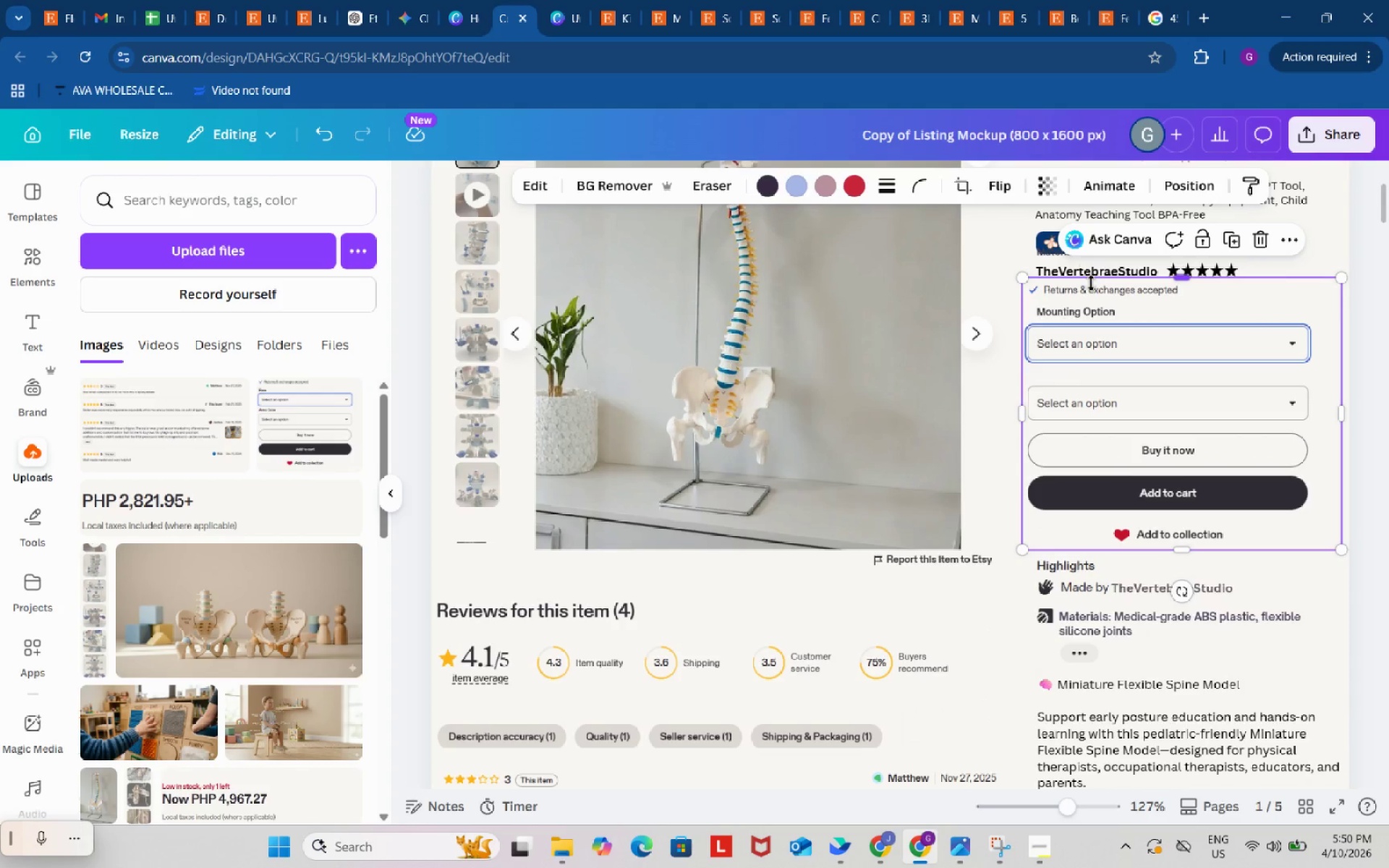 
left_click_drag(start_coordinate=[1178, 537], to_coordinate=[1188, 542])
 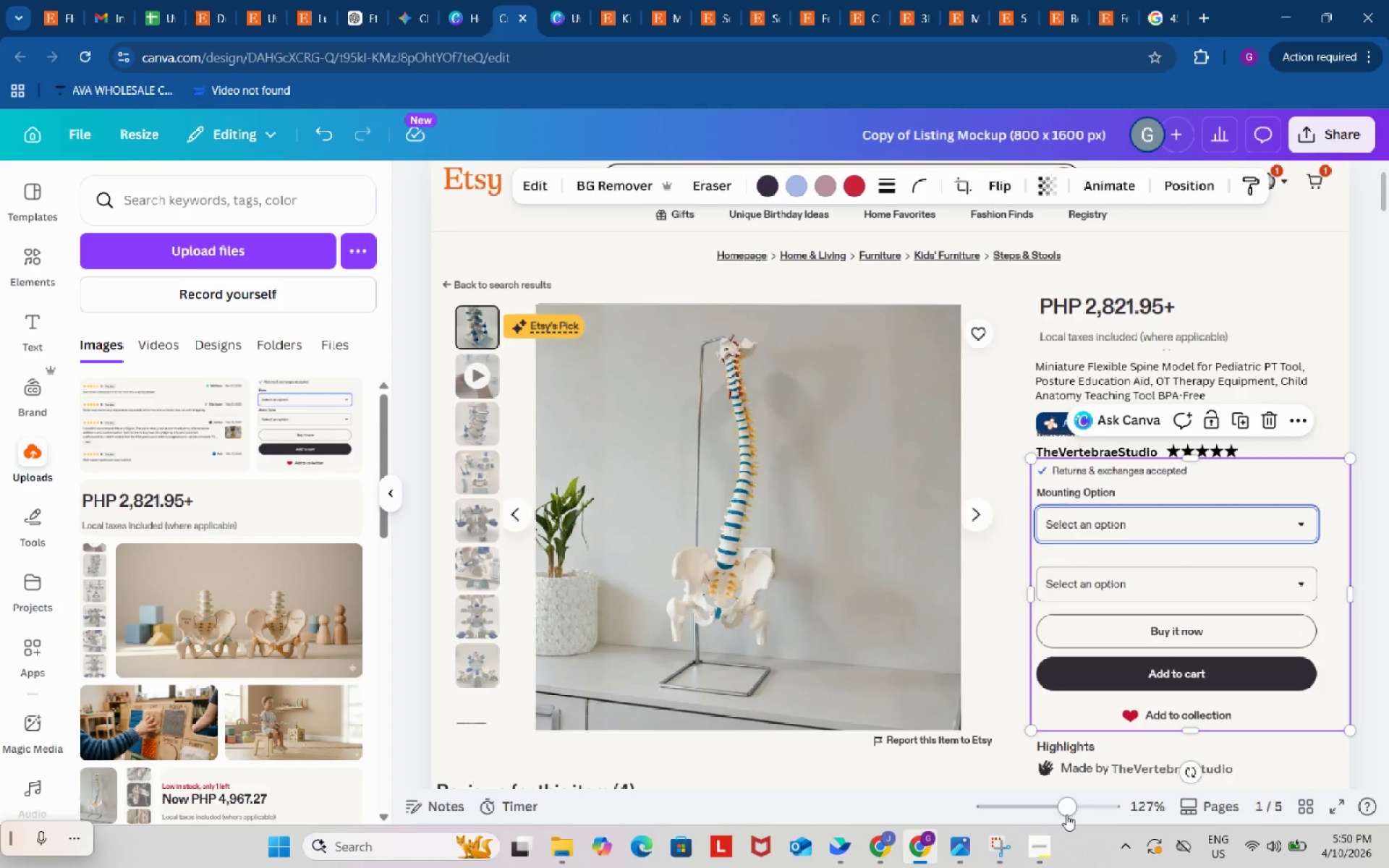 
scroll: coordinate [1081, 308], scroll_direction: up, amount: 1.0
 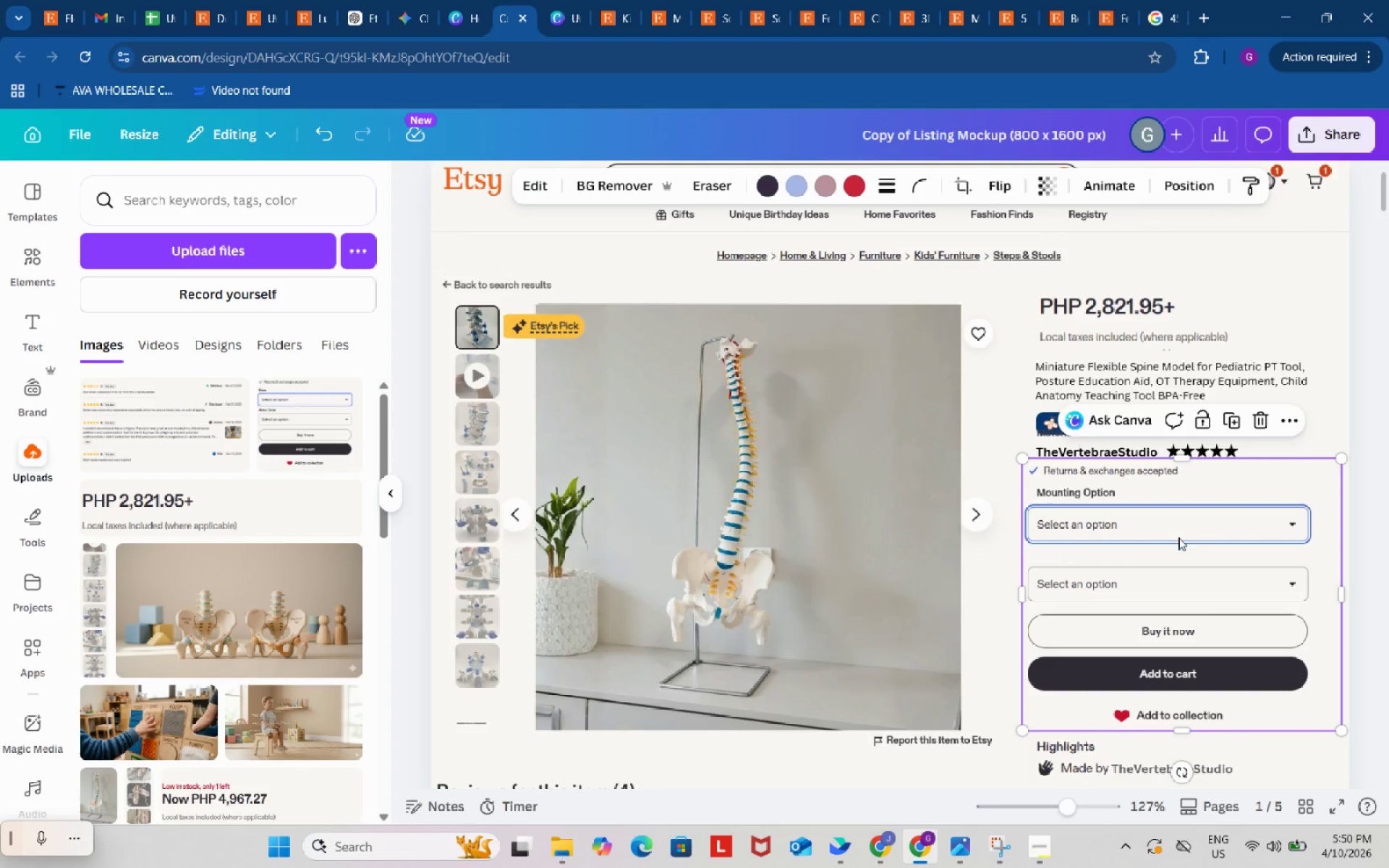 
left_click_drag(start_coordinate=[1066, 810], to_coordinate=[1079, 809])
 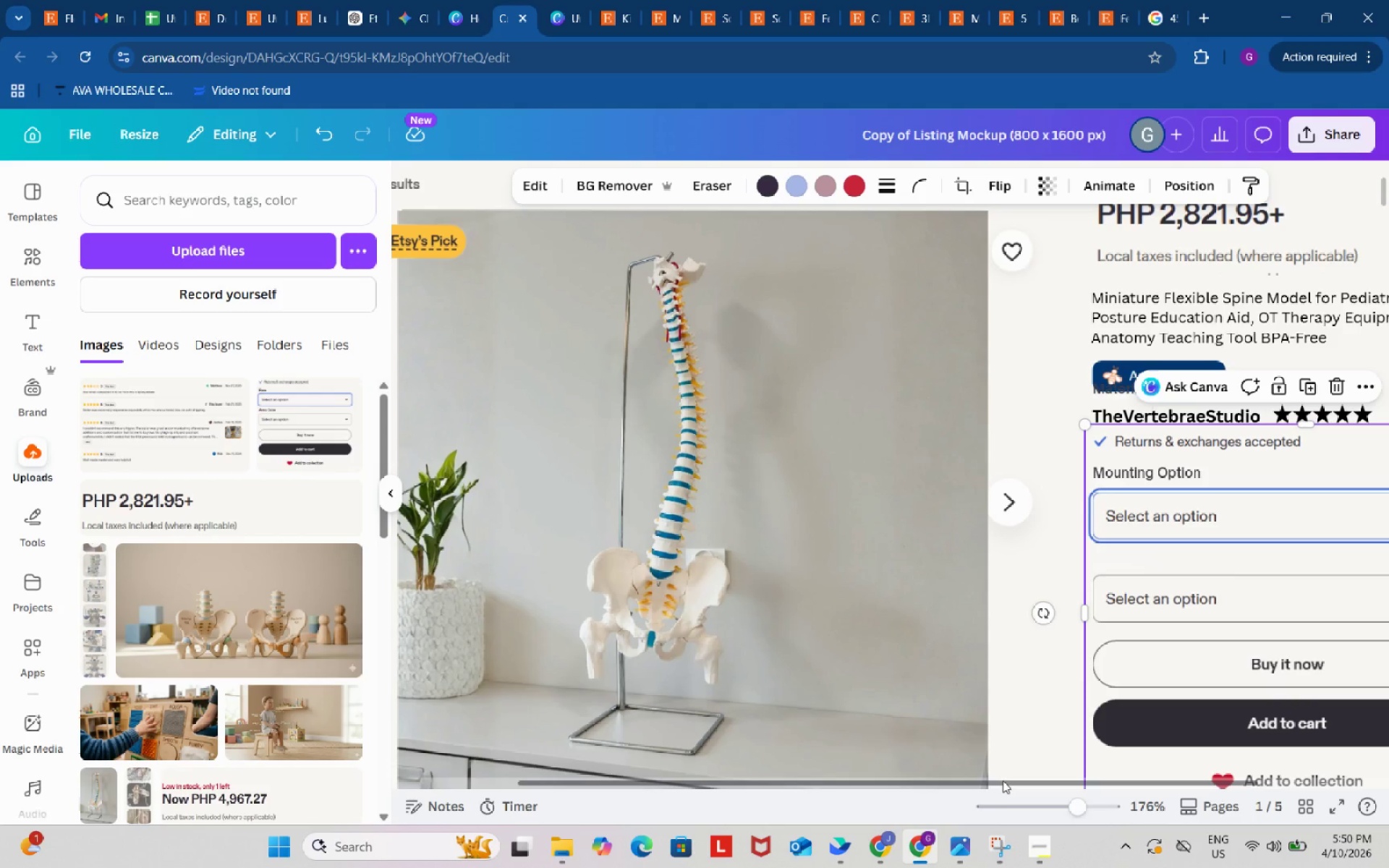 
left_click_drag(start_coordinate=[1003, 780], to_coordinate=[1212, 787])
 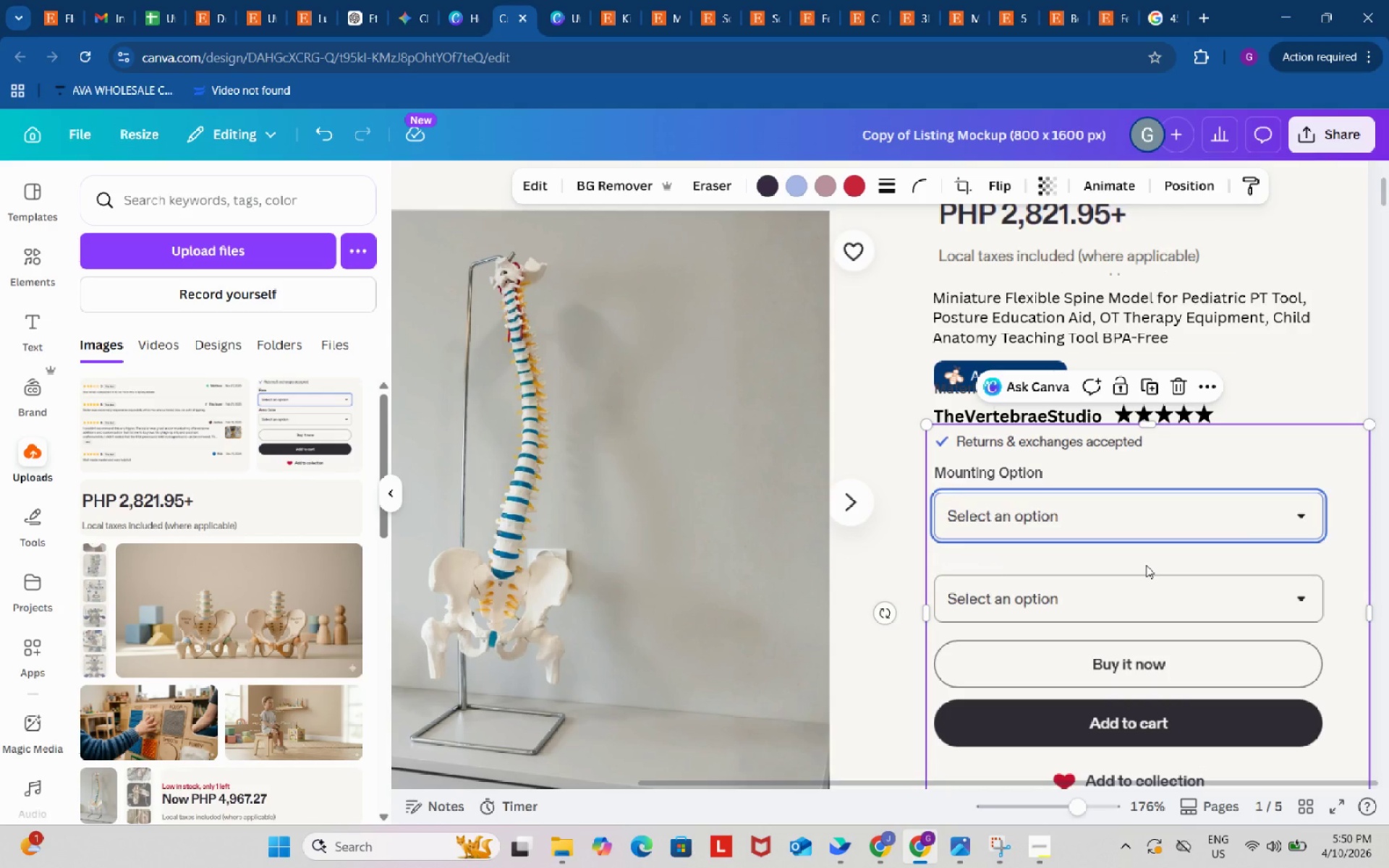 
left_click_drag(start_coordinate=[1146, 565], to_coordinate=[1144, 570])
 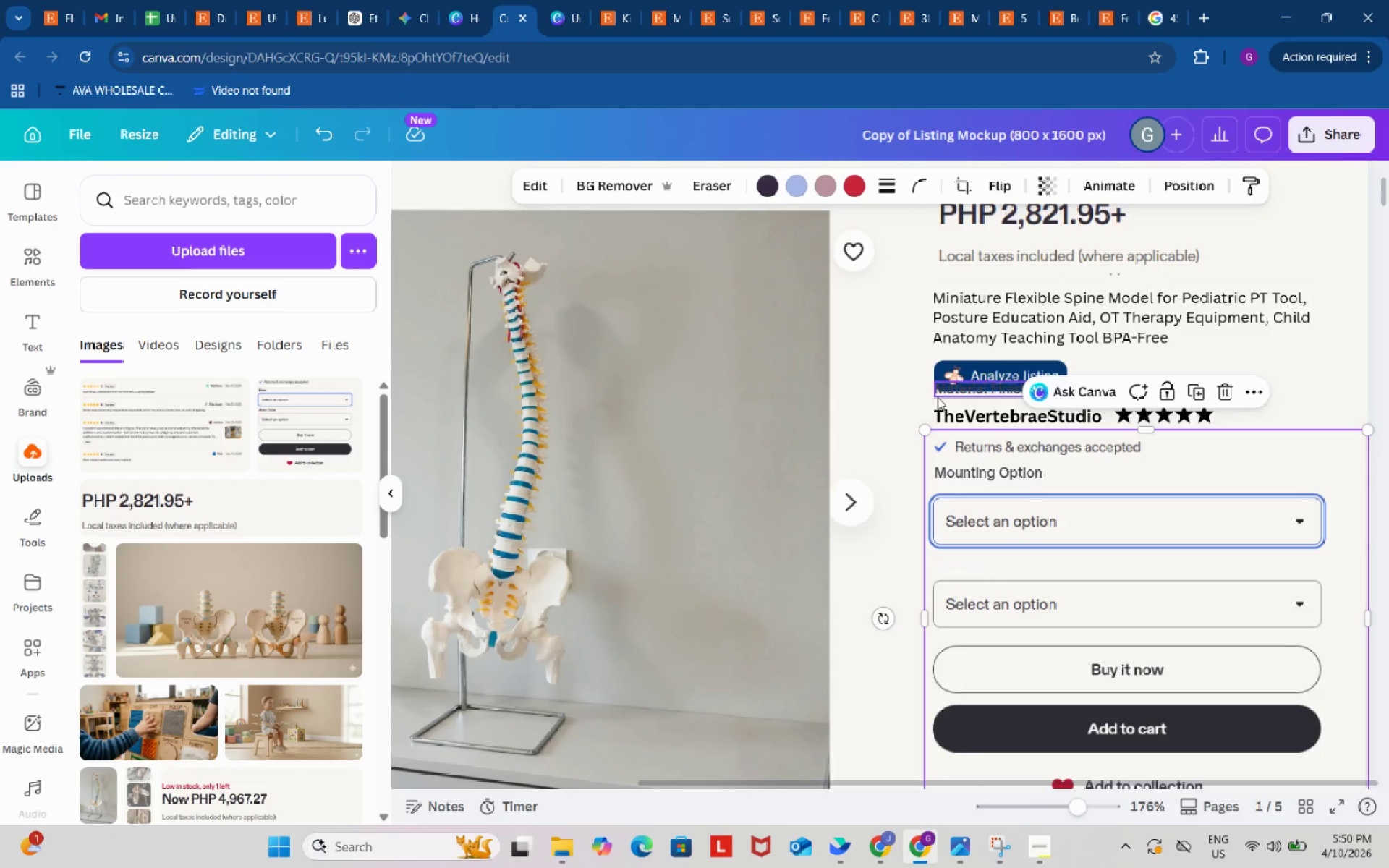 
left_click([938, 397])
 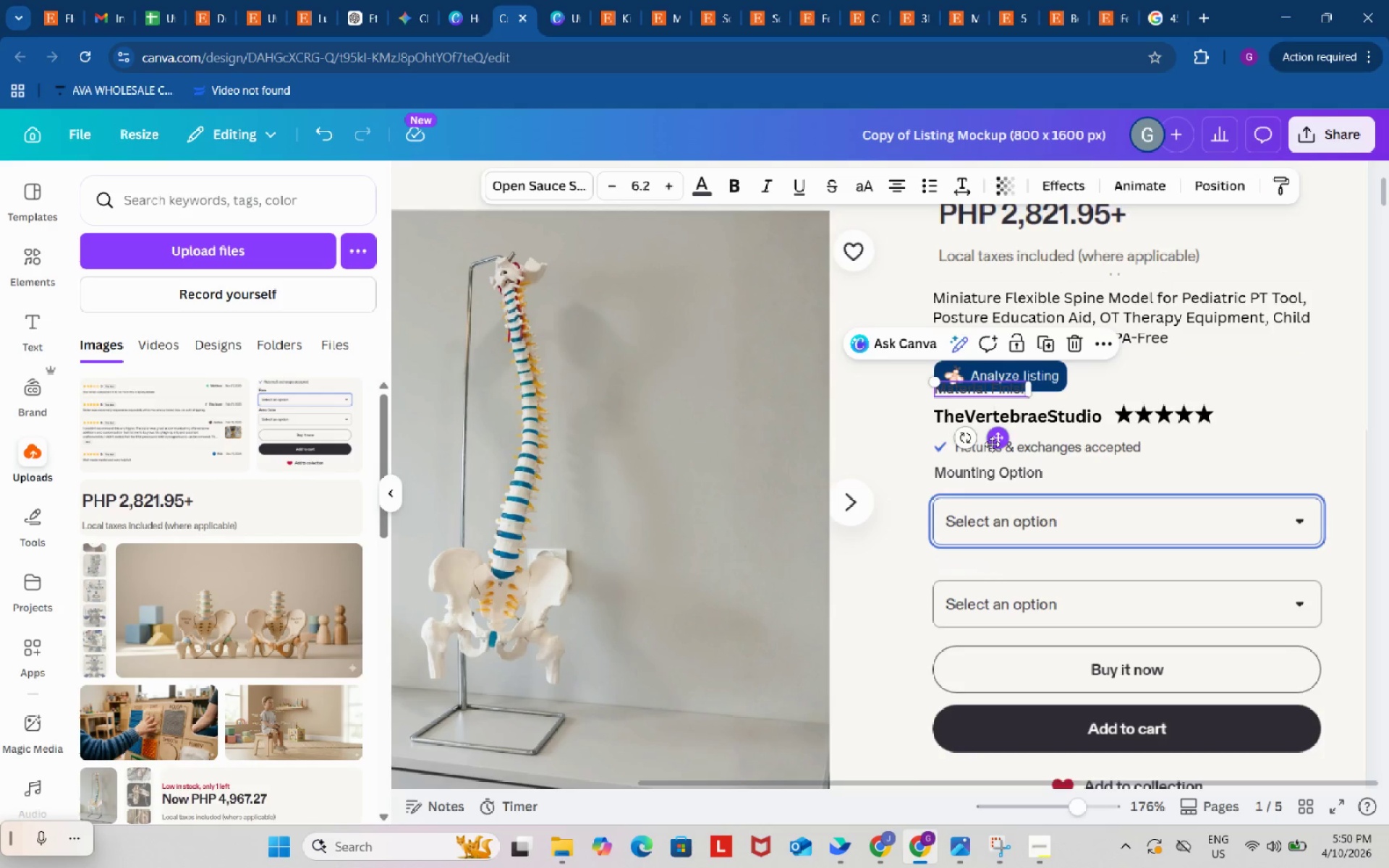 
left_click_drag(start_coordinate=[995, 442], to_coordinate=[1154, 524])
 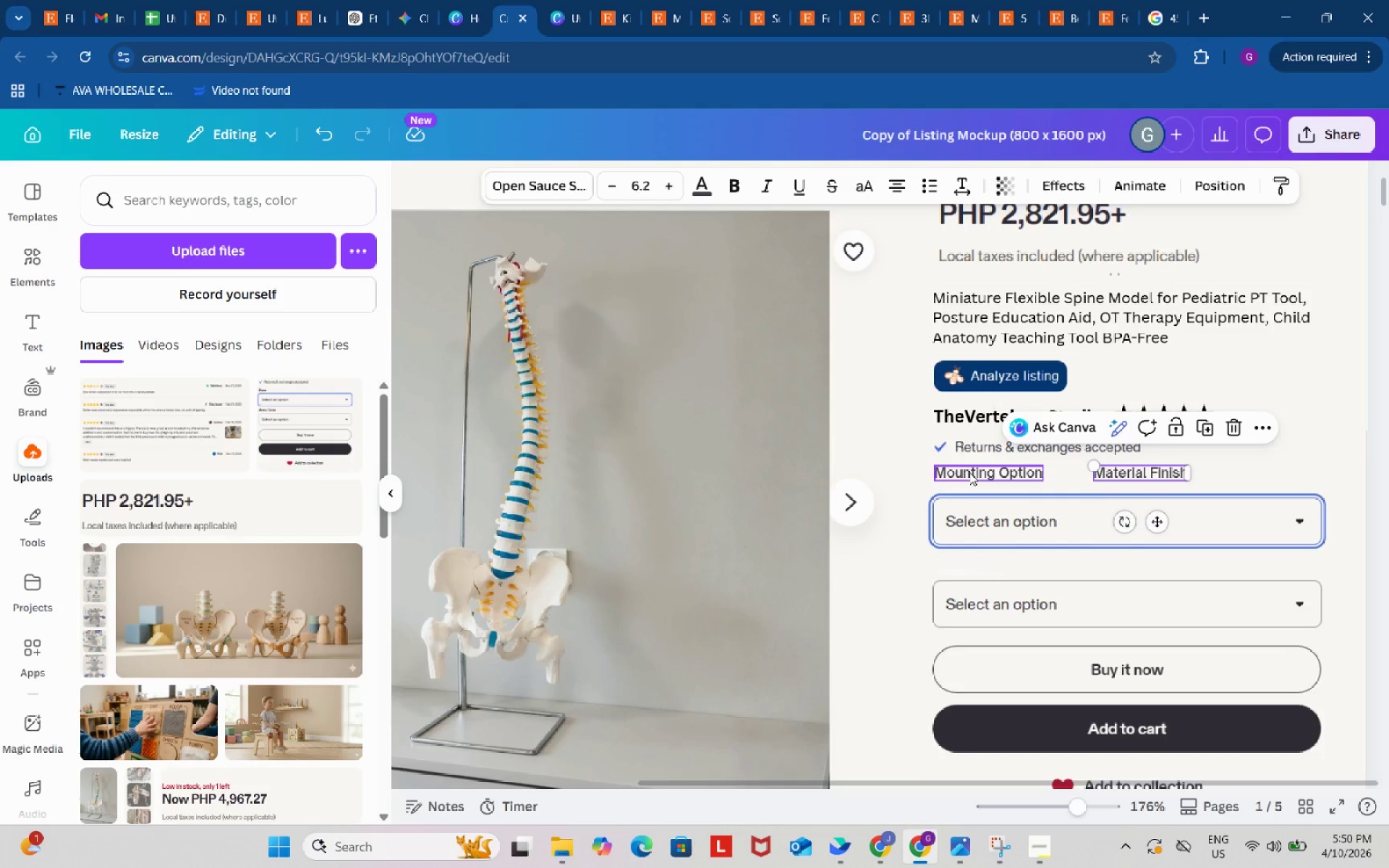 
left_click([969, 472])
 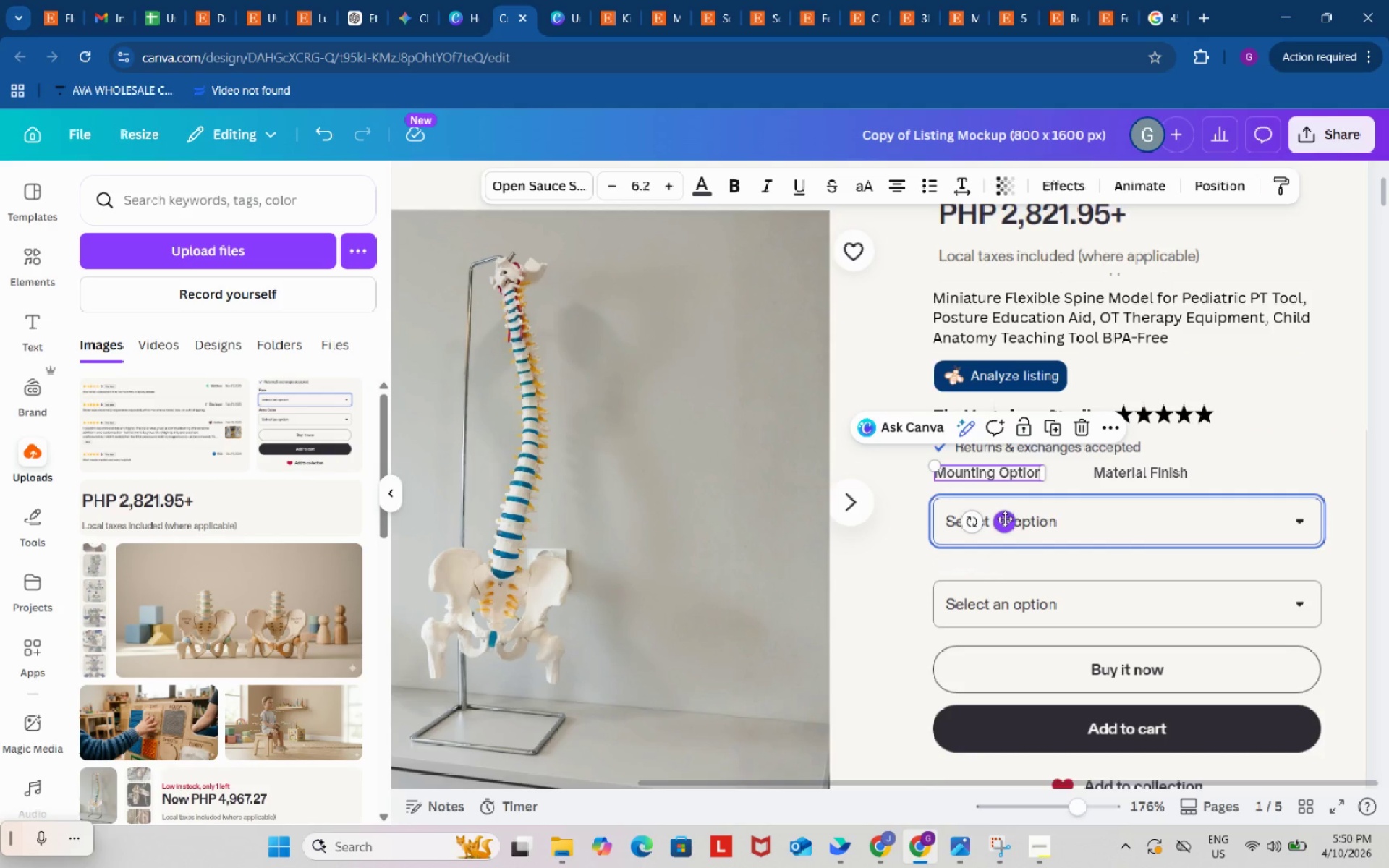 
left_click_drag(start_coordinate=[1005, 517], to_coordinate=[1006, 610])
 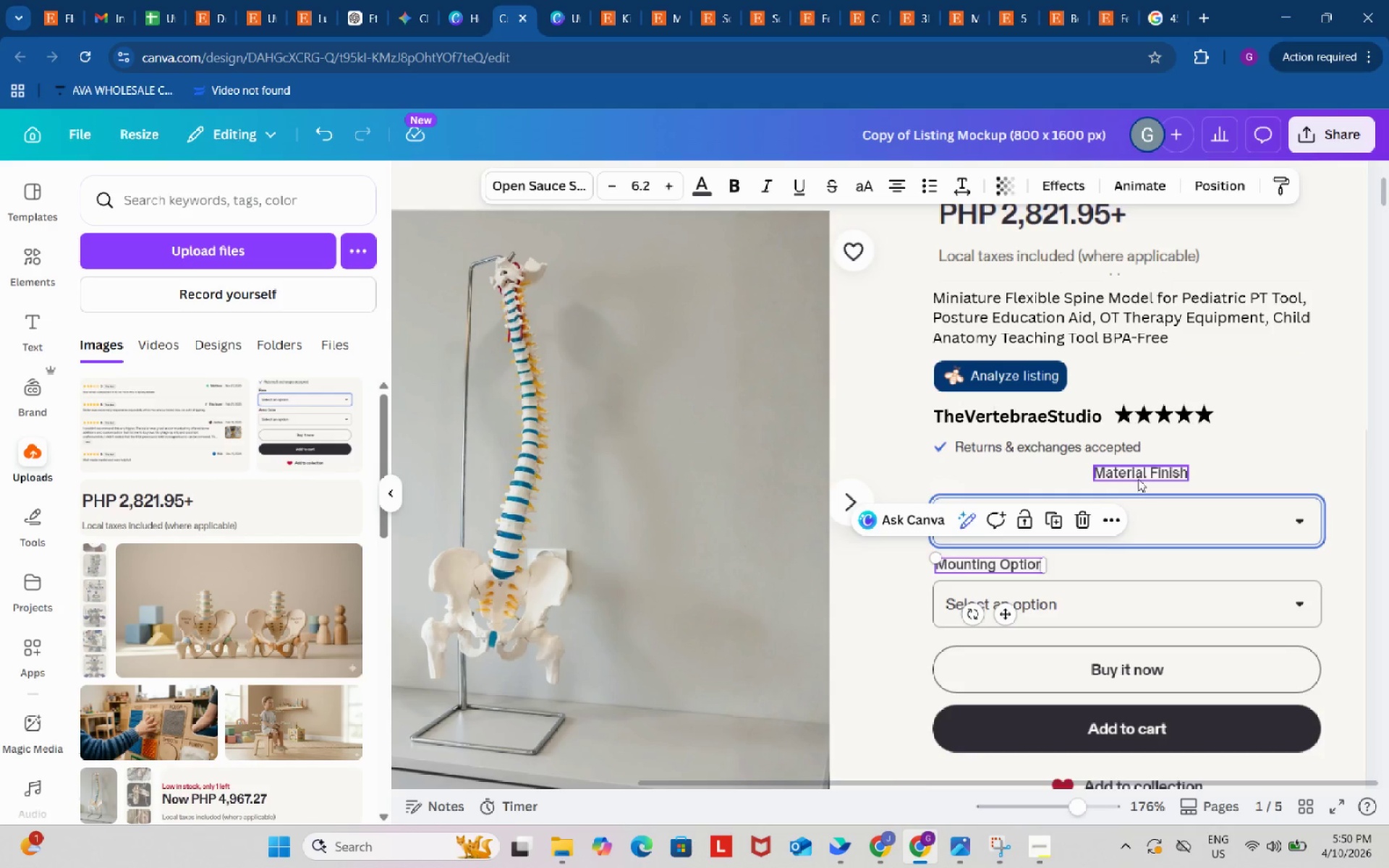 
left_click([1138, 479])
 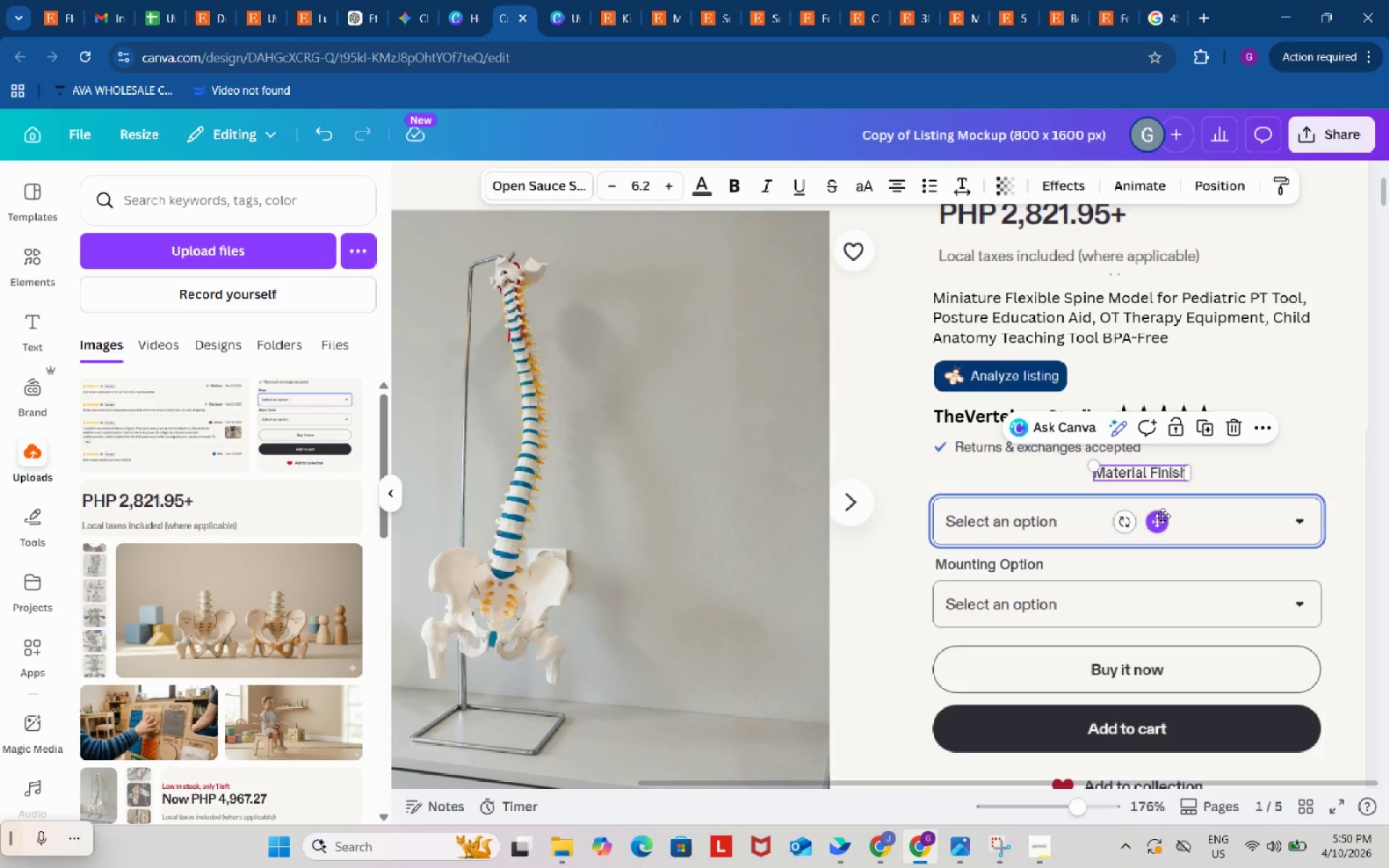 
left_click_drag(start_coordinate=[1163, 516], to_coordinate=[998, 522])
 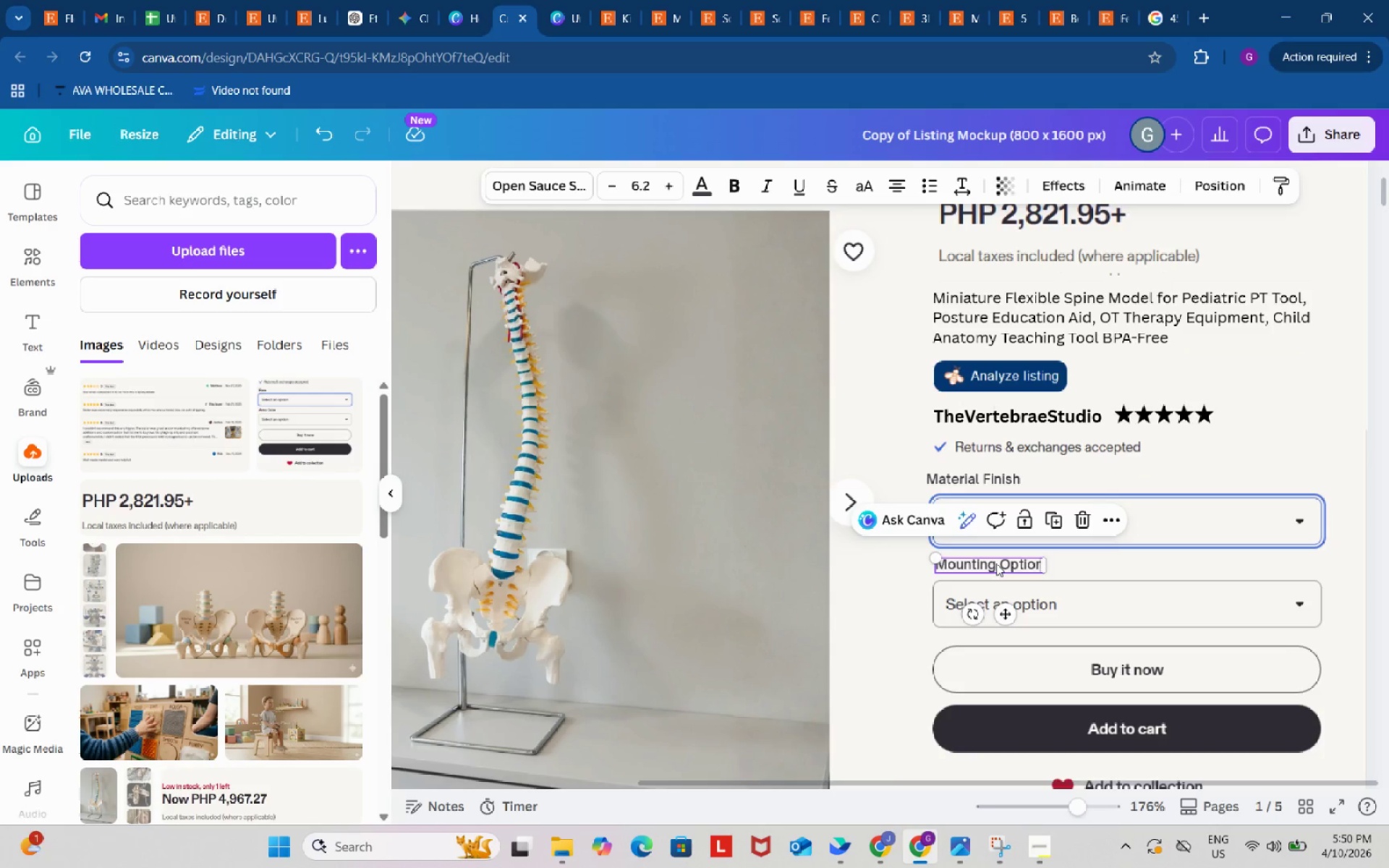 
left_click([996, 563])
 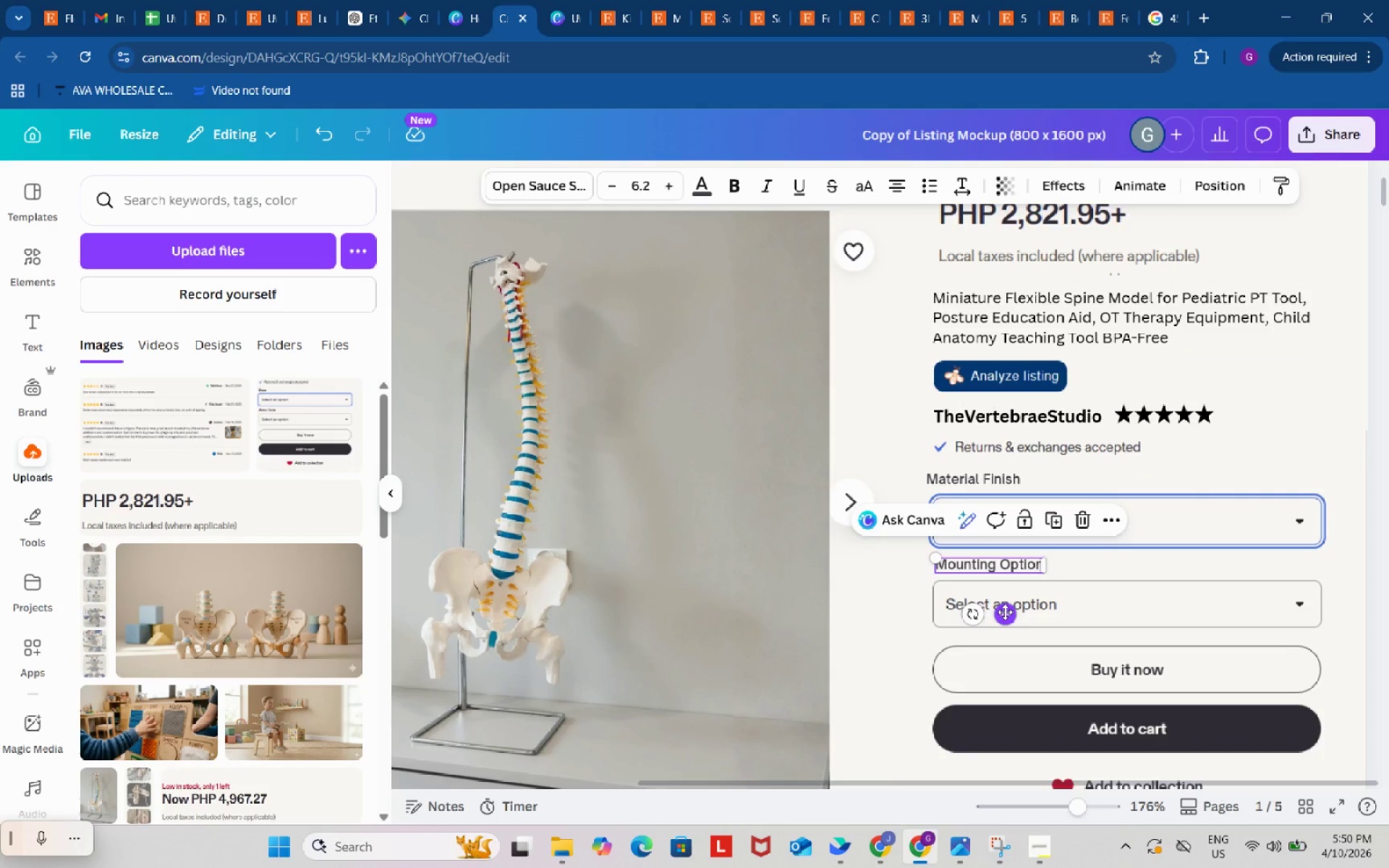 
left_click_drag(start_coordinate=[1005, 612], to_coordinate=[999, 611])
 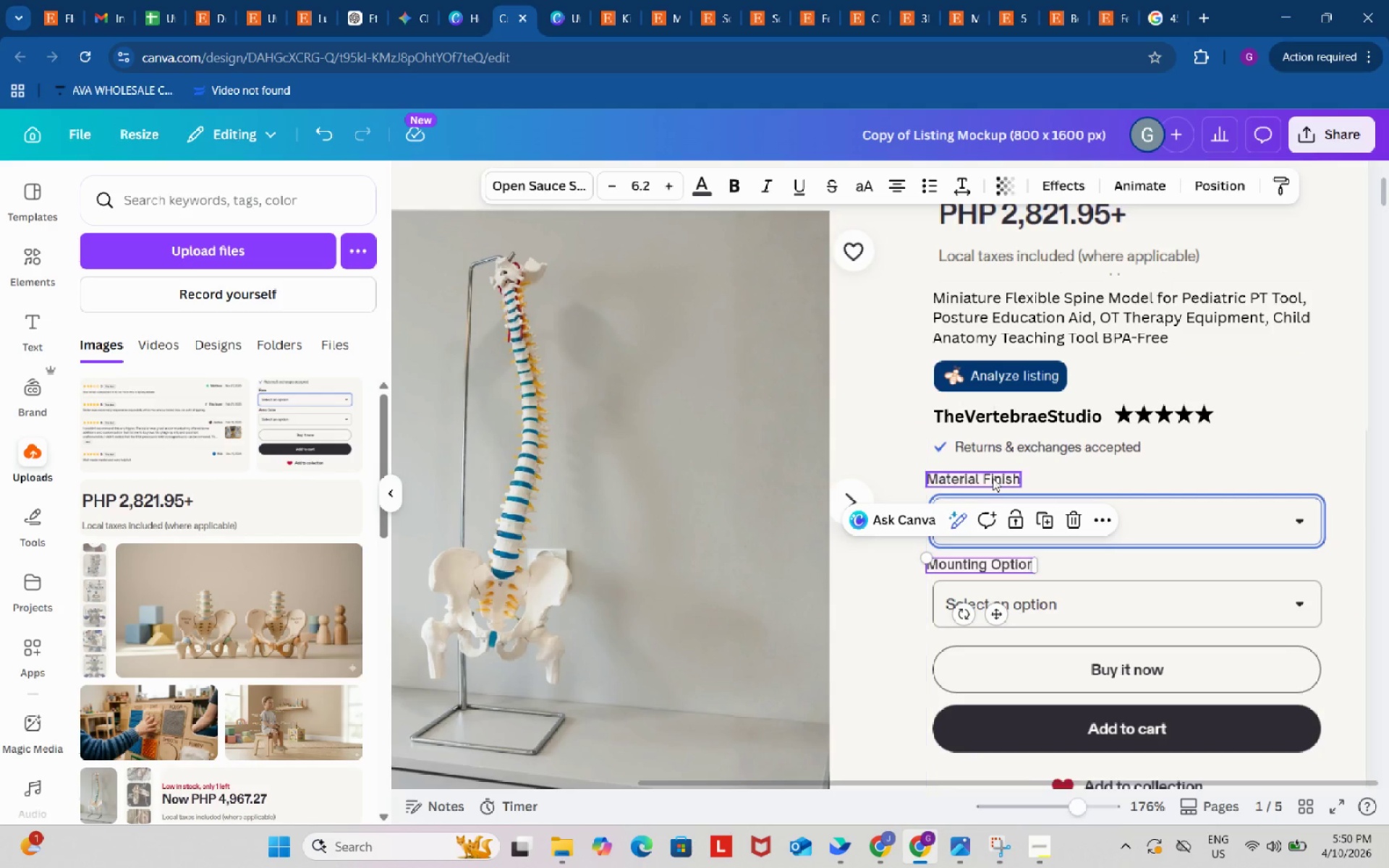 
left_click([990, 476])
 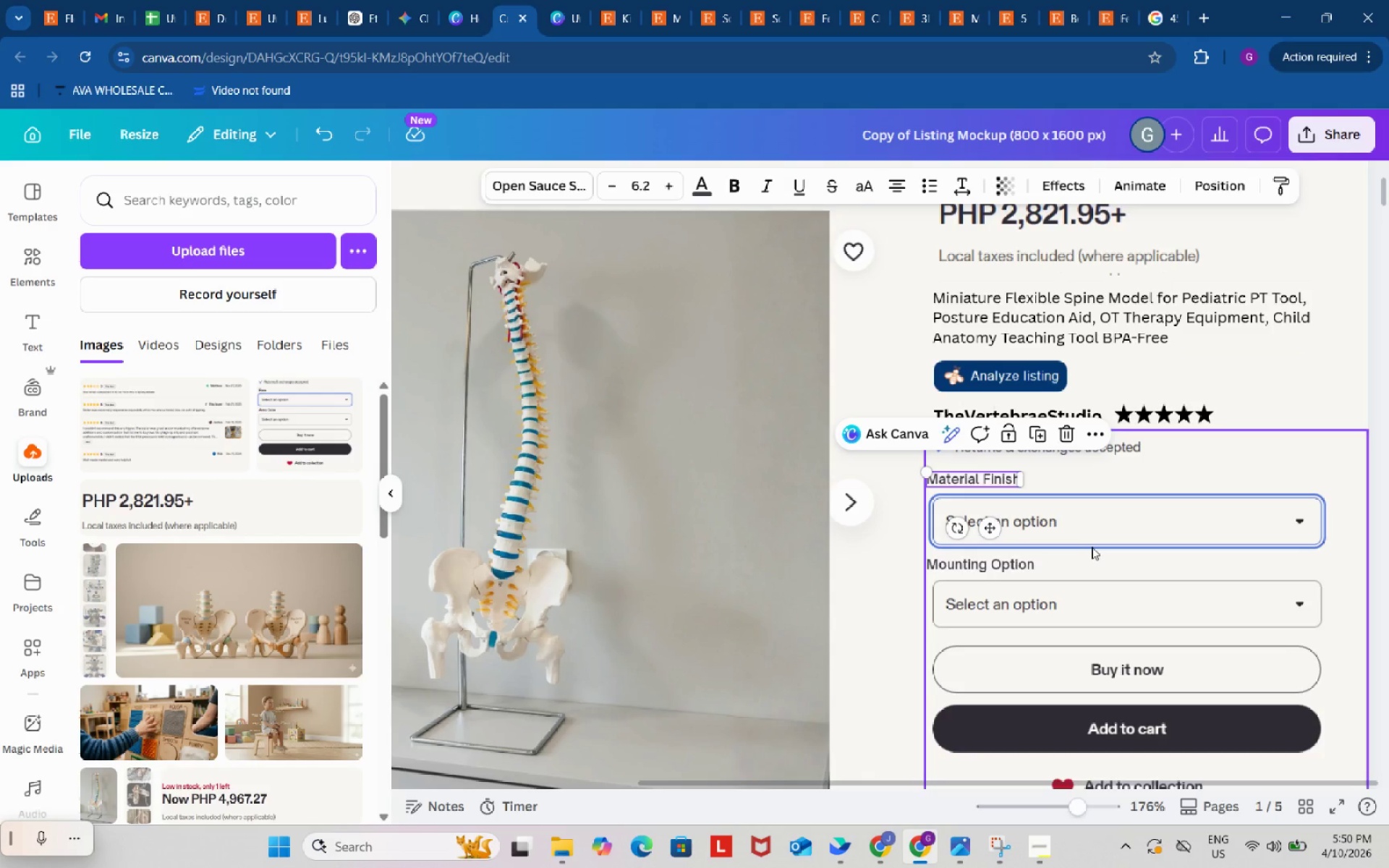 
left_click([1092, 547])
 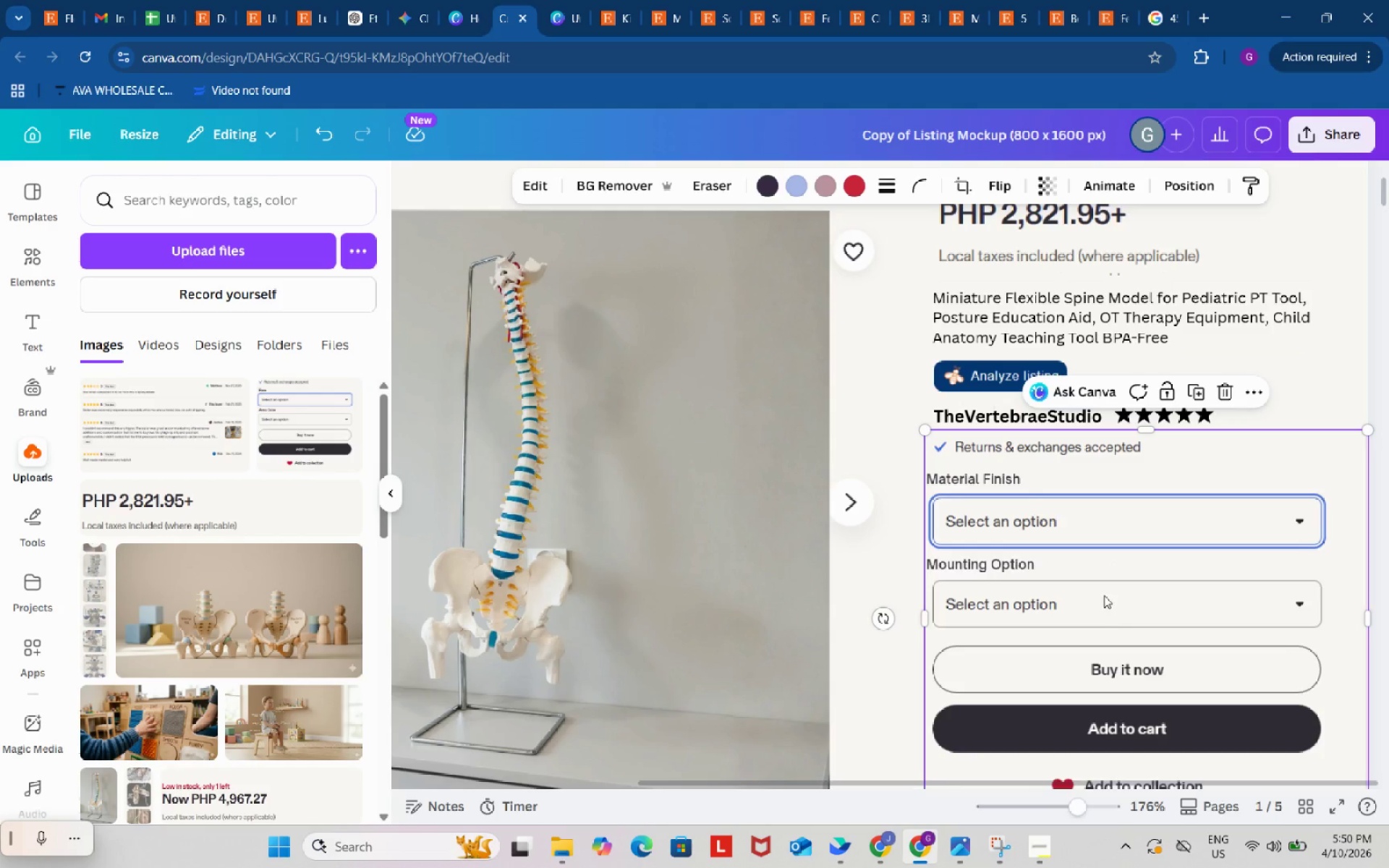 
scroll: coordinate [1104, 595], scroll_direction: up, amount: 1.0
 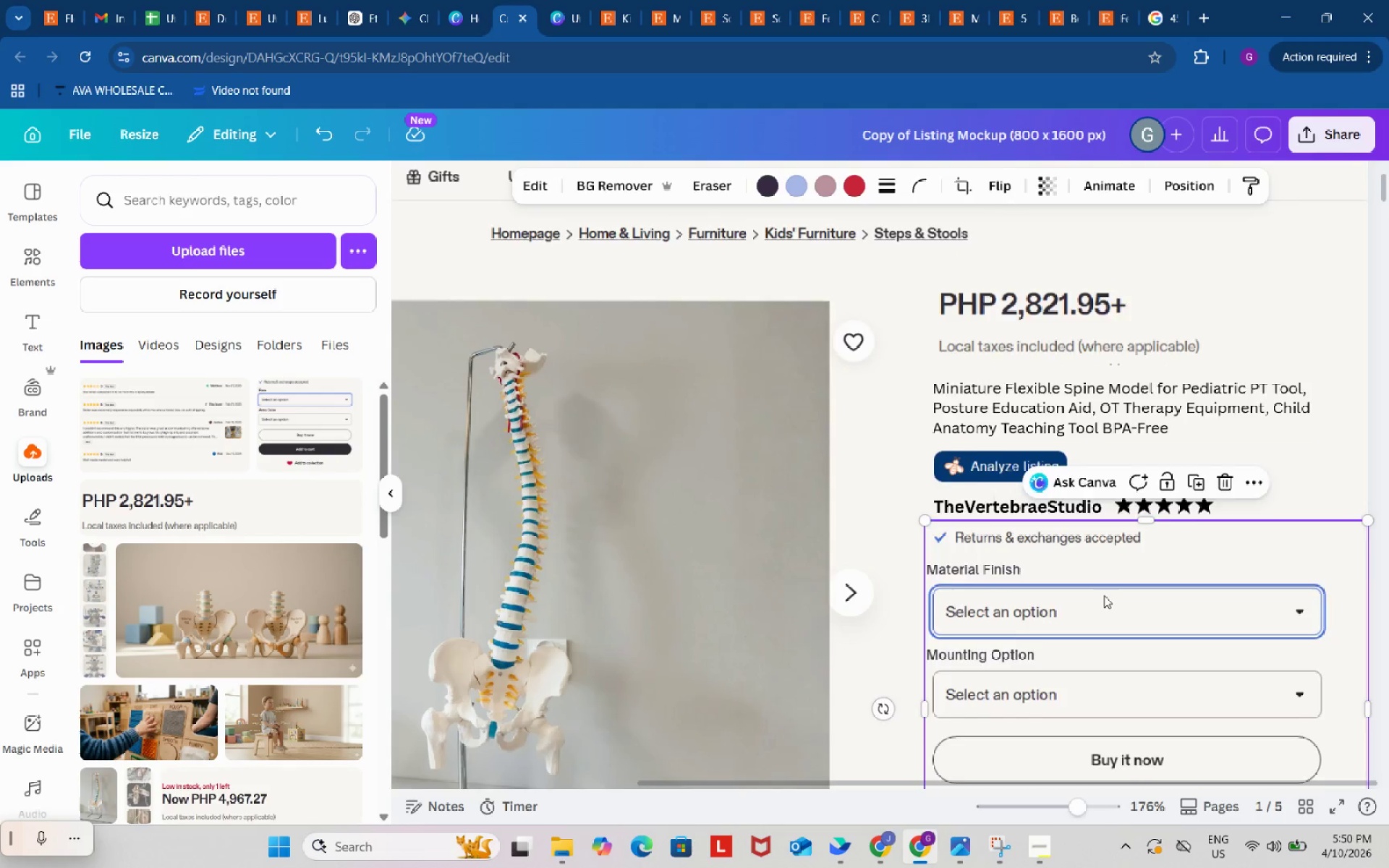 
scroll: coordinate [1104, 595], scroll_direction: down, amount: 3.0
 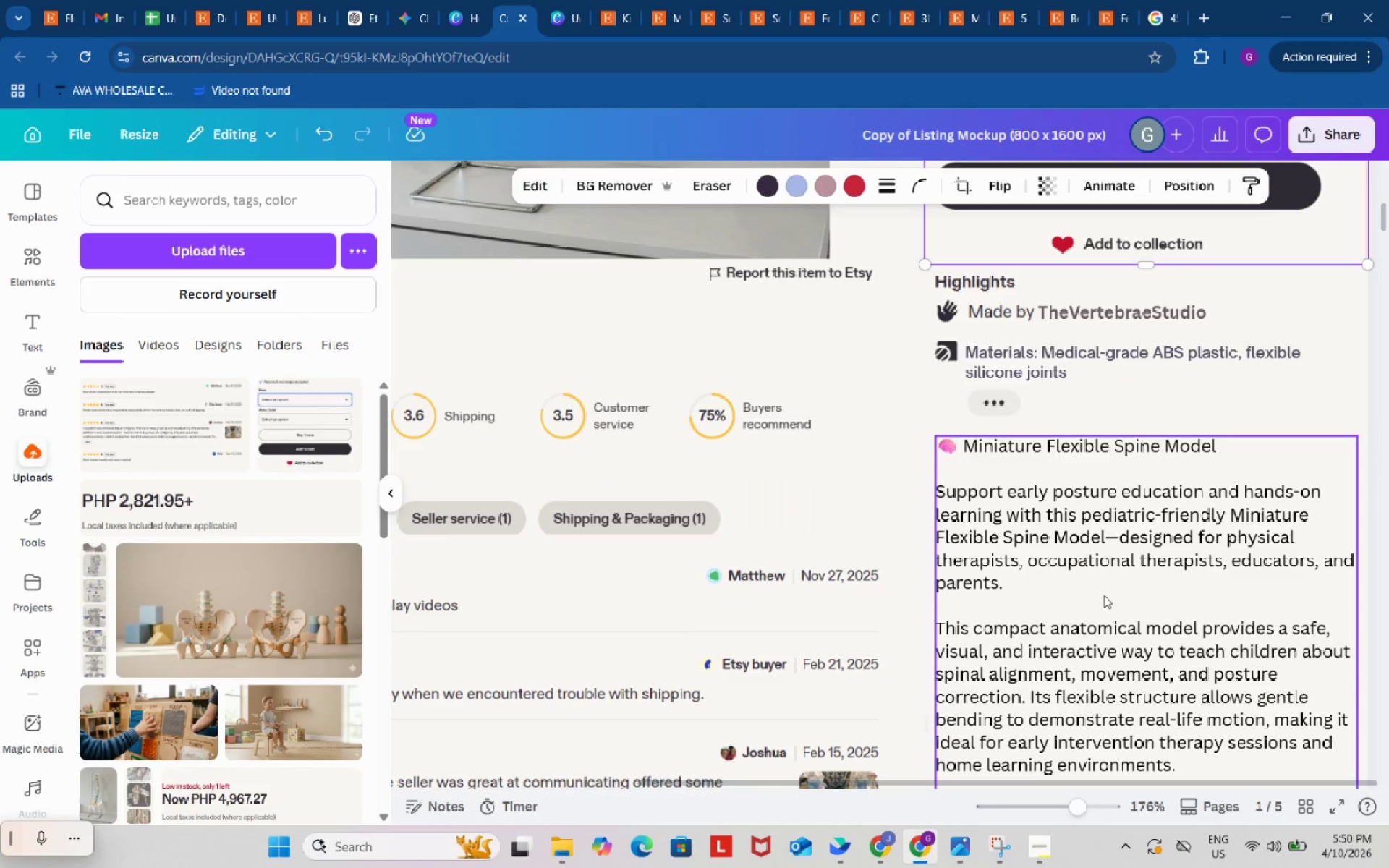 
left_click([1111, 555])
 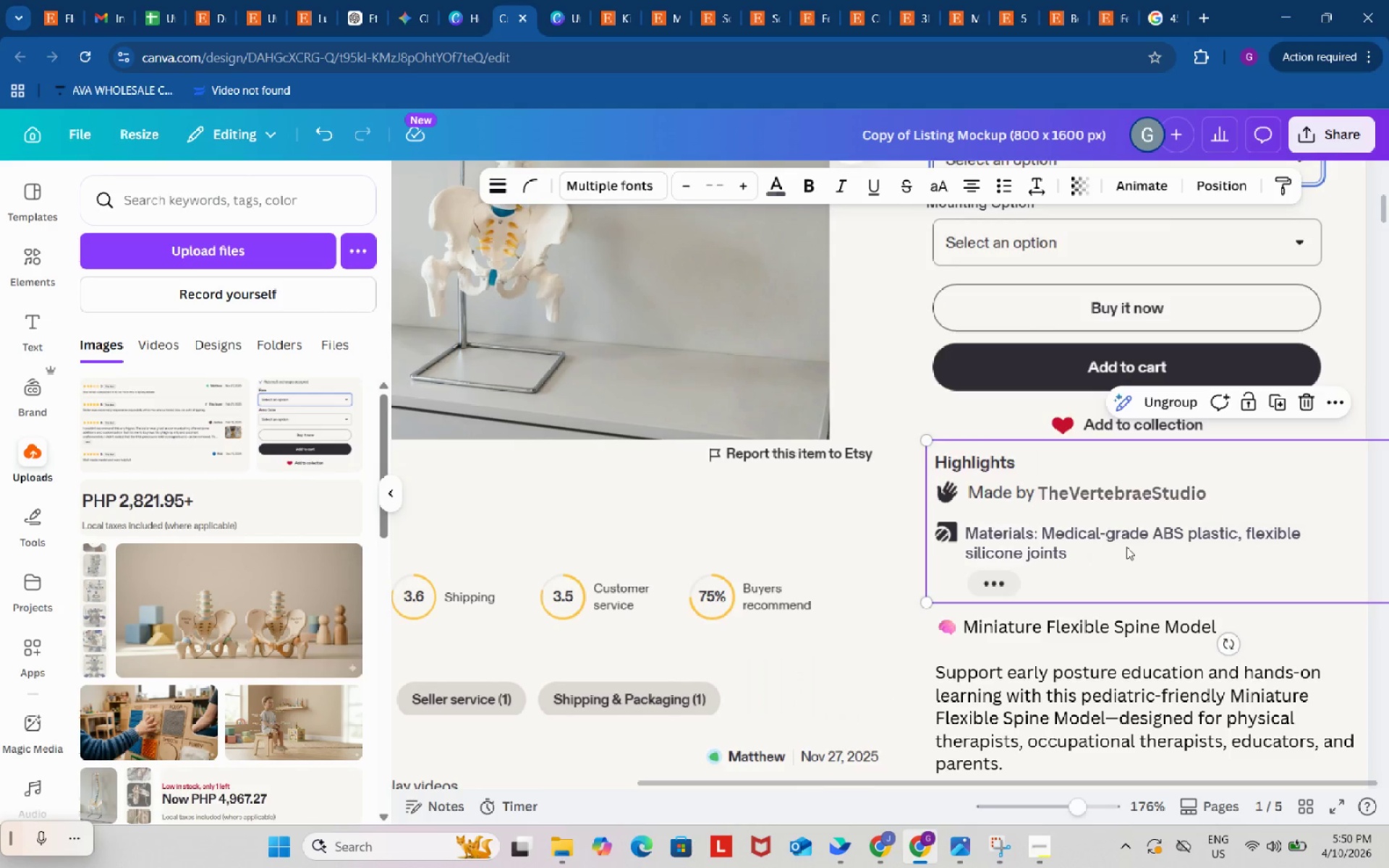 
scroll: coordinate [1103, 595], scroll_direction: up, amount: 1.0
 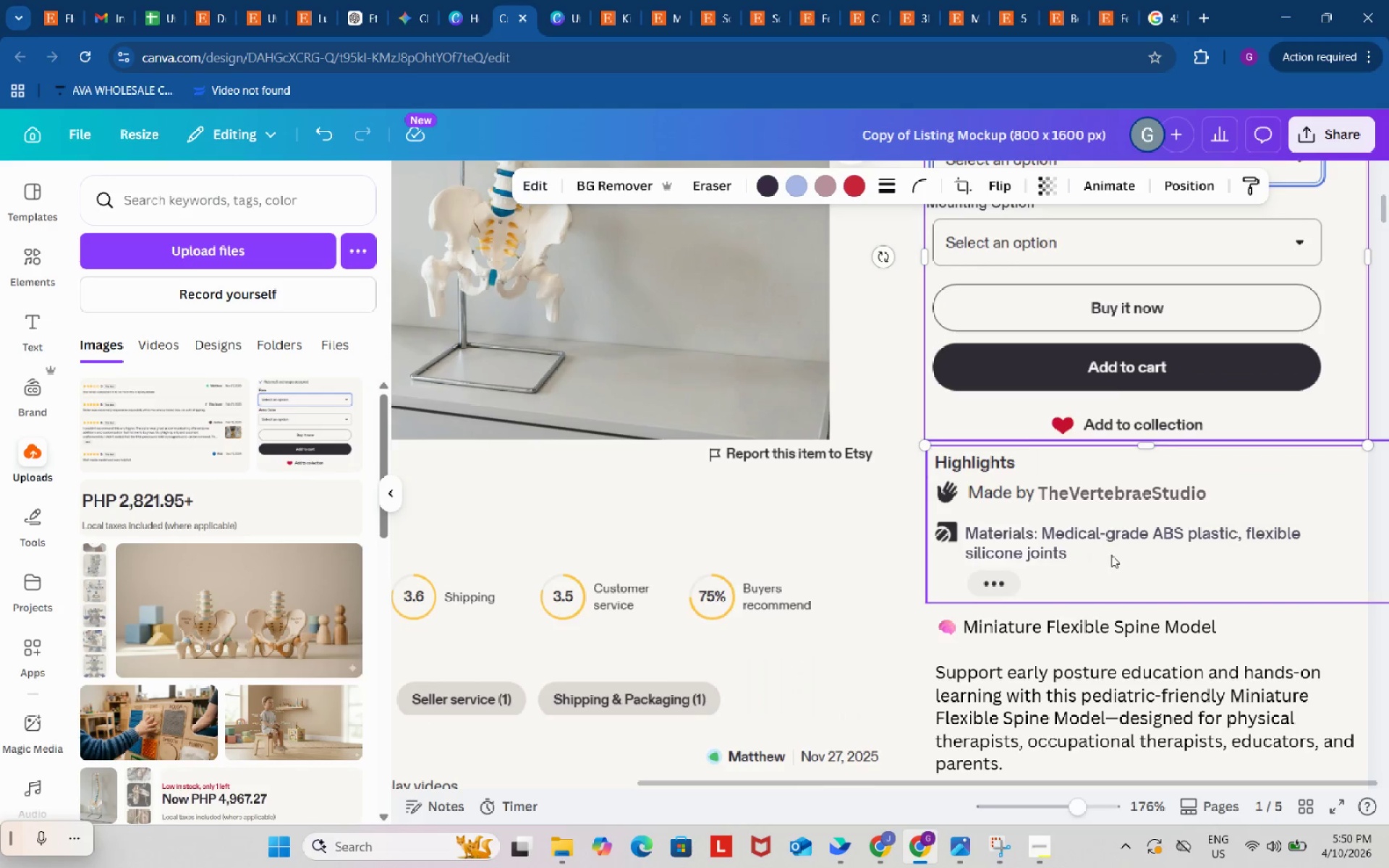 
left_click_drag(start_coordinate=[1126, 547], to_coordinate=[1128, 558])
 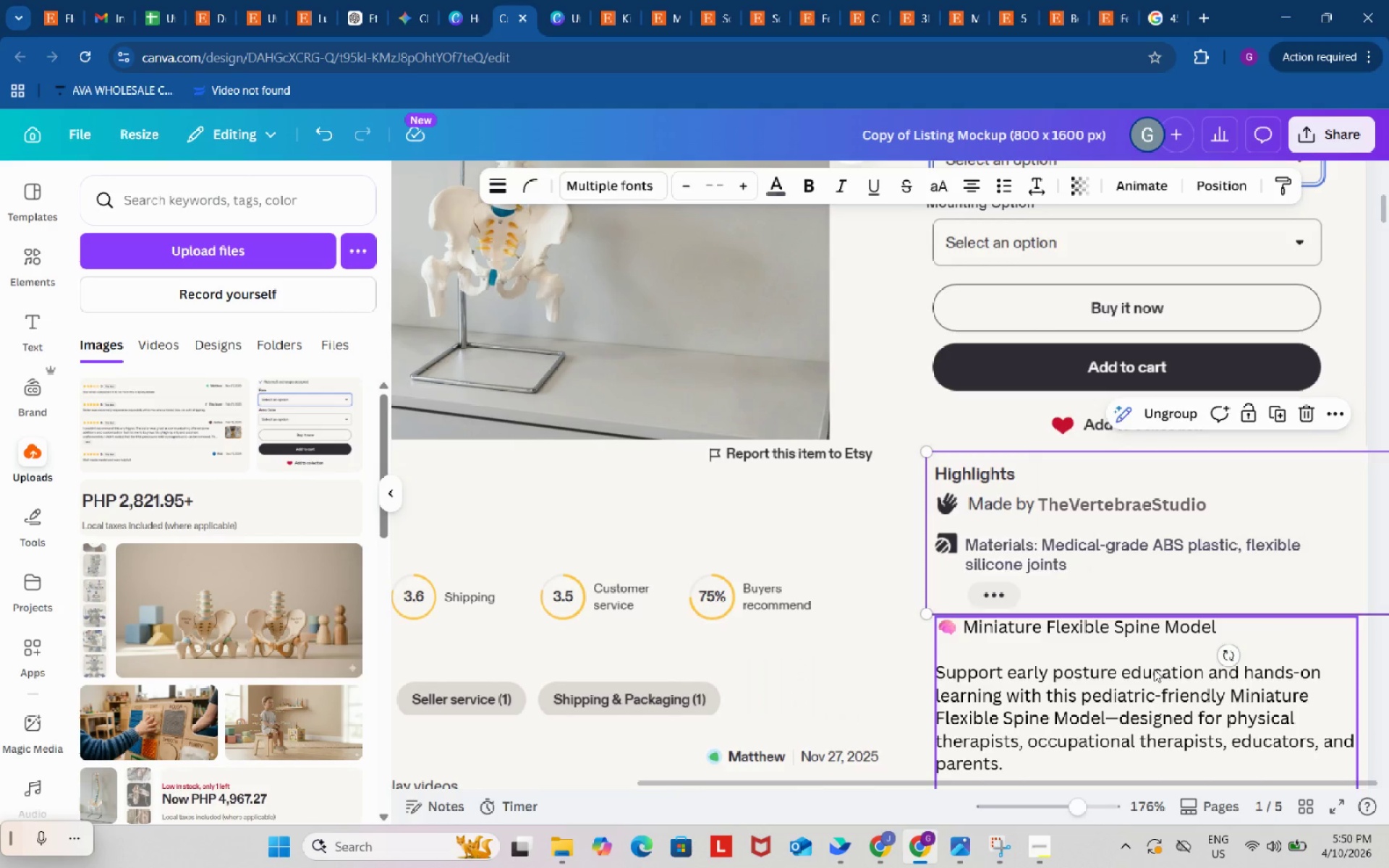 
left_click([1154, 669])
 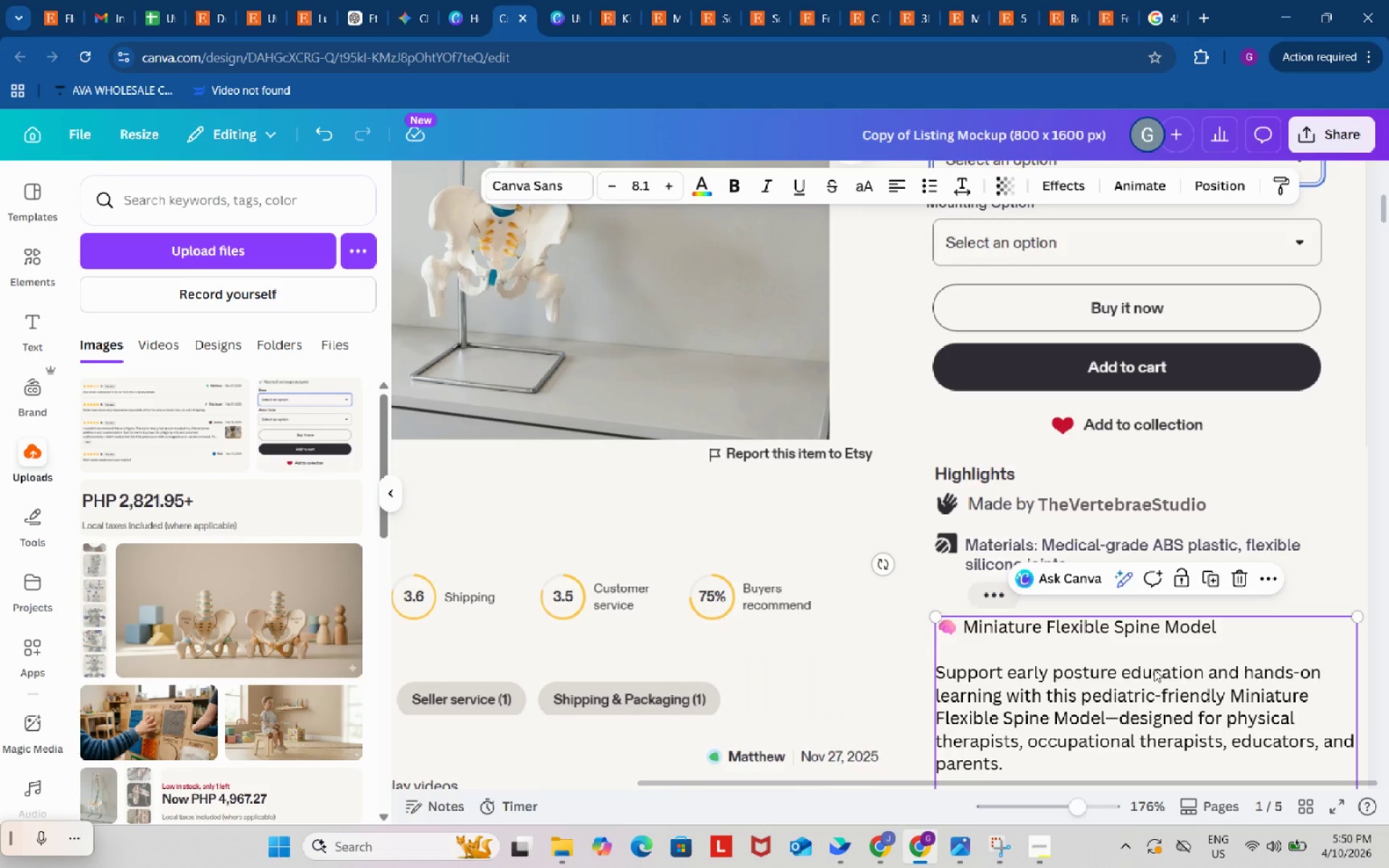 
scroll: coordinate [1154, 668], scroll_direction: up, amount: 1.0
 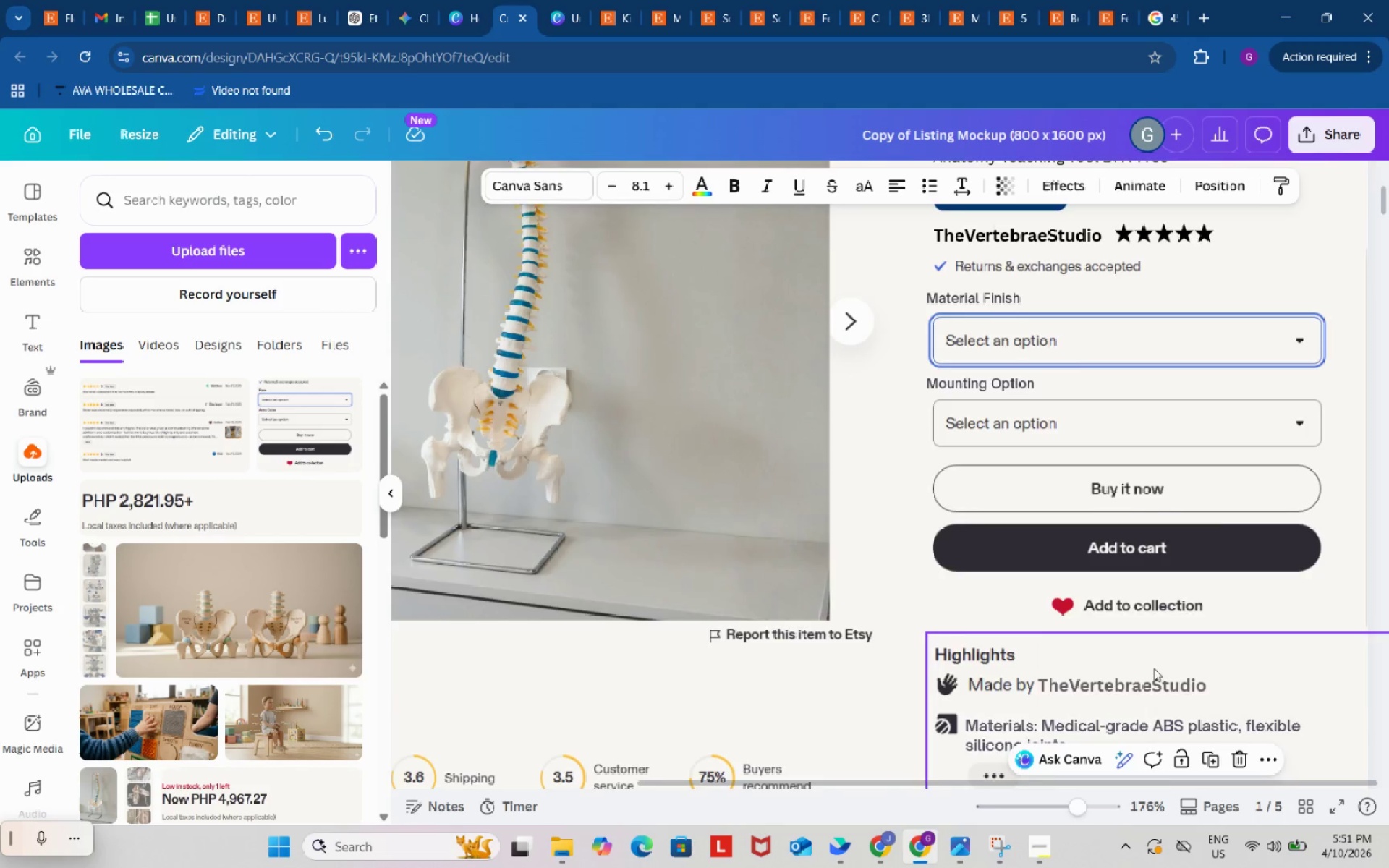 
scroll: coordinate [1149, 655], scroll_direction: down, amount: 12.0
 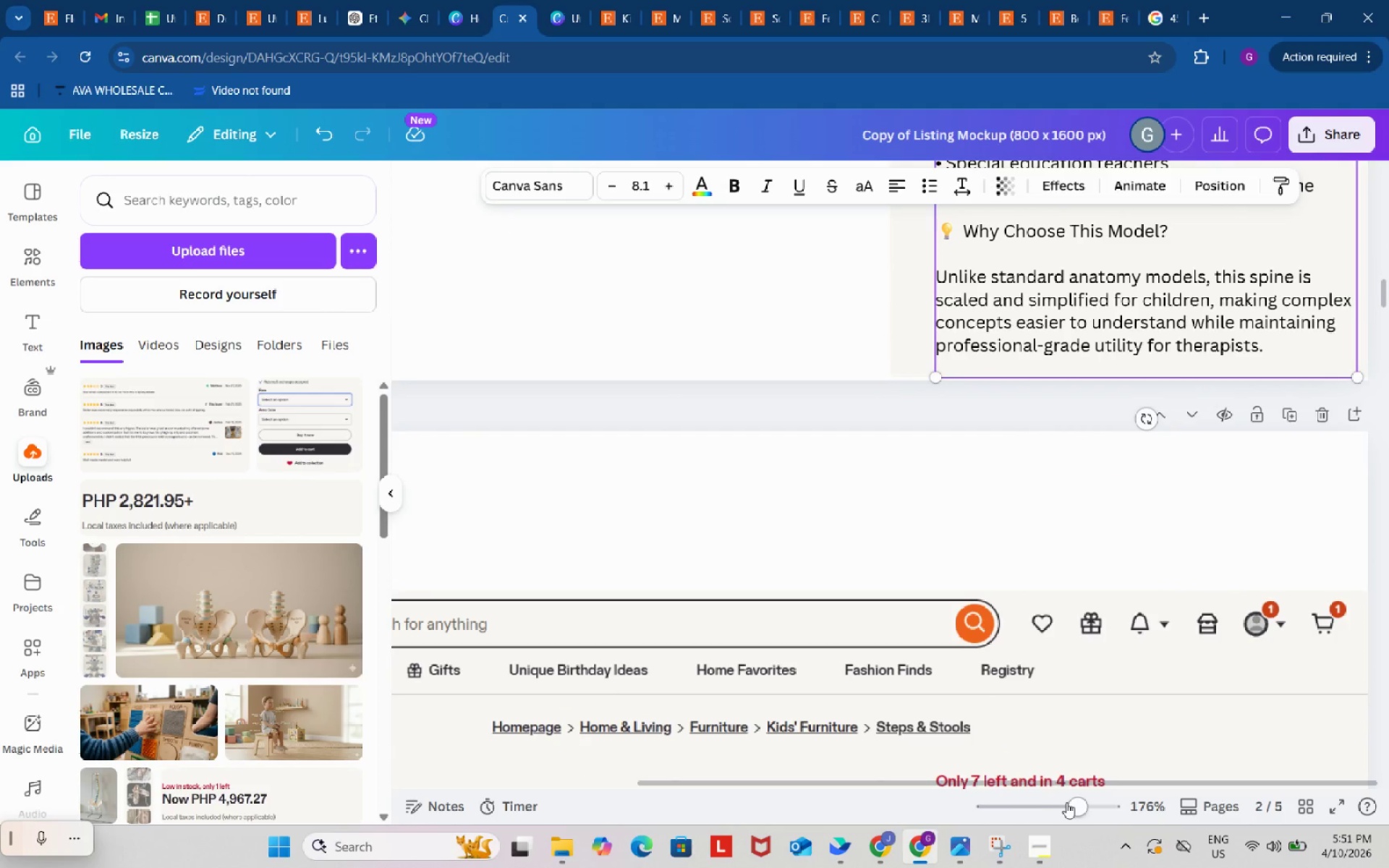 
left_click_drag(start_coordinate=[1071, 801], to_coordinate=[1044, 801])
 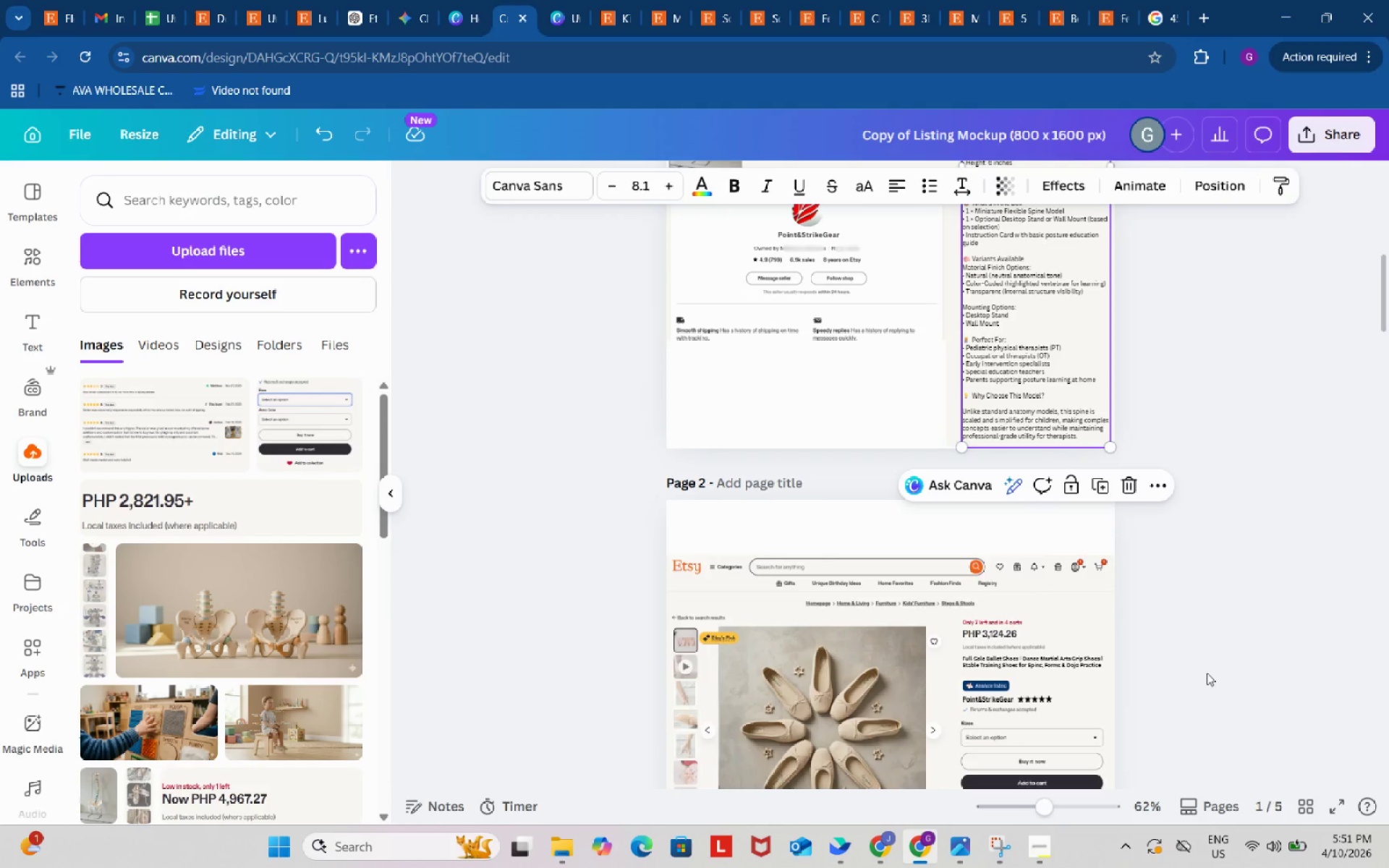 
left_click([1218, 553])
 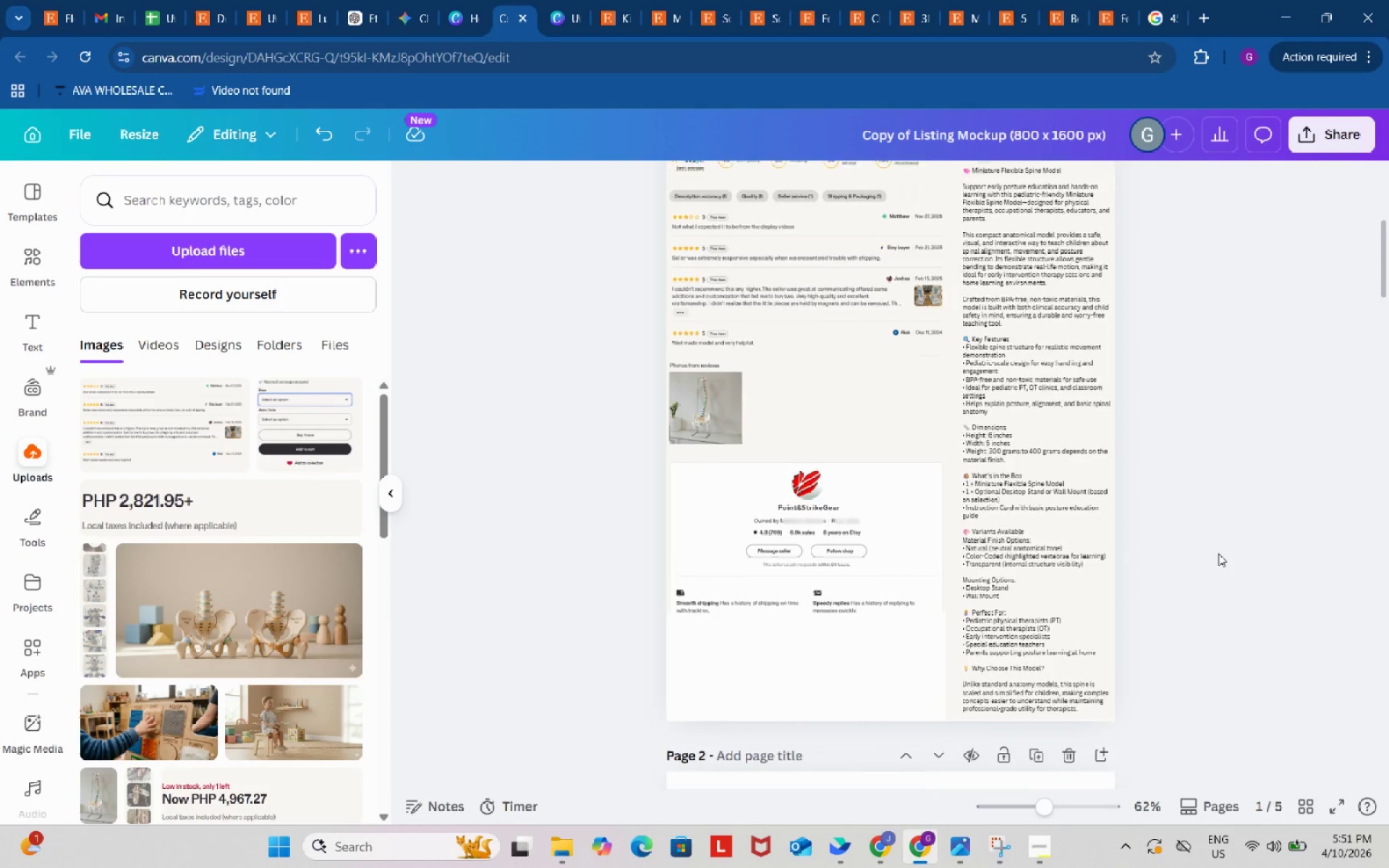 
scroll: coordinate [1218, 553], scroll_direction: up, amount: 6.0
 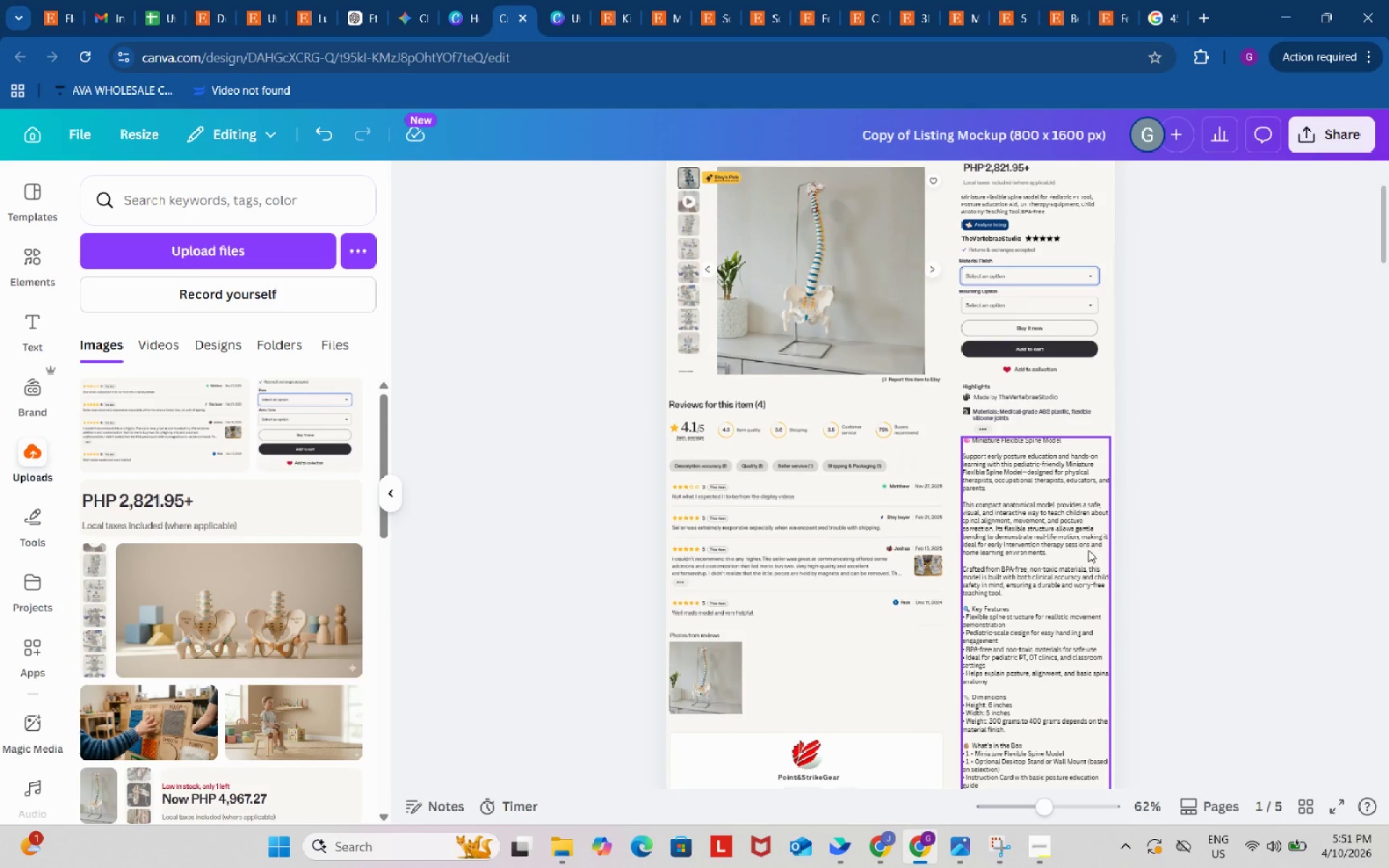 
left_click_drag(start_coordinate=[1076, 549], to_coordinate=[1076, 555])
 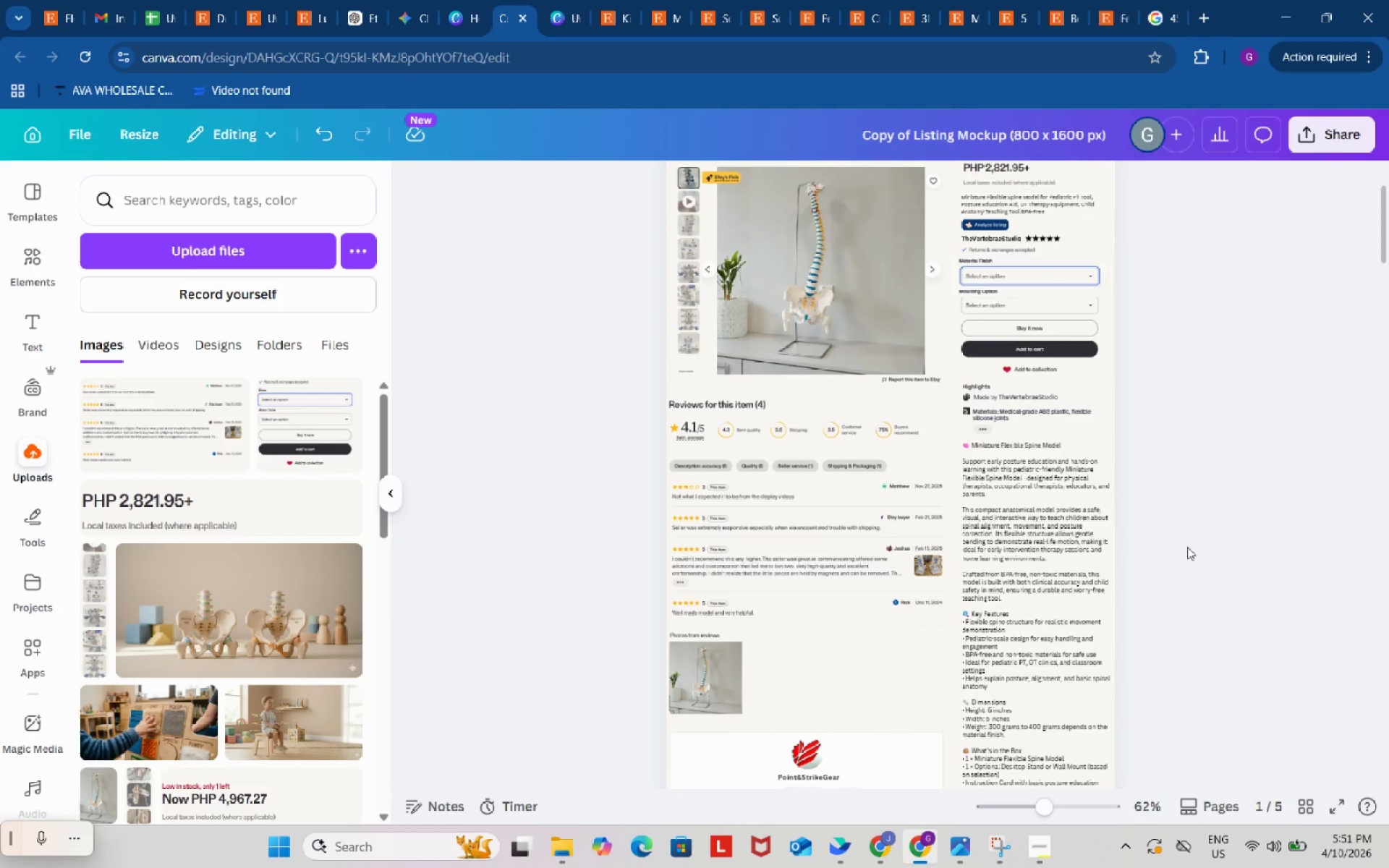 
double_click([1187, 547])
 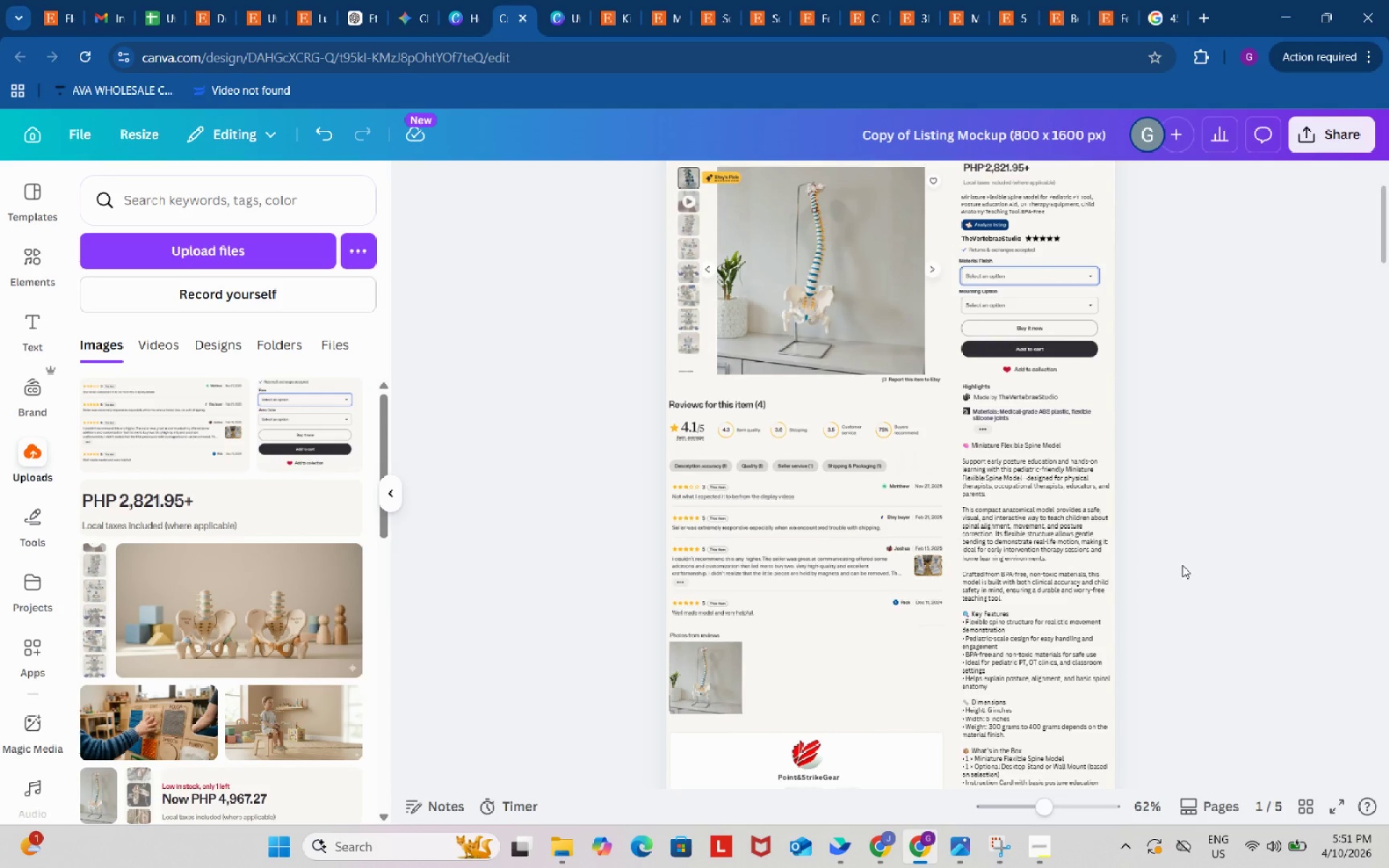 
scroll: coordinate [1182, 570], scroll_direction: down, amount: 4.0
 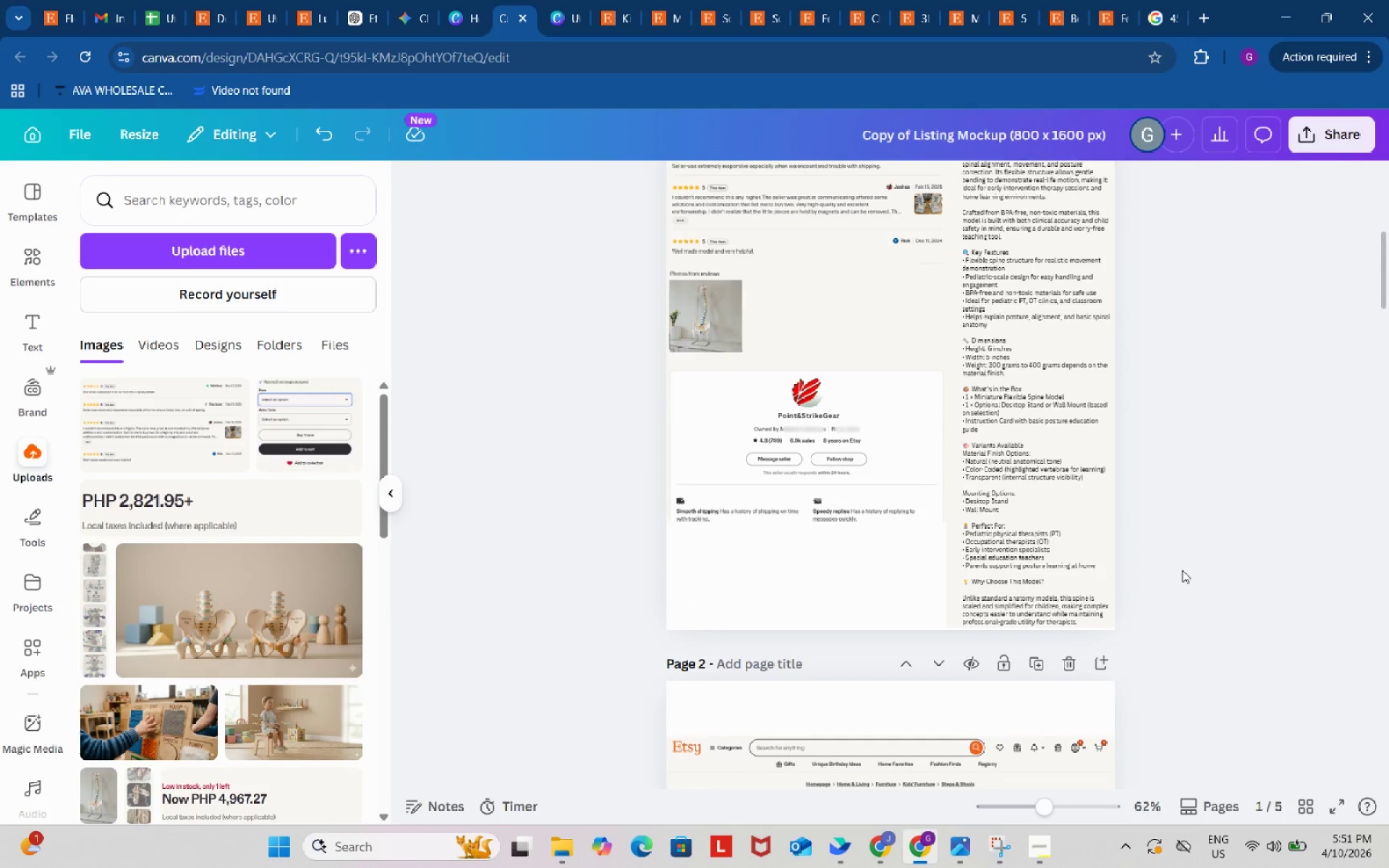 
scroll: coordinate [1182, 560], scroll_direction: up, amount: 5.0
 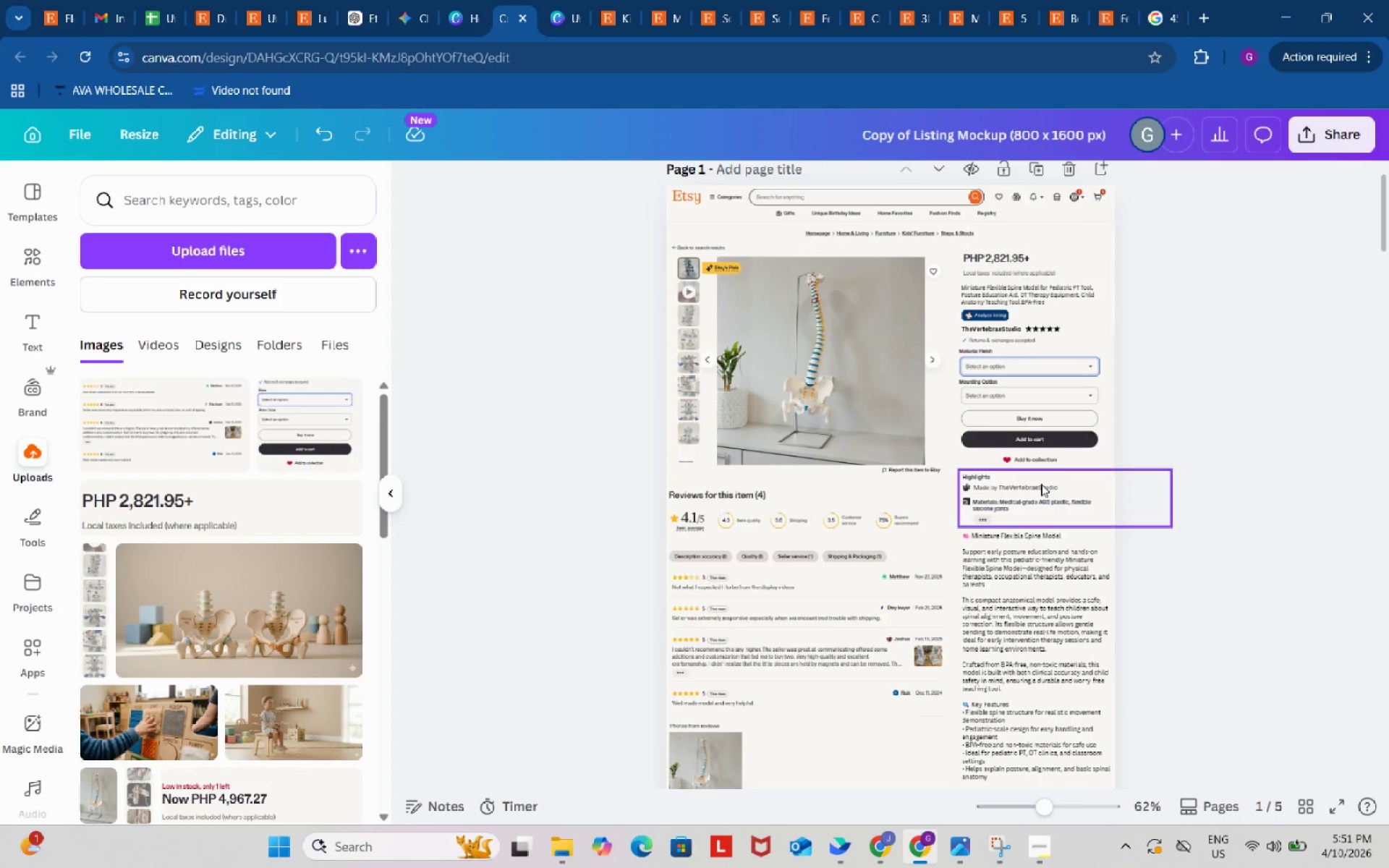 
double_click([1041, 484])
 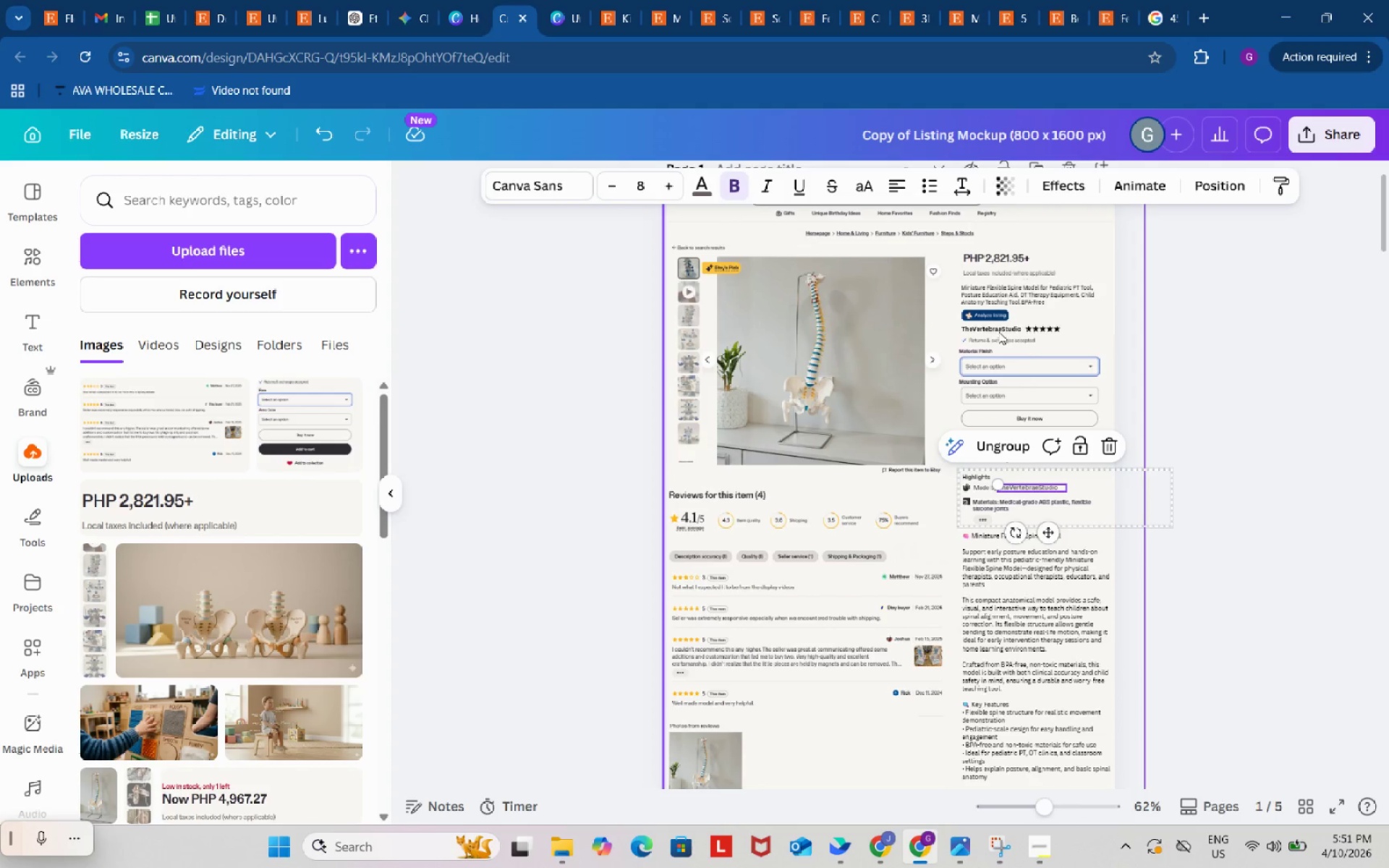 
double_click([998, 329])
 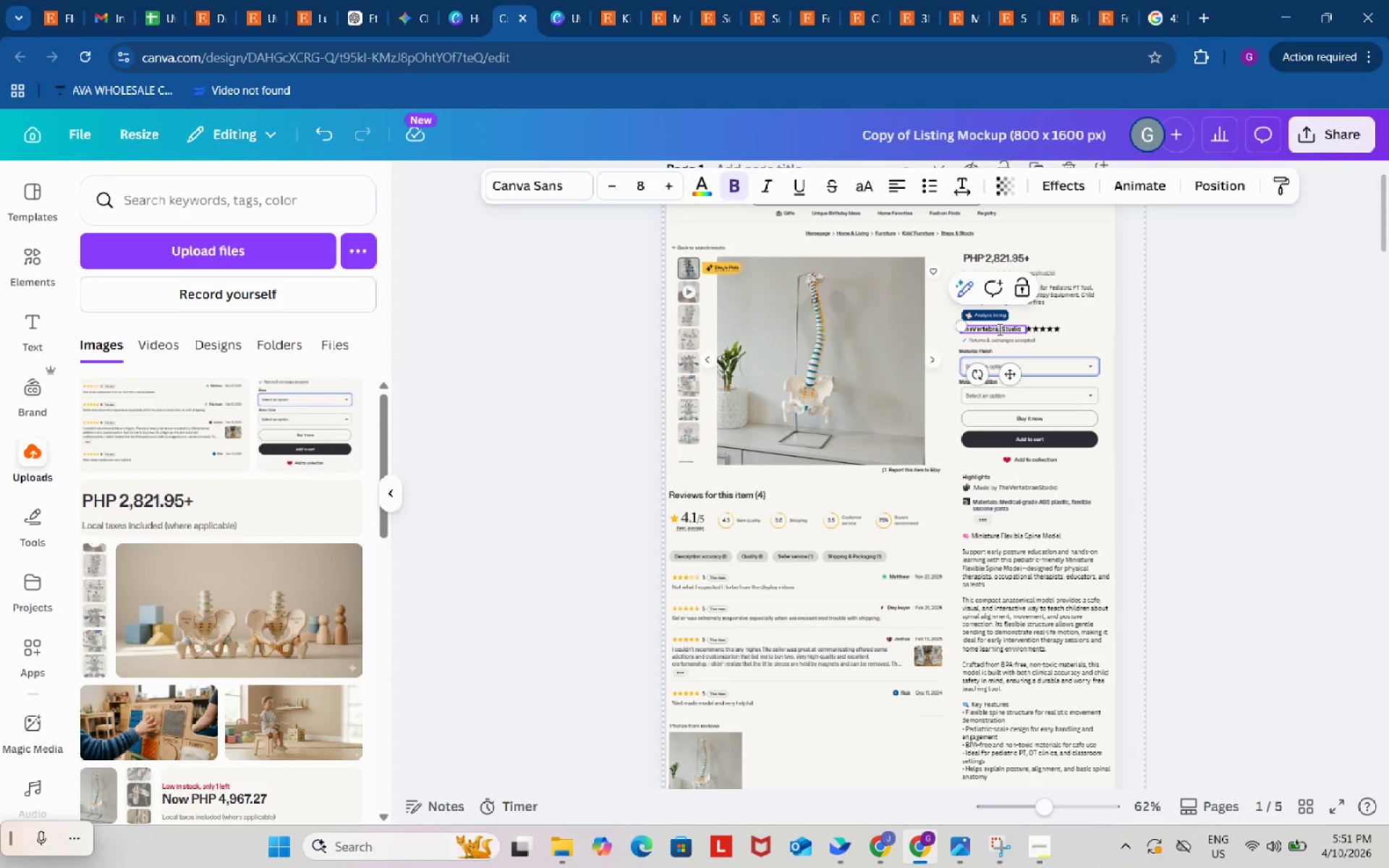 
key(Control+ControlLeft)
 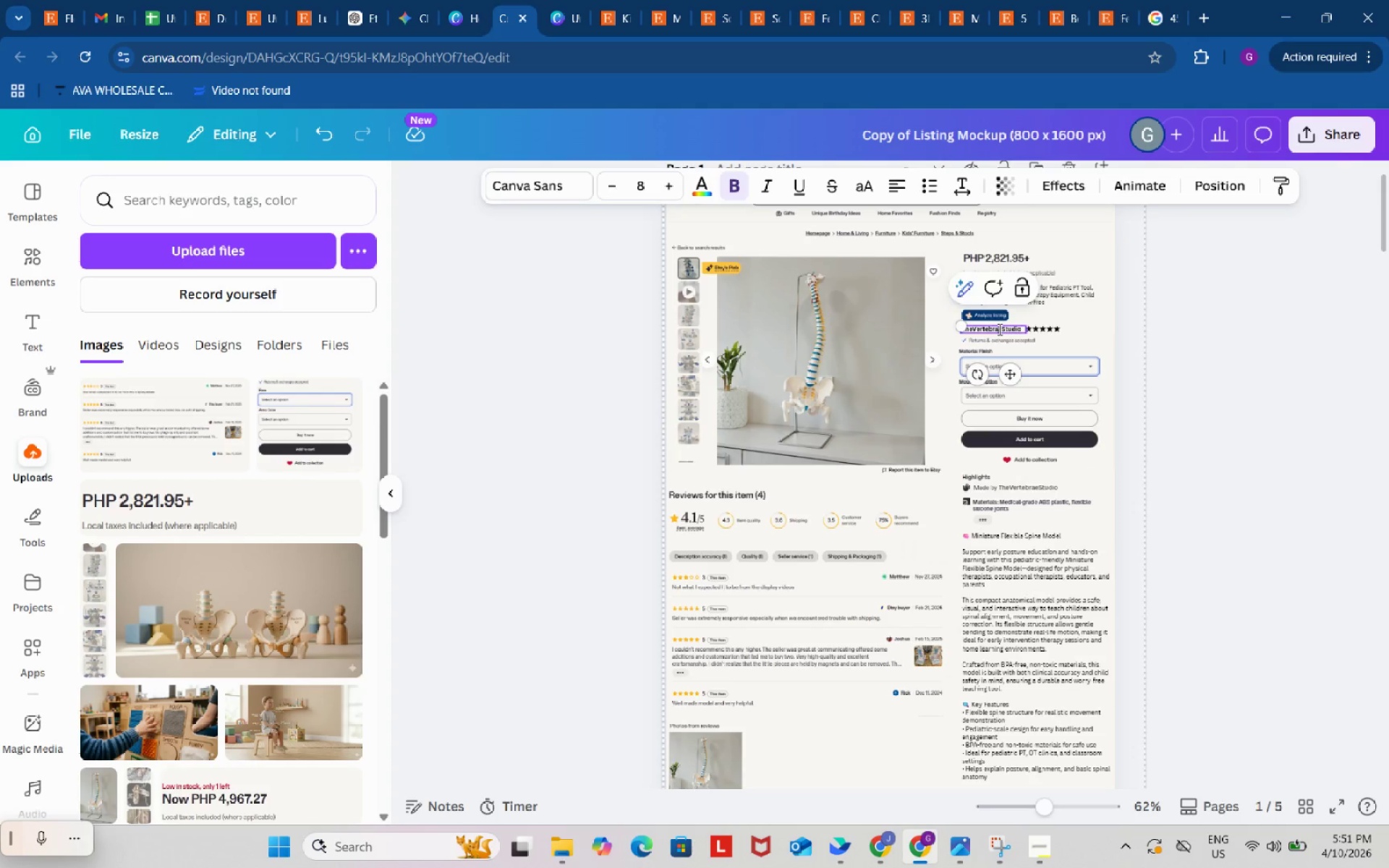 
key(Control+ControlLeft)
 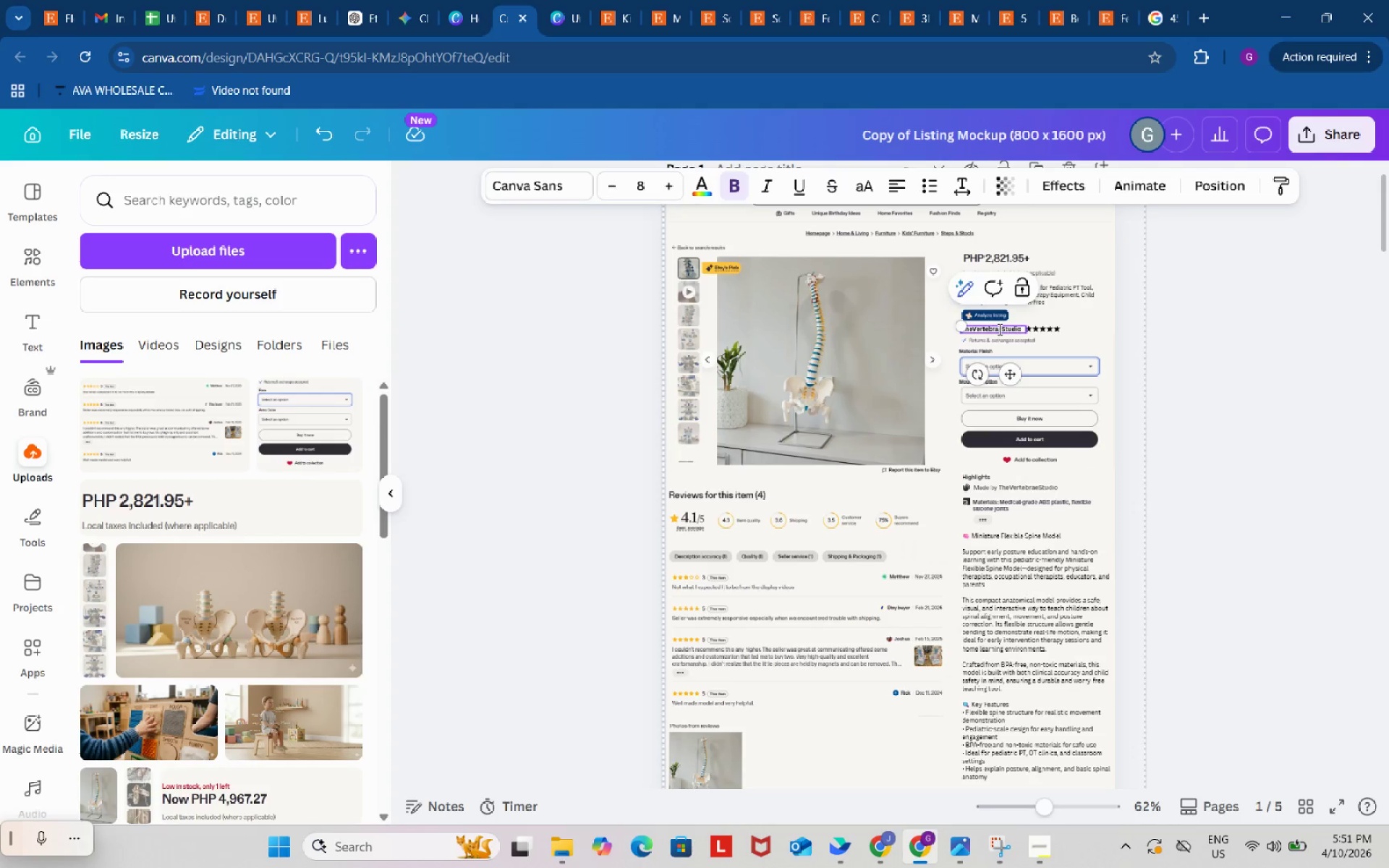 
key(Control+A)
 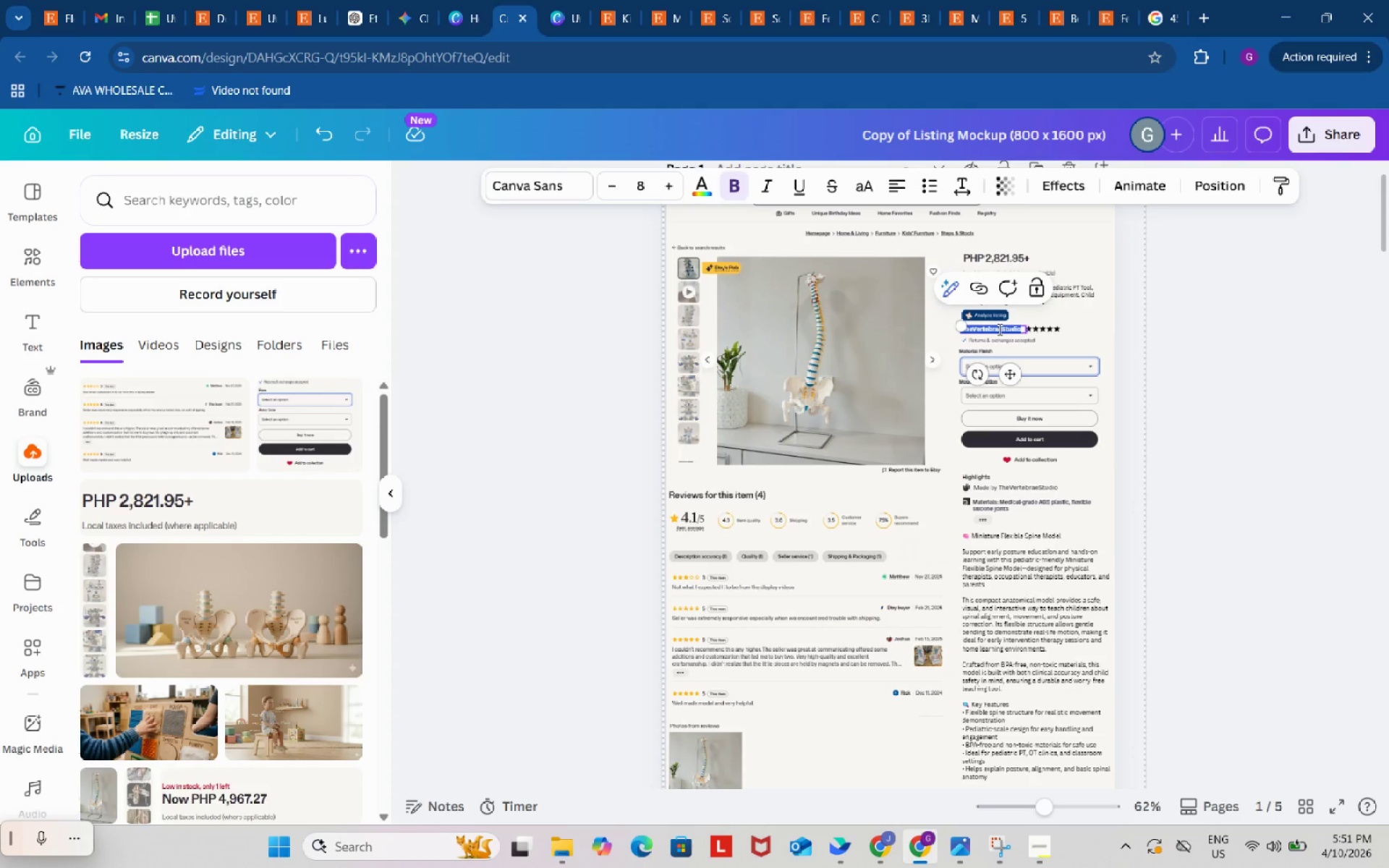 
key(Control+C)
 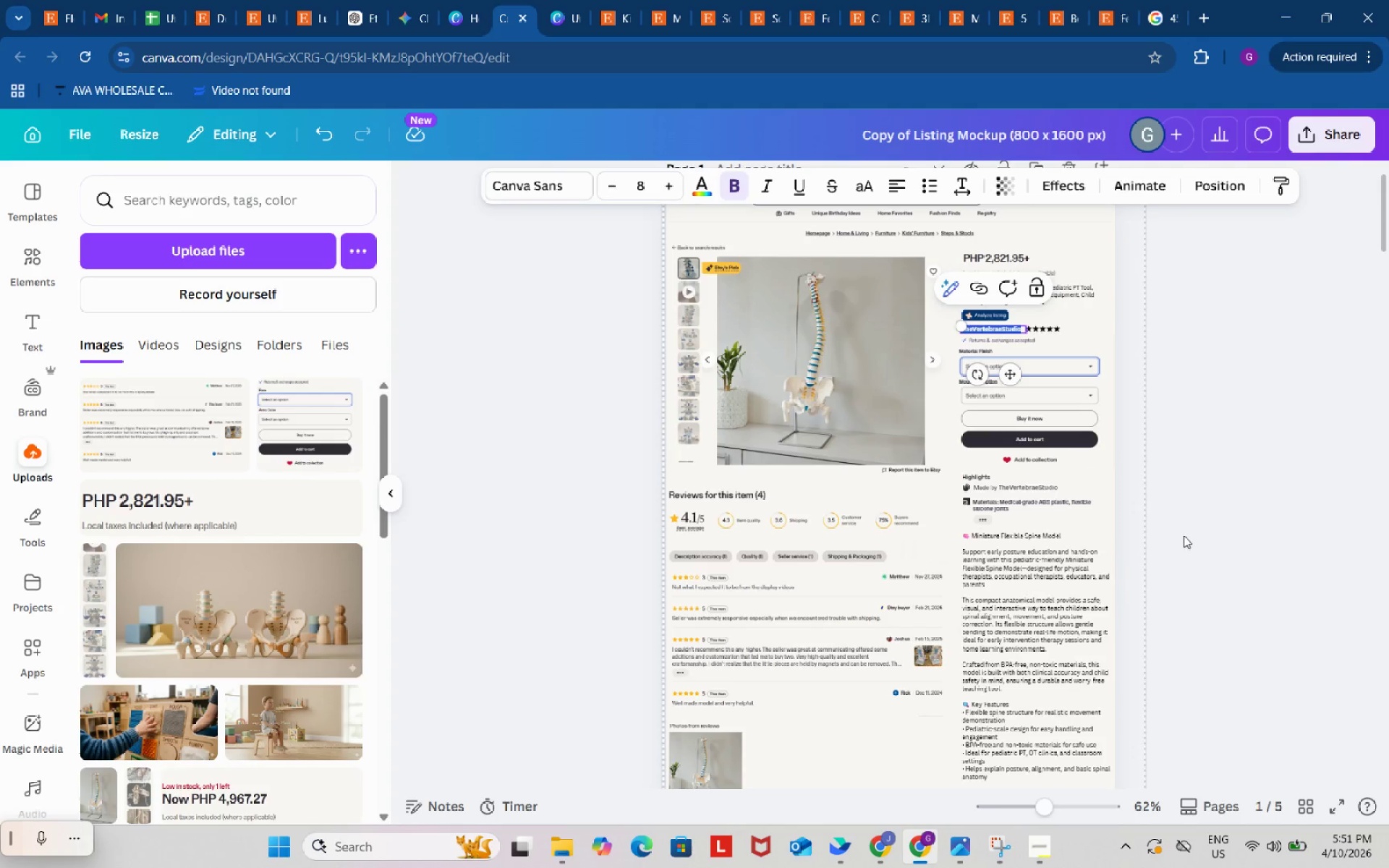 
left_click([1184, 535])
 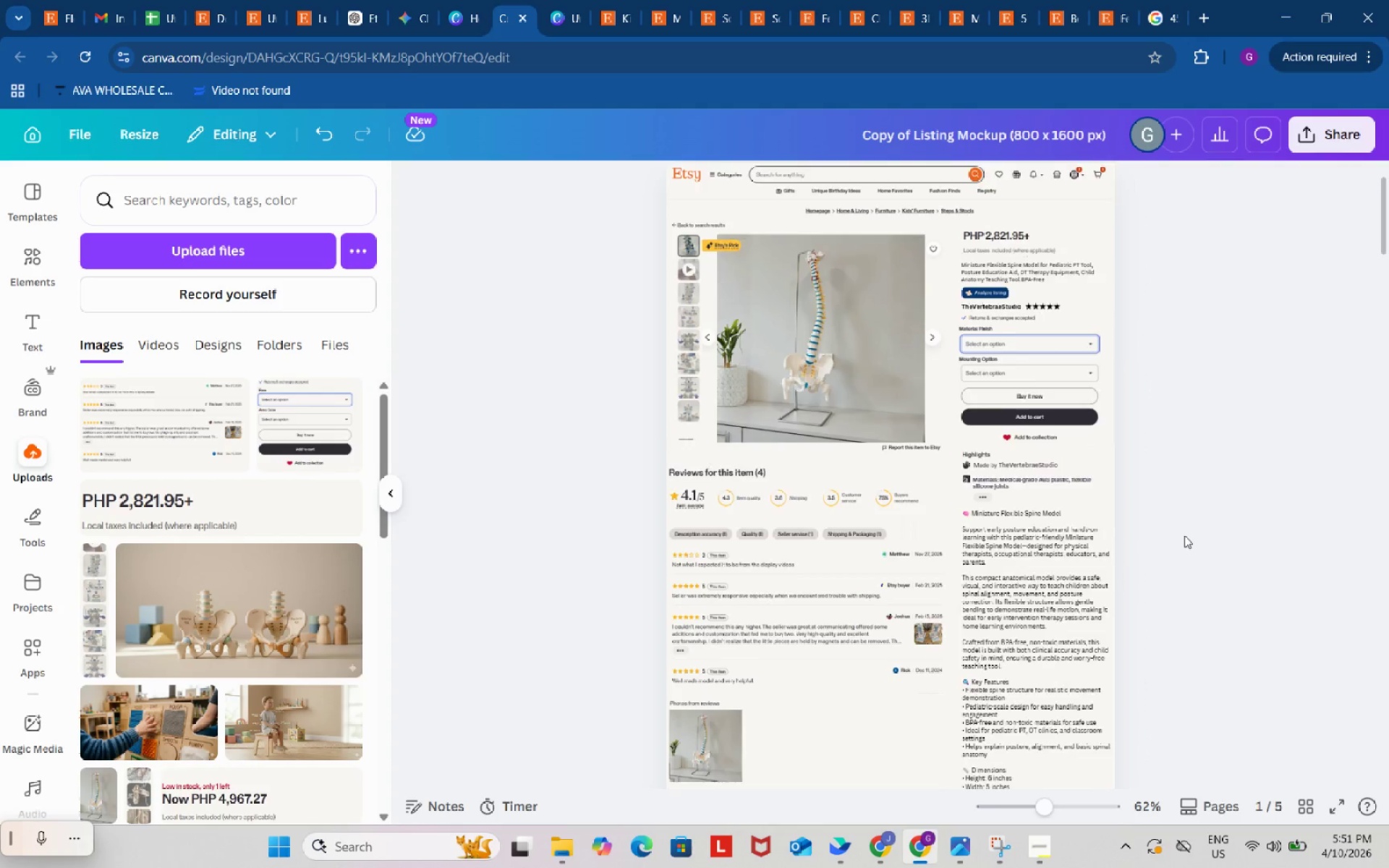 
scroll: coordinate [1184, 535], scroll_direction: down, amount: 4.0
 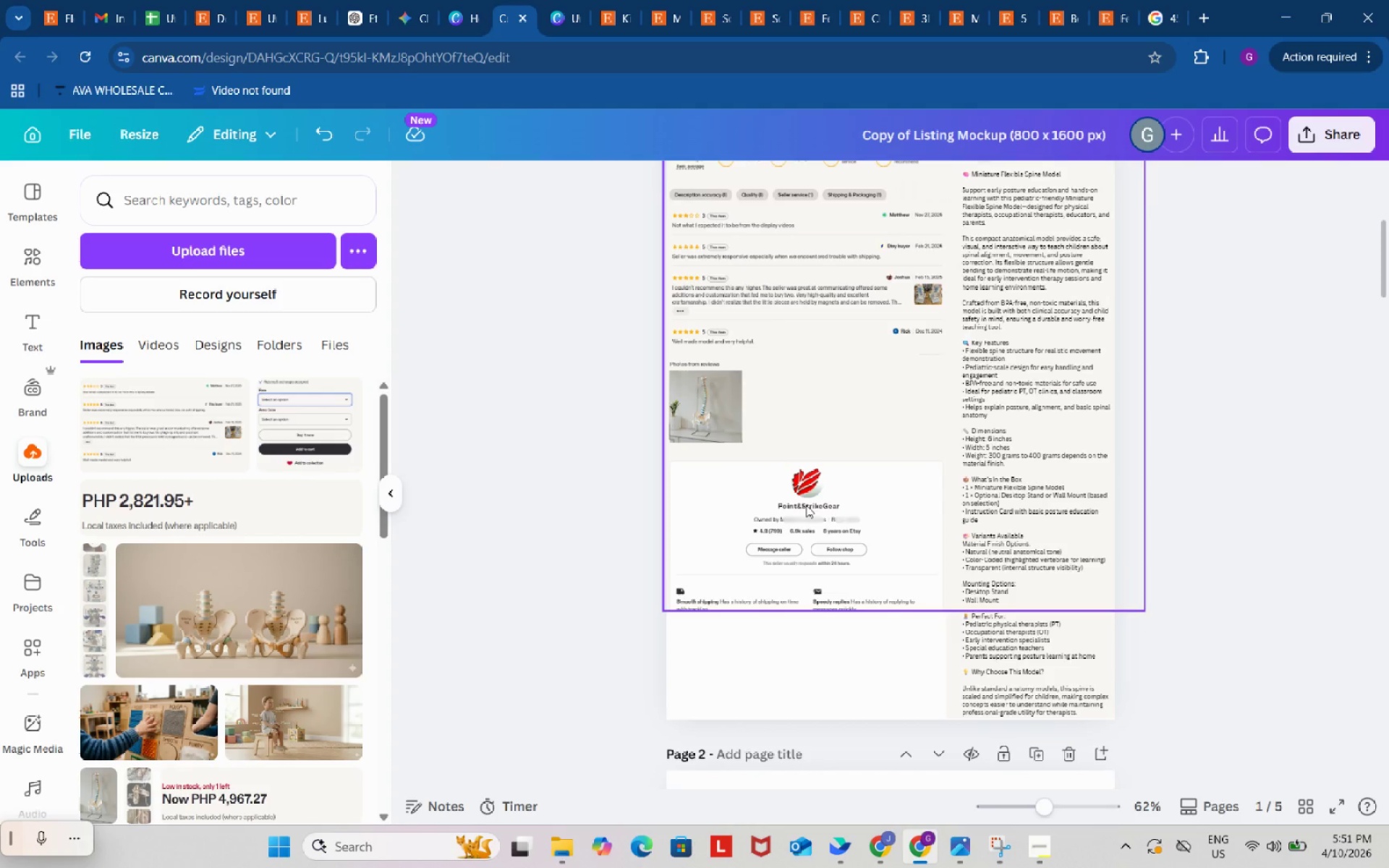 
left_click([806, 505])
 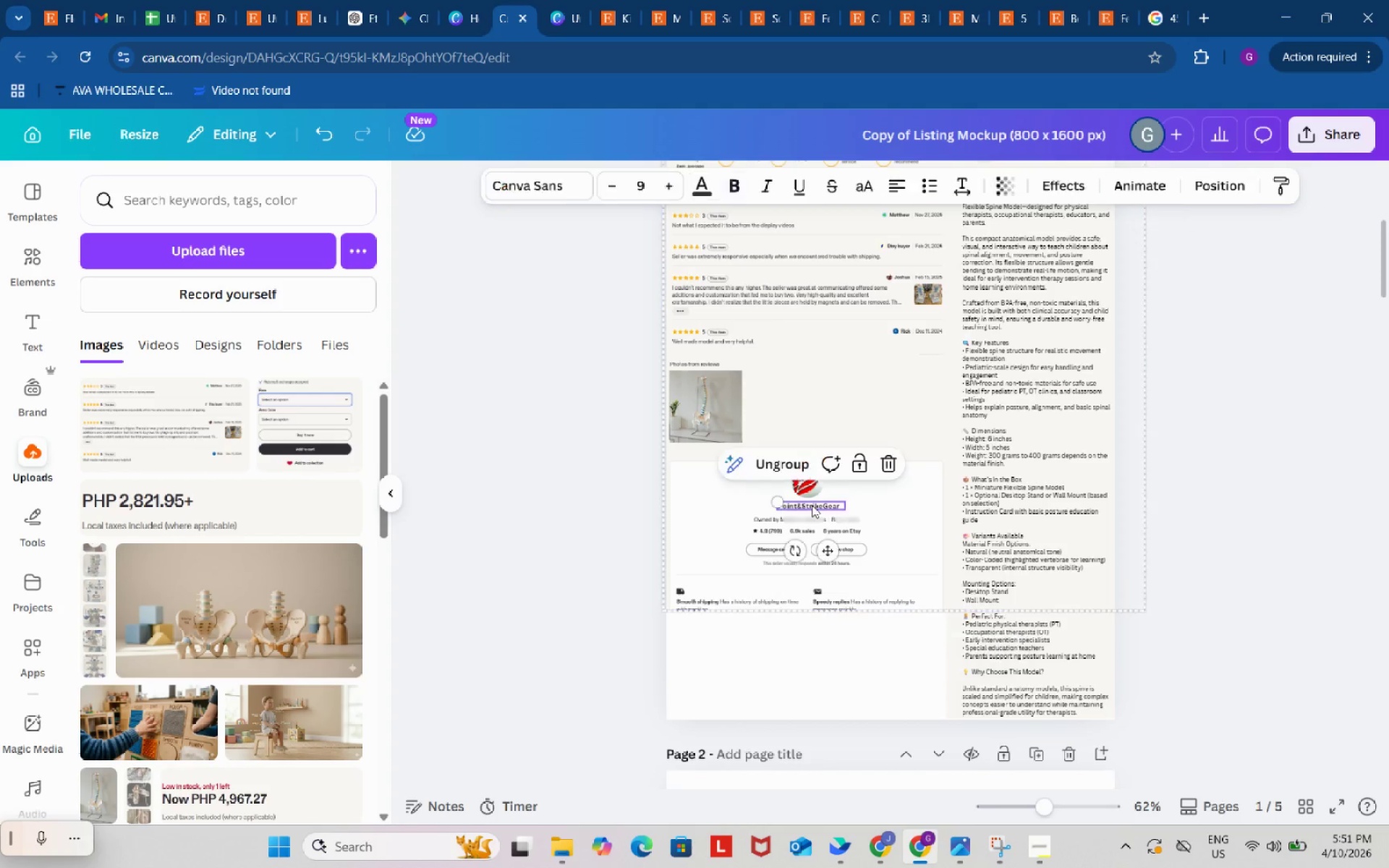 
double_click([812, 505])
 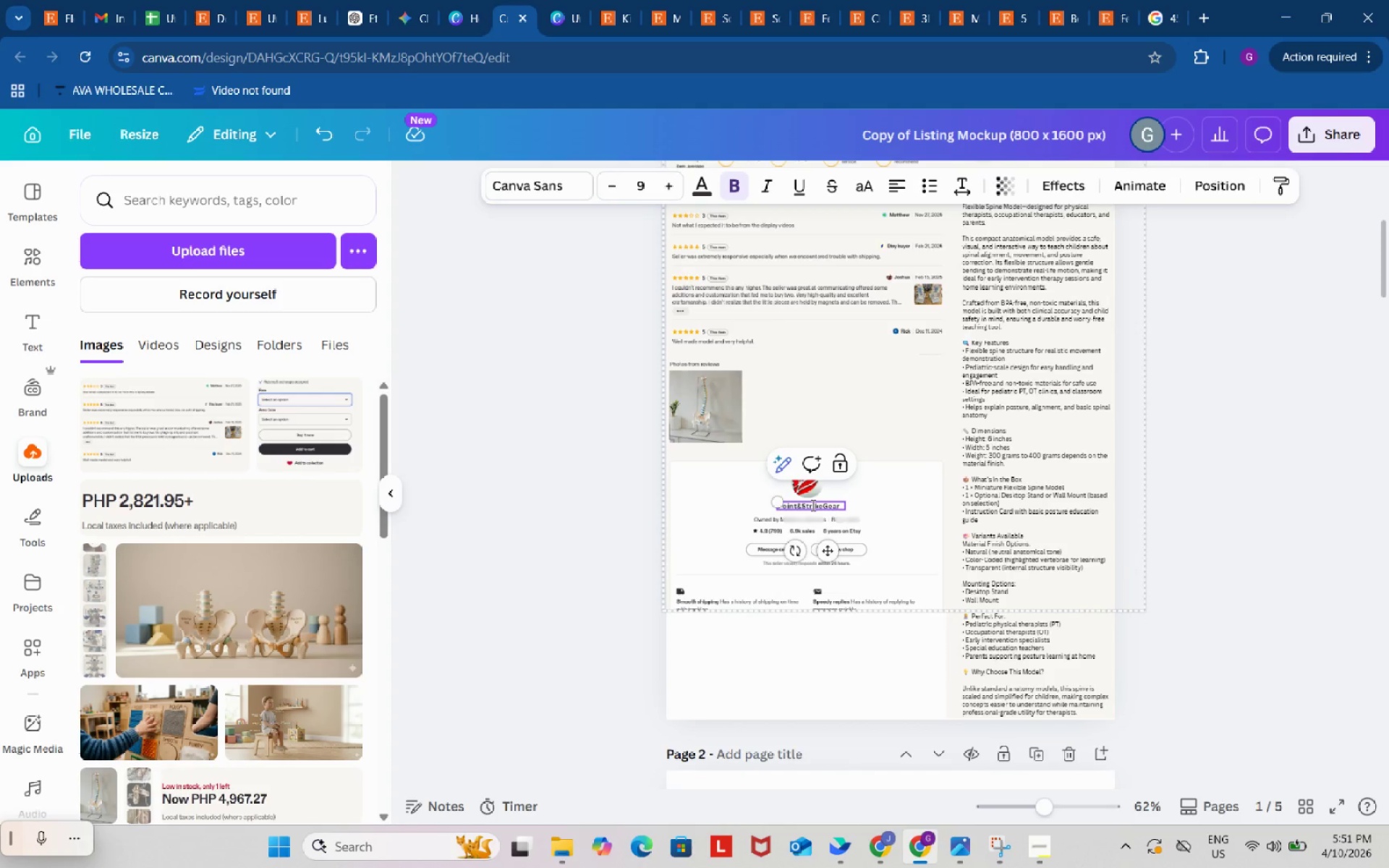 
key(Control+ControlLeft)
 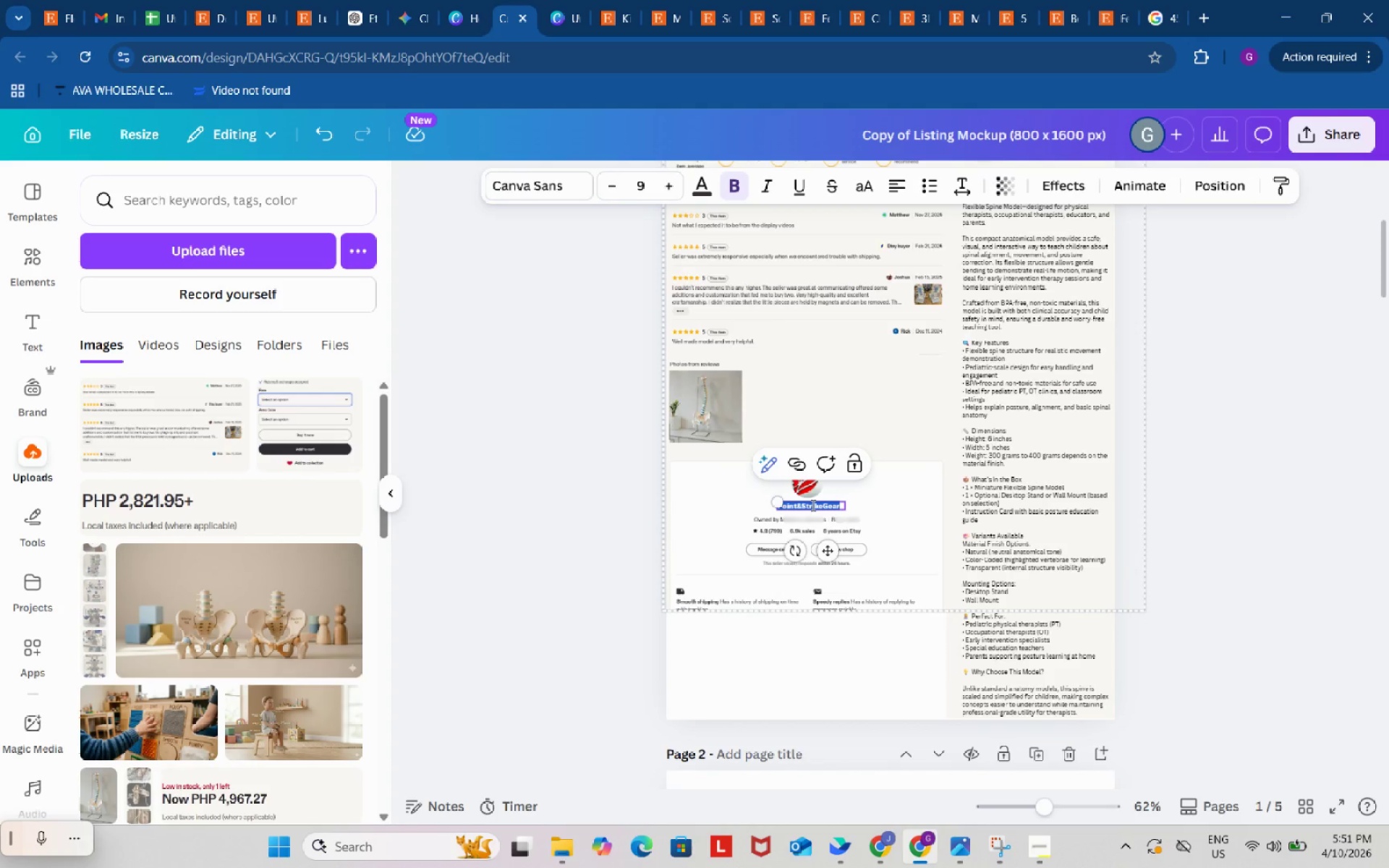 
key(Control+A)
 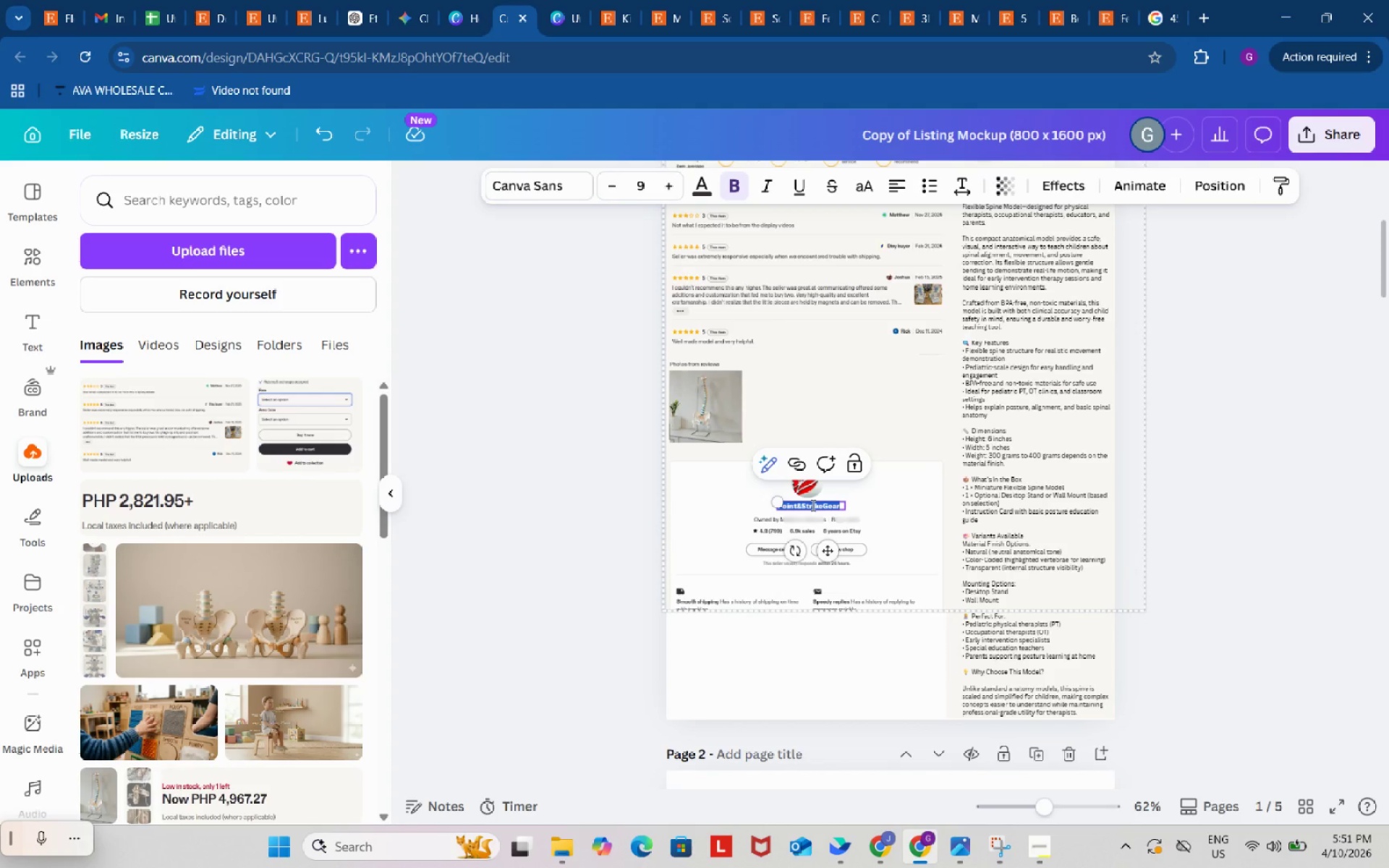 
key(Control+V)
 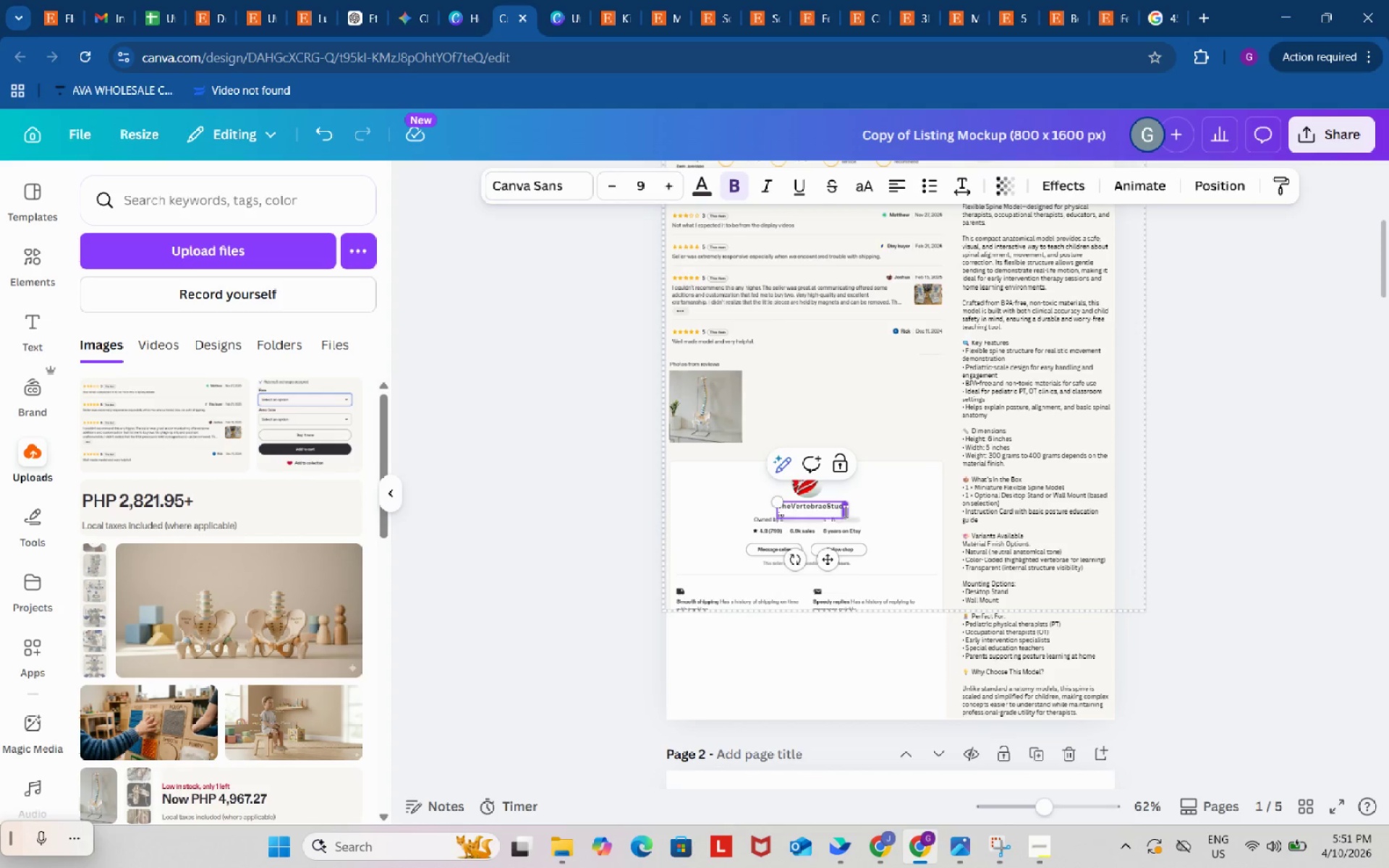 
left_click_drag(start_coordinate=[844, 511], to_coordinate=[862, 510])
 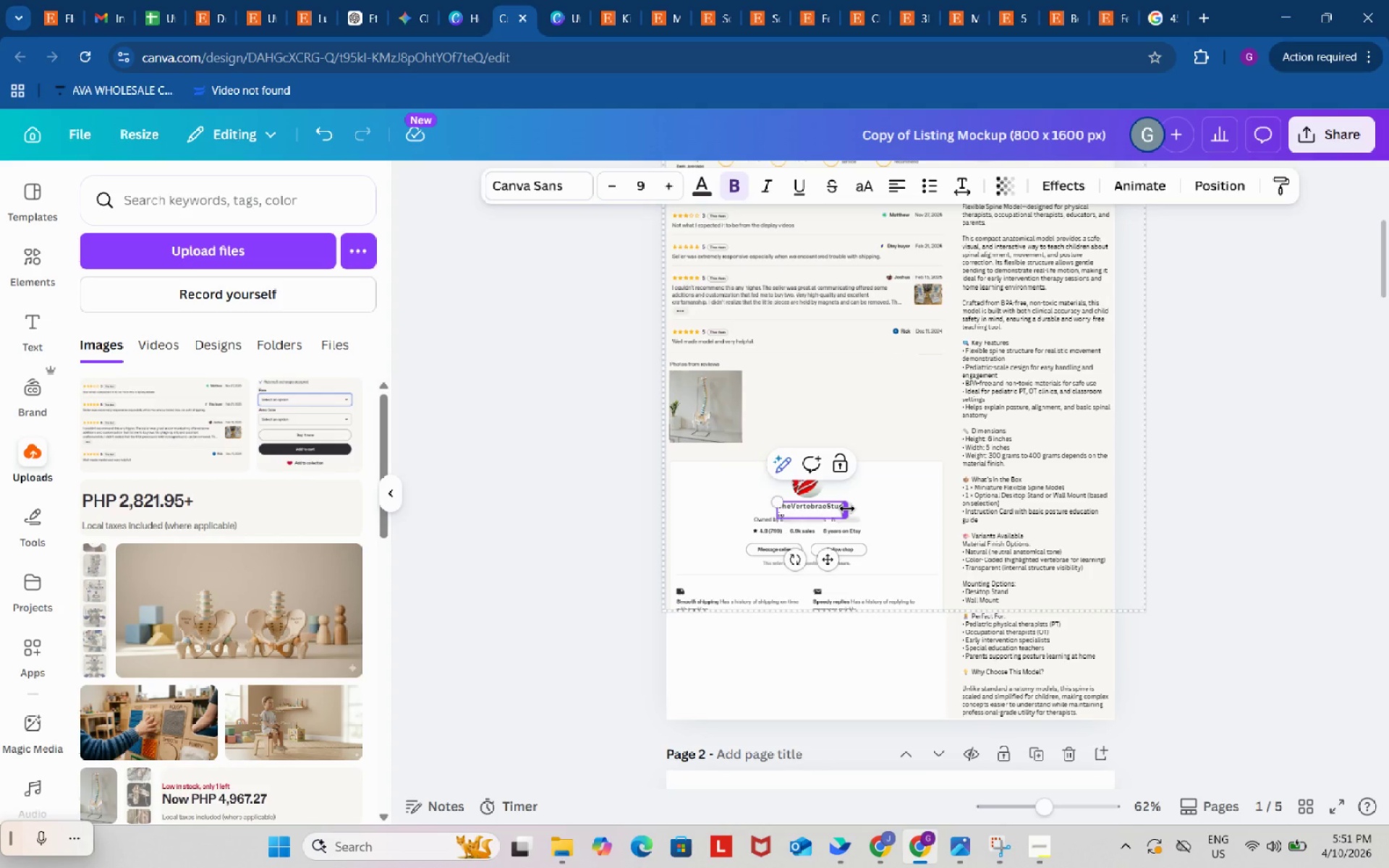 
left_click_drag(start_coordinate=[847, 509], to_coordinate=[861, 509])
 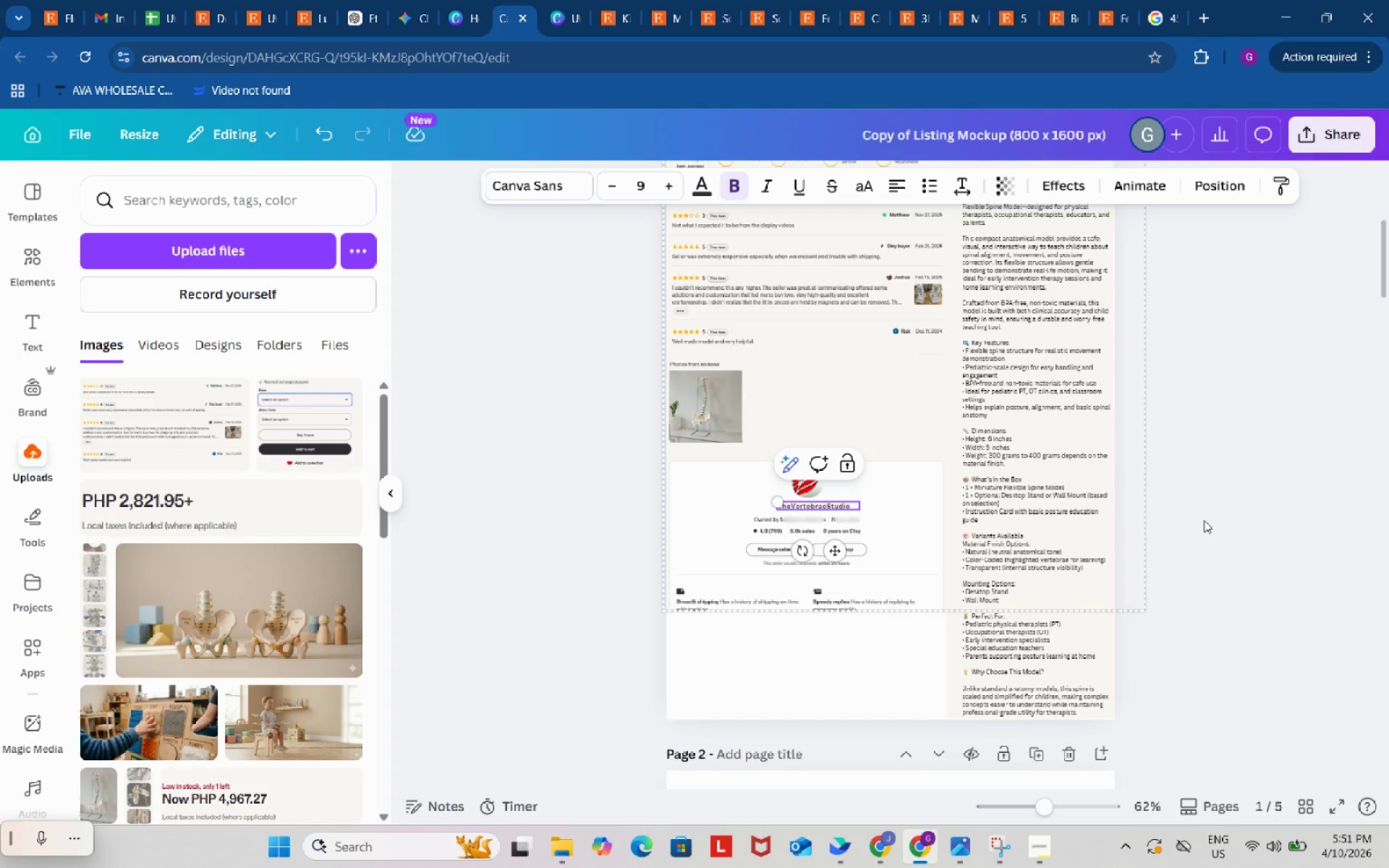 
left_click([1245, 511])
 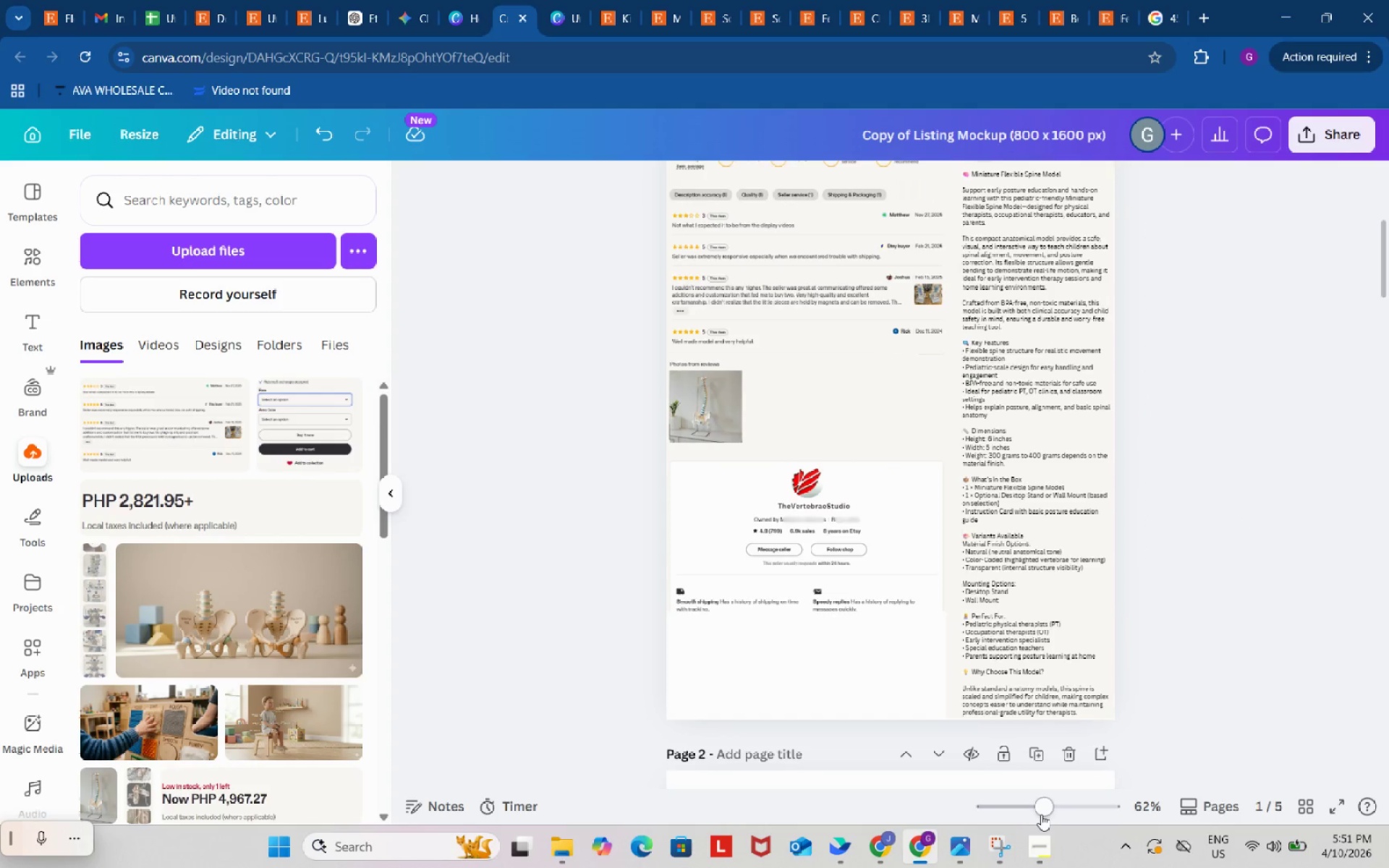 
left_click_drag(start_coordinate=[1045, 814], to_coordinate=[1076, 810])
 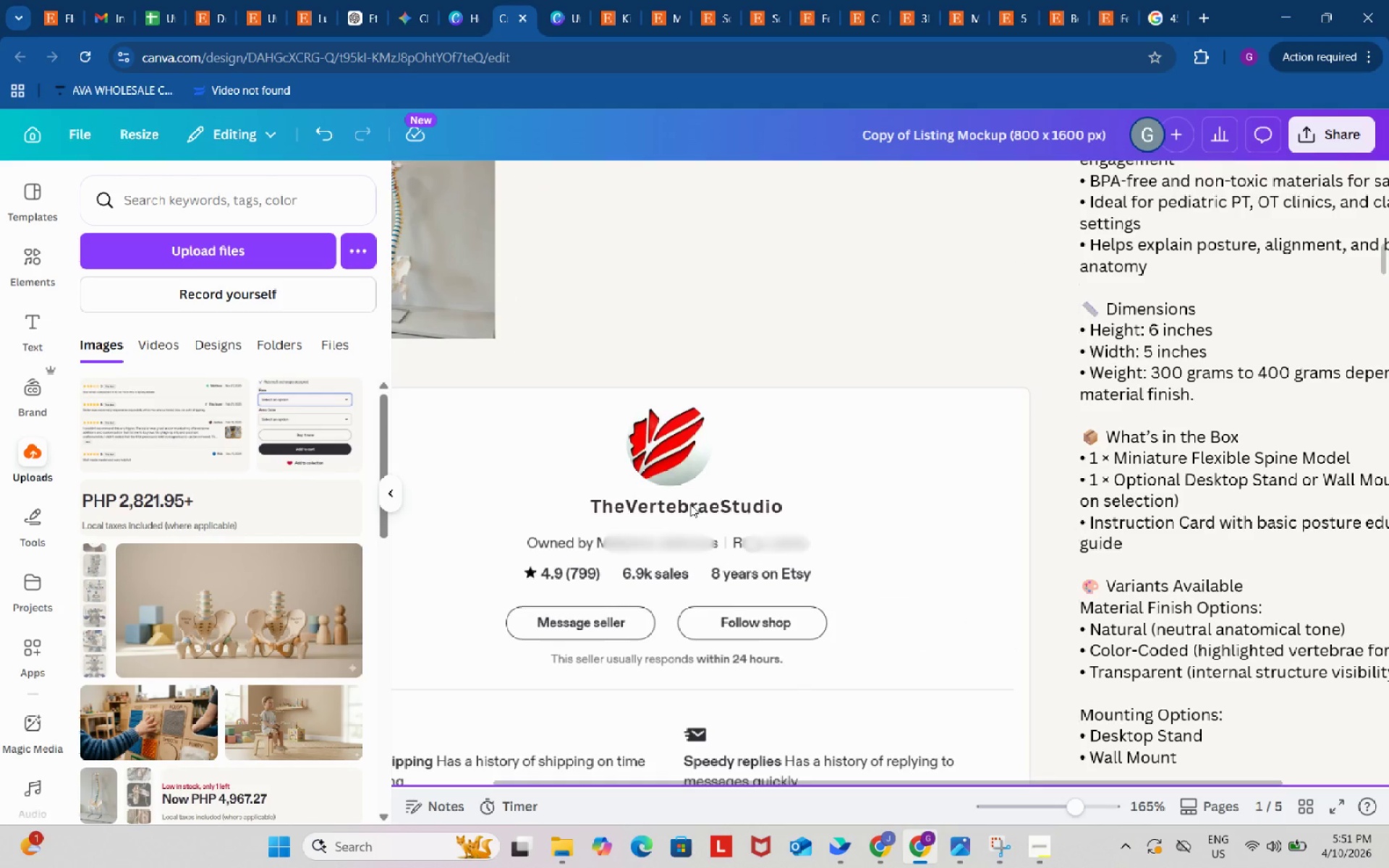 
left_click([690, 504])
 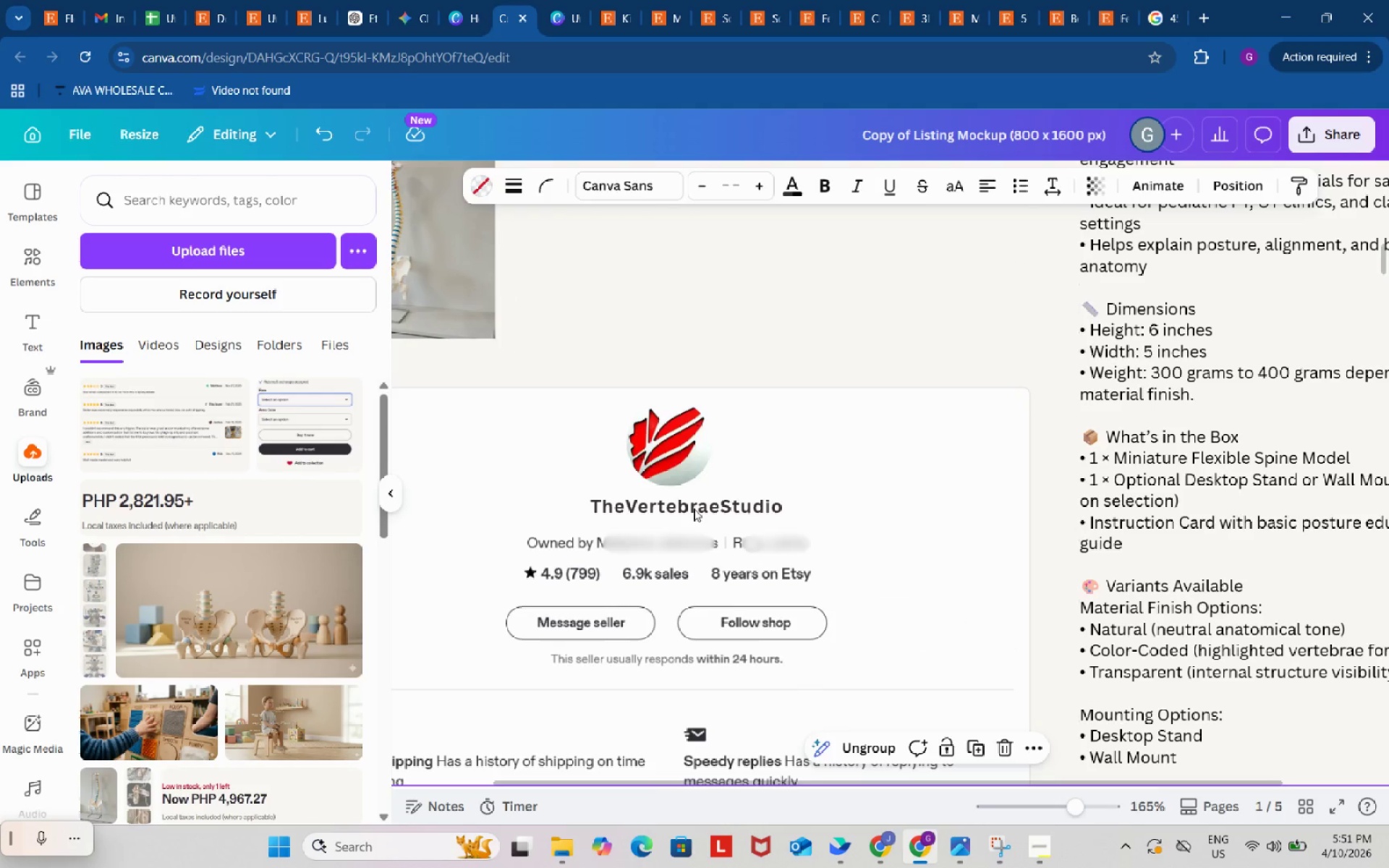 
left_click([694, 509])
 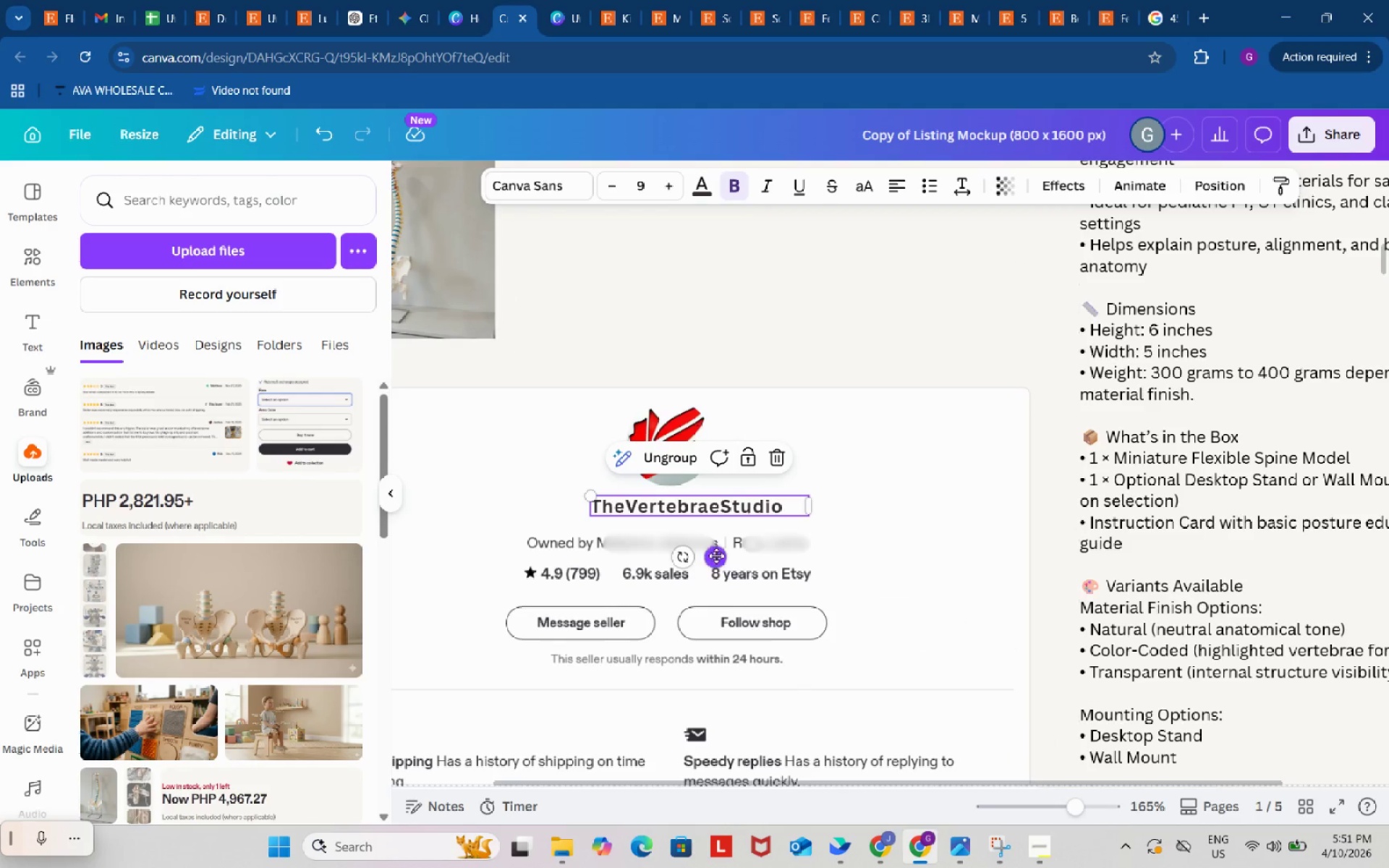 
left_click_drag(start_coordinate=[716, 556], to_coordinate=[706, 554])
 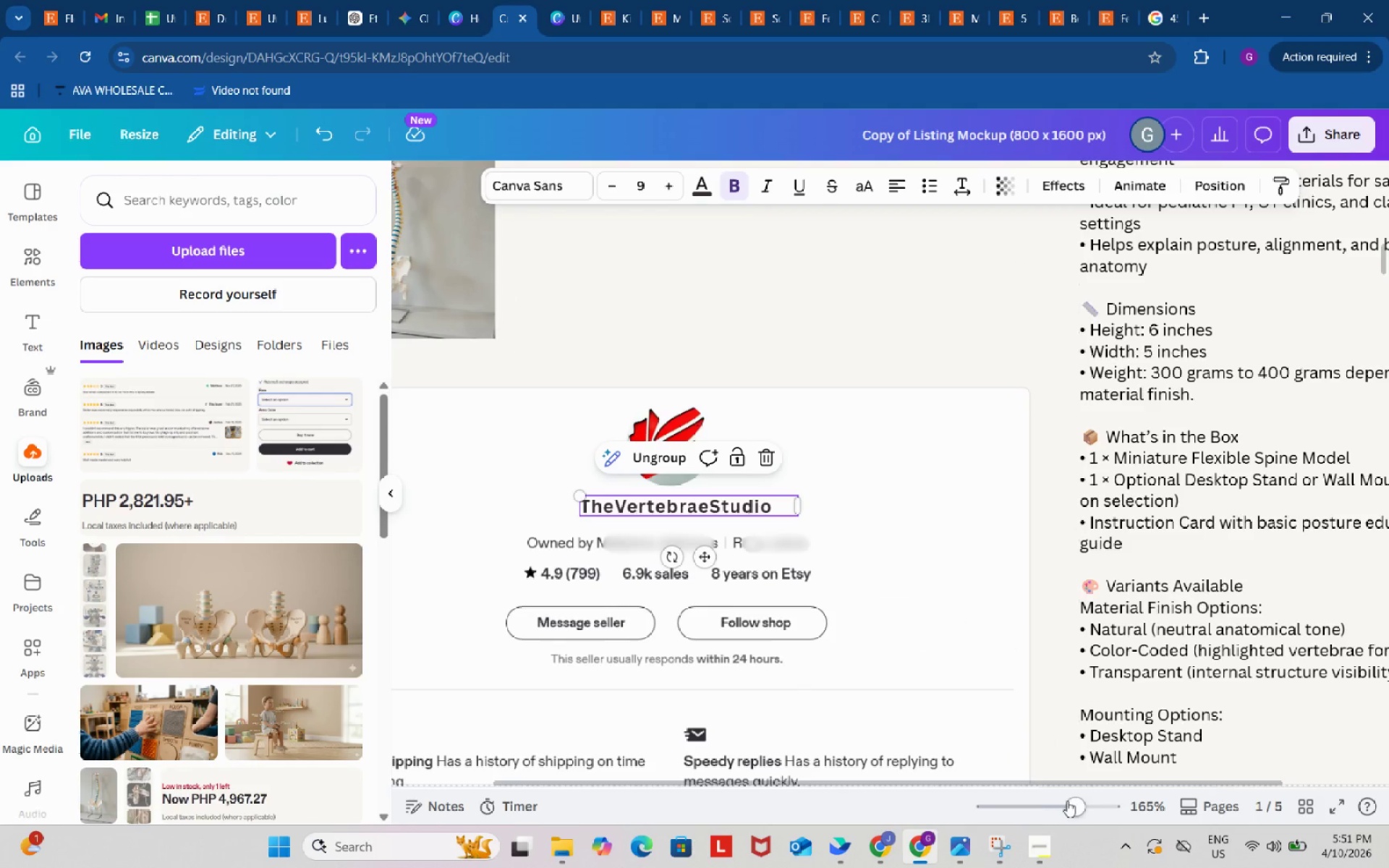 
left_click_drag(start_coordinate=[1073, 800], to_coordinate=[1049, 798])
 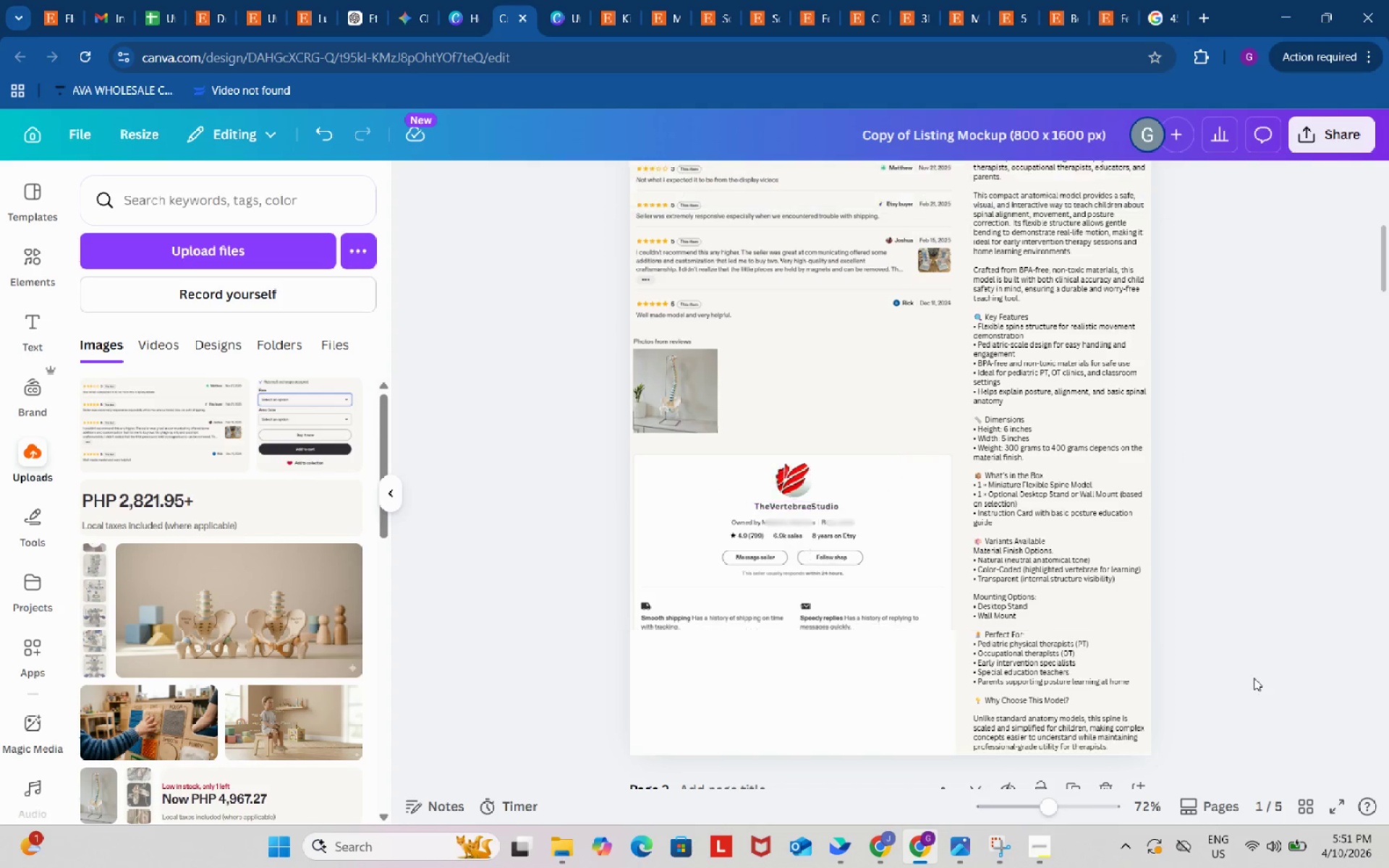 
double_click([1254, 678])
 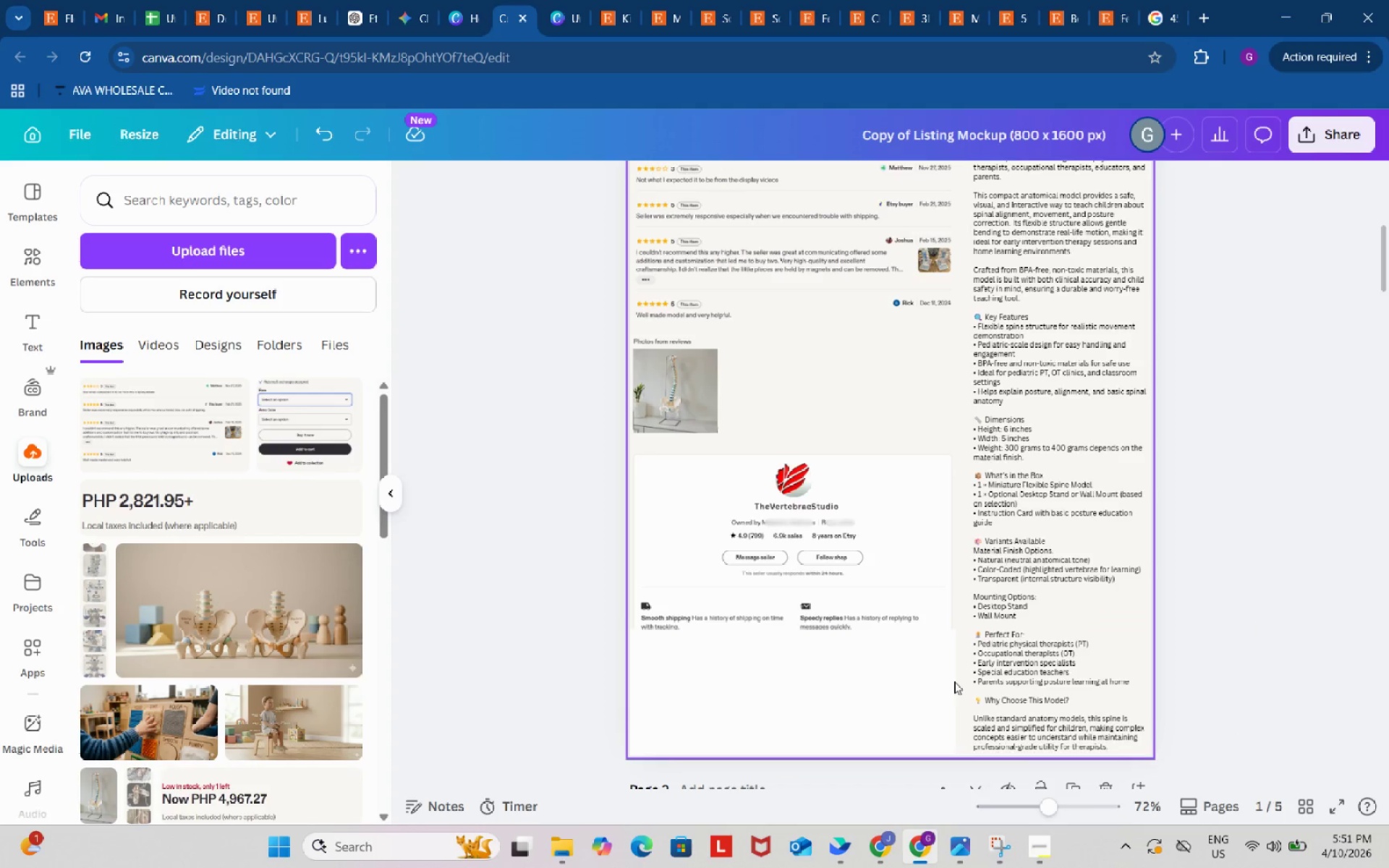 
left_click([956, 681])
 